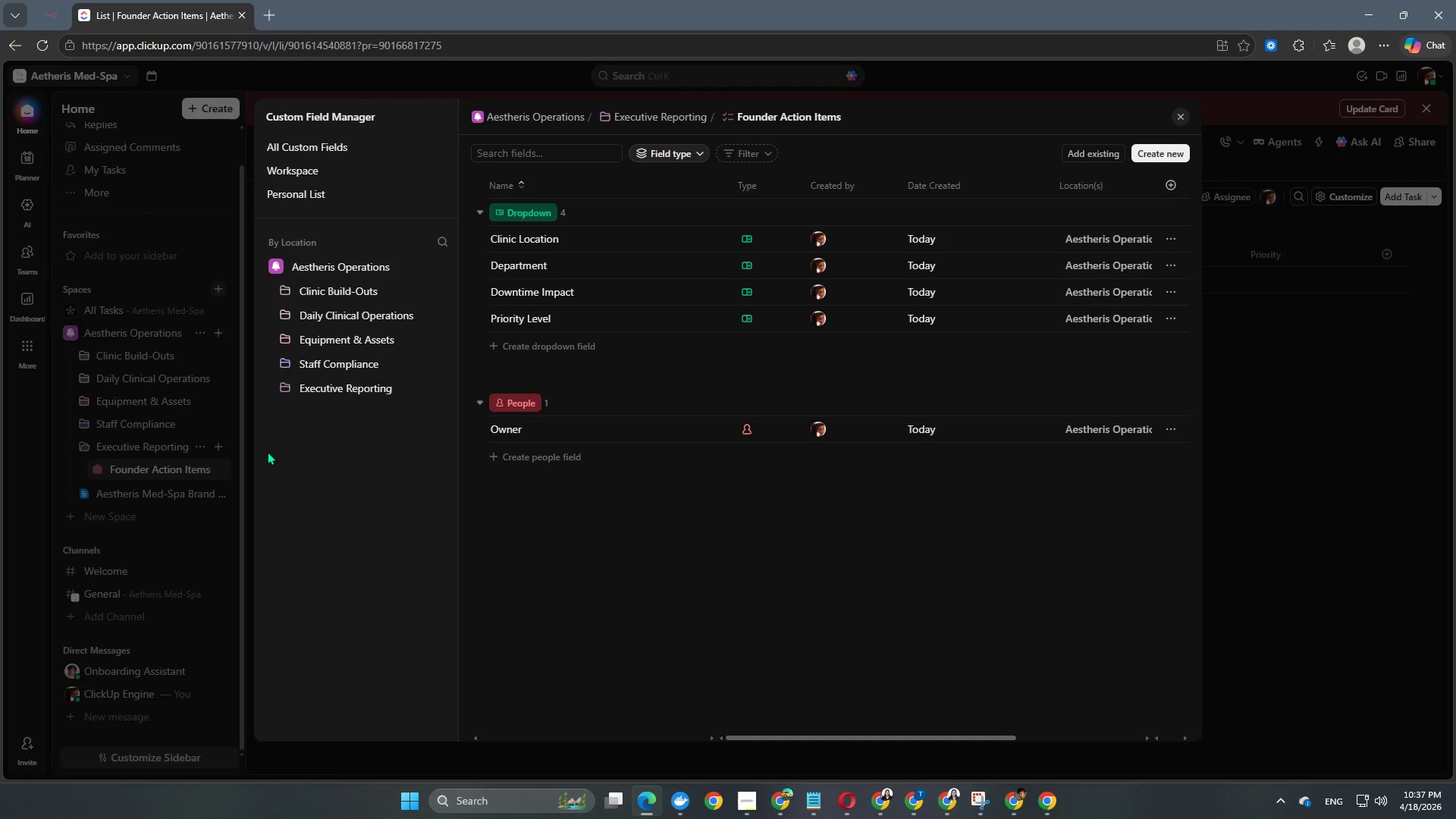 
left_click([532, 271])
 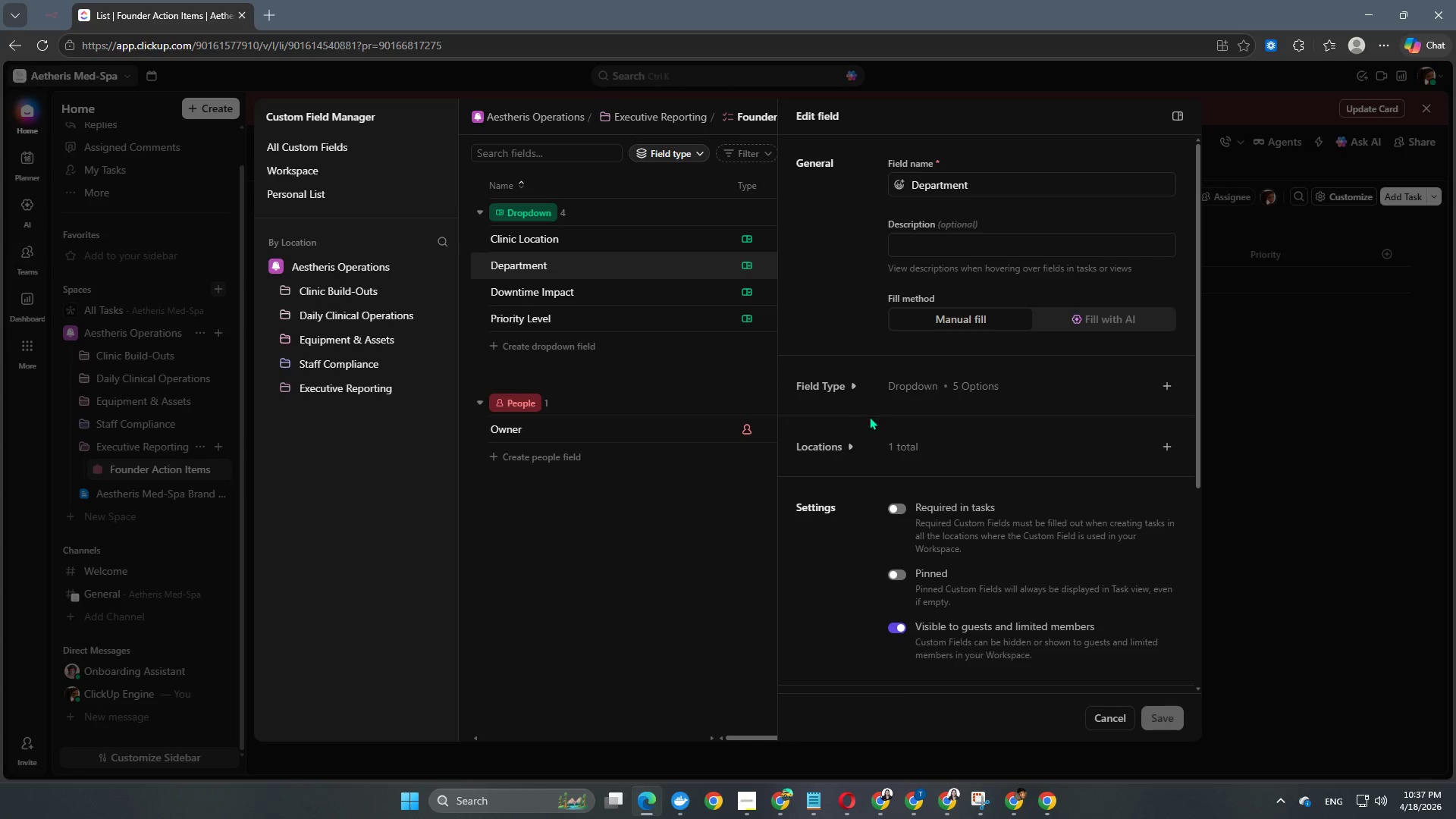 
left_click([828, 385])
 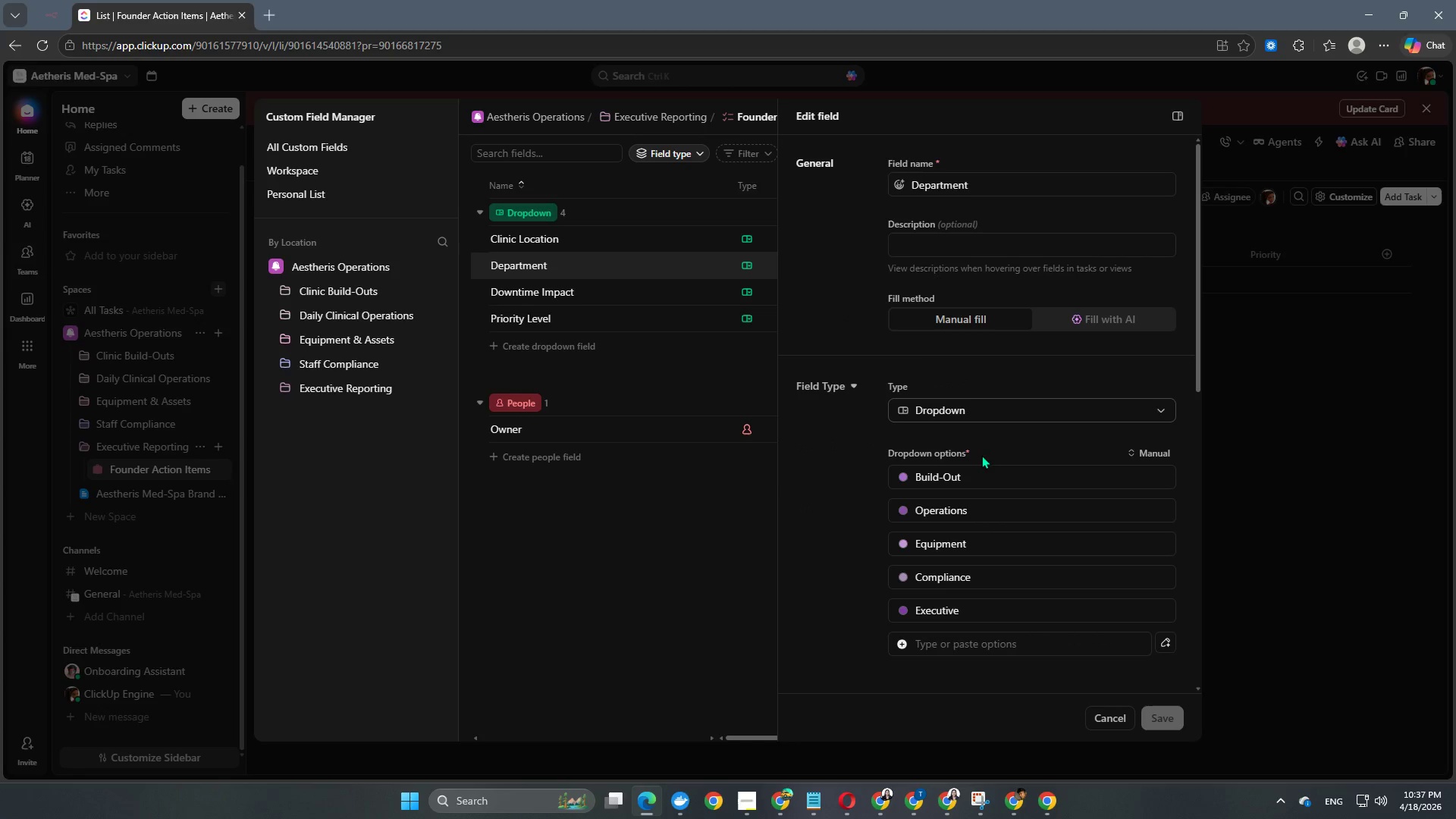 
scroll: coordinate [986, 469], scroll_direction: down, amount: 2.0
 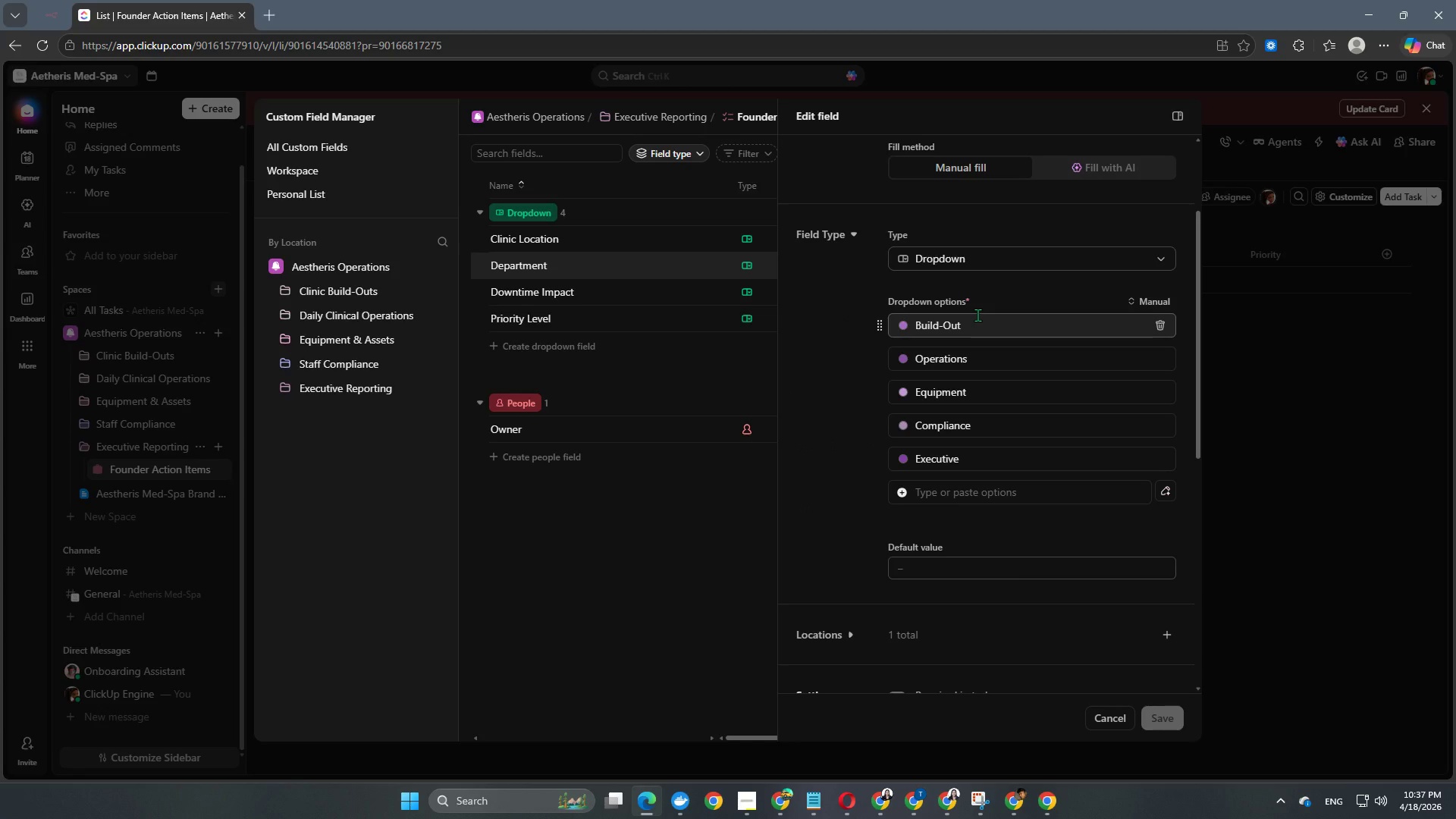 
wait(10.47)
 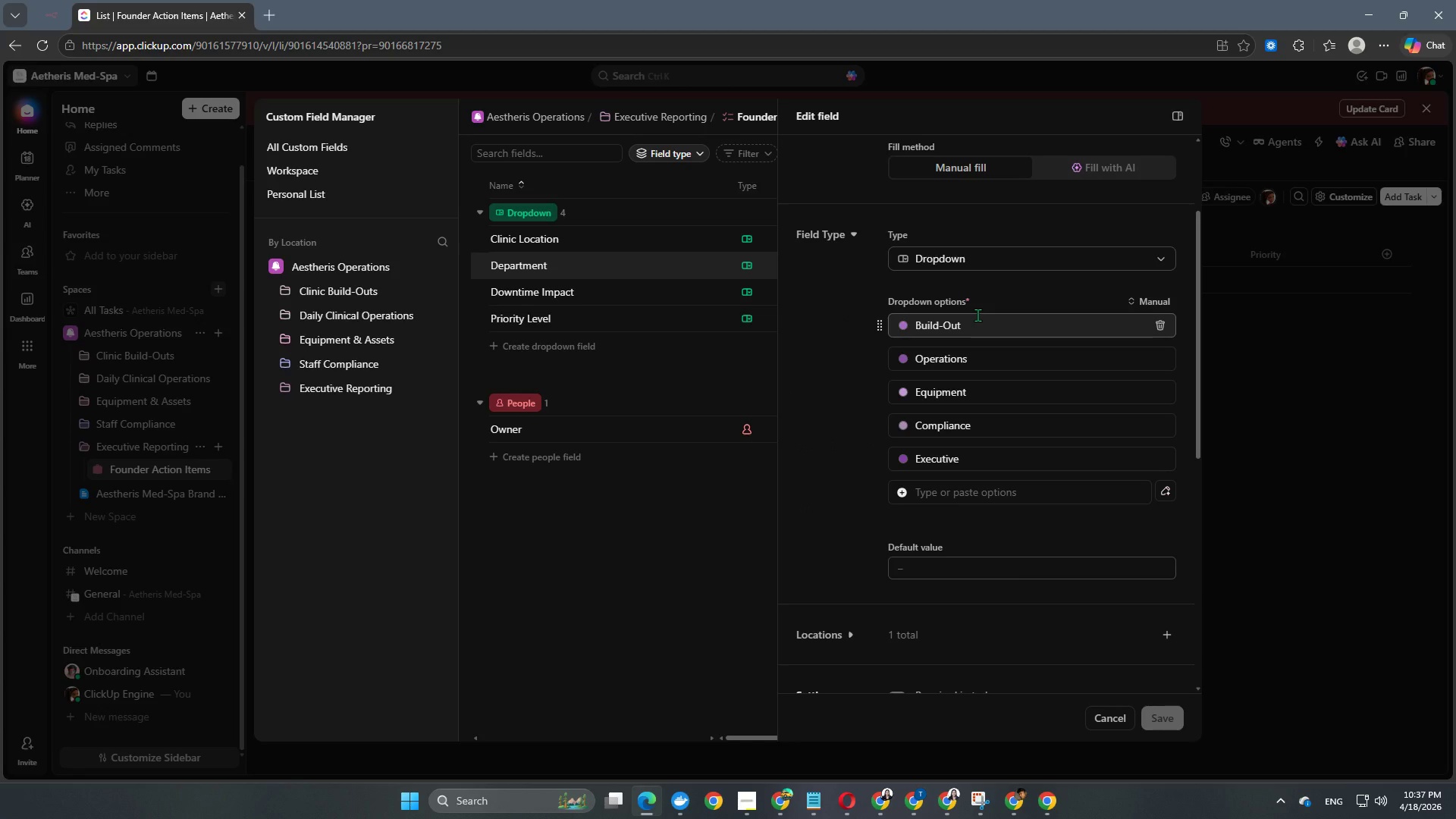 
left_click([949, 494])
 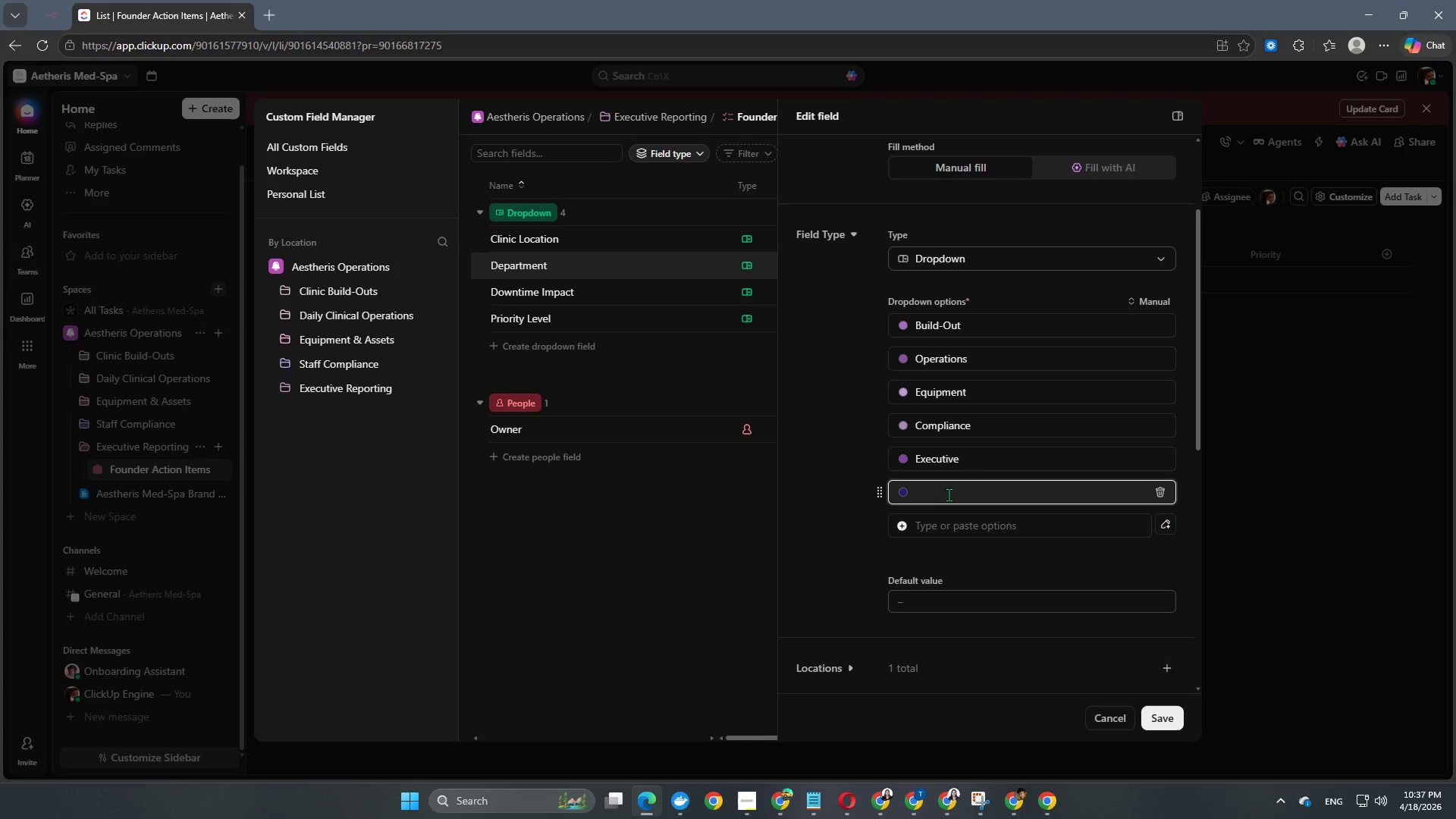 
type(Fianc)
key(Backspace)
key(Backspace)
key(Backspace)
type(mna)
key(Backspace)
key(Backspace)
key(Backspace)
type(nance)
key(NumpadEnter)
 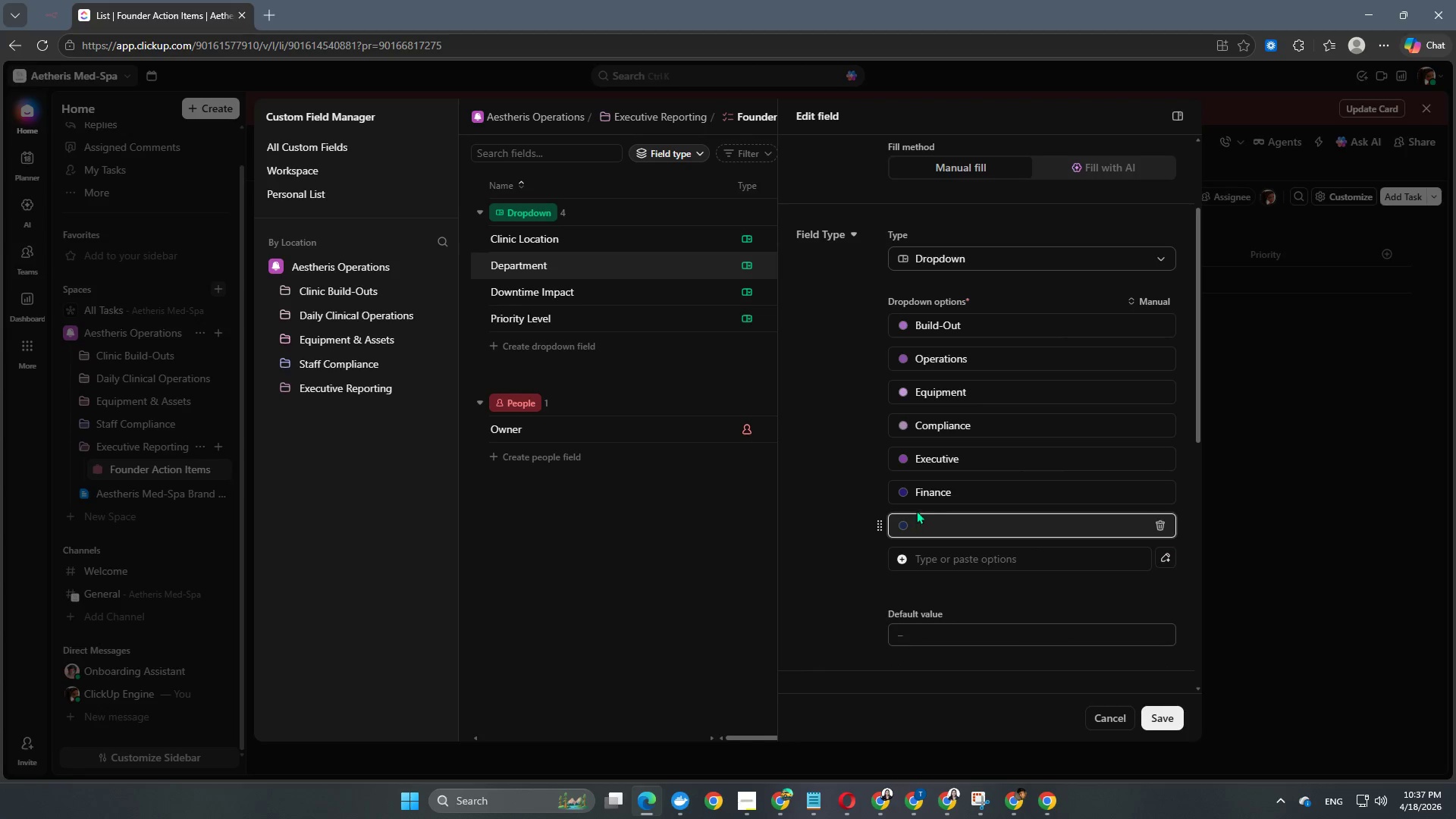 
left_click([899, 491])
 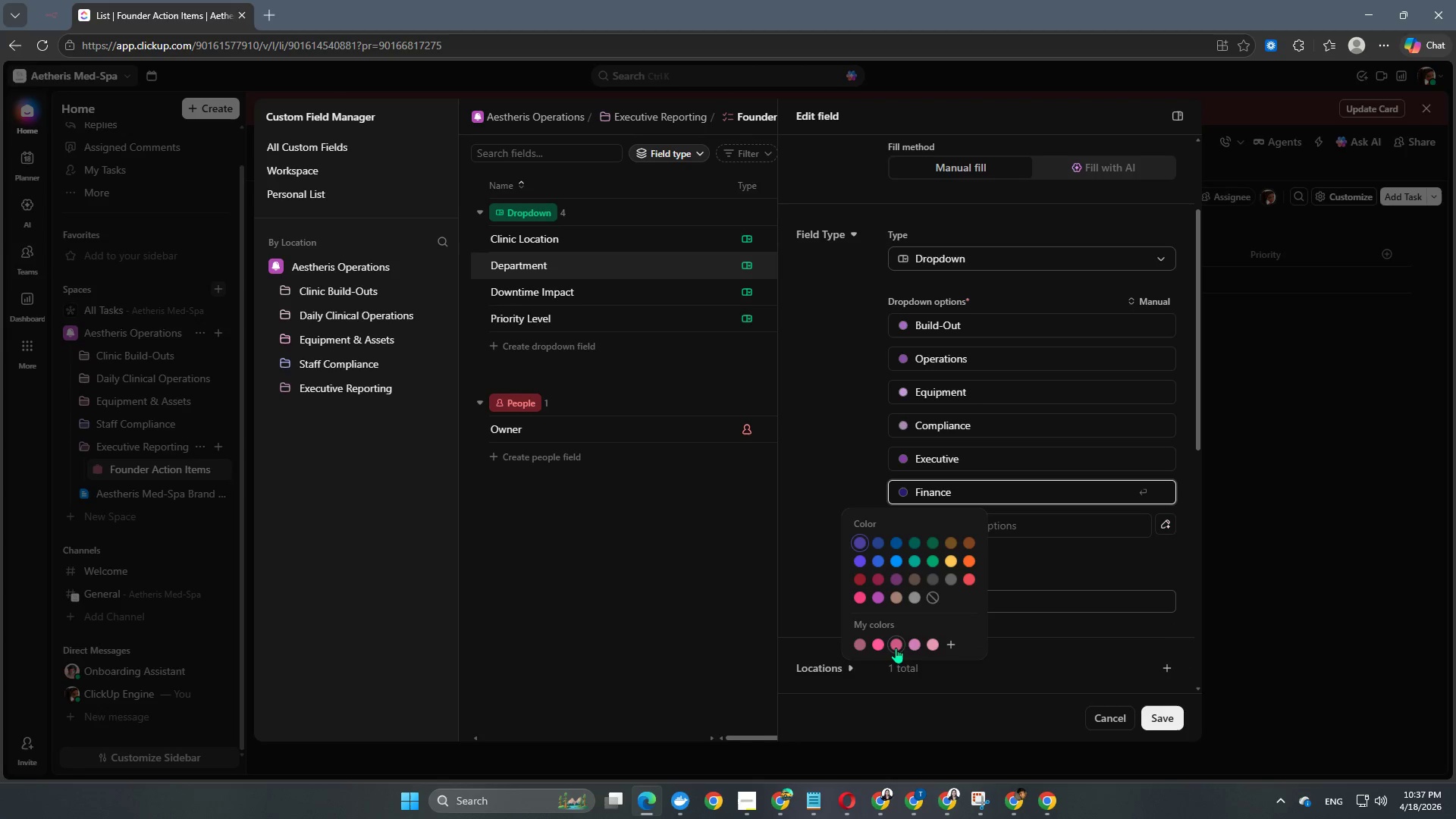 
left_click([920, 642])
 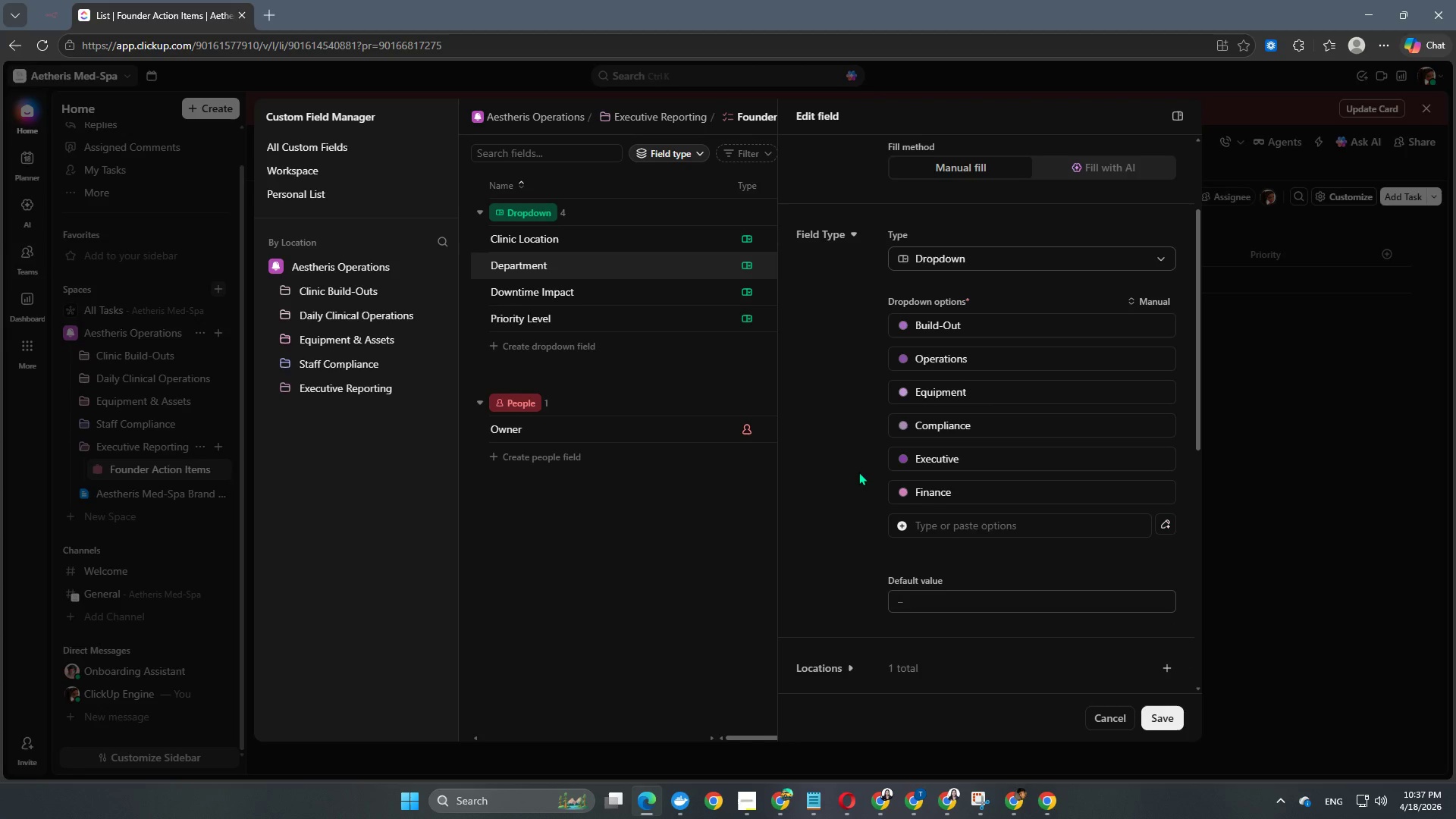 
scroll: coordinate [942, 593], scroll_direction: down, amount: 4.0
 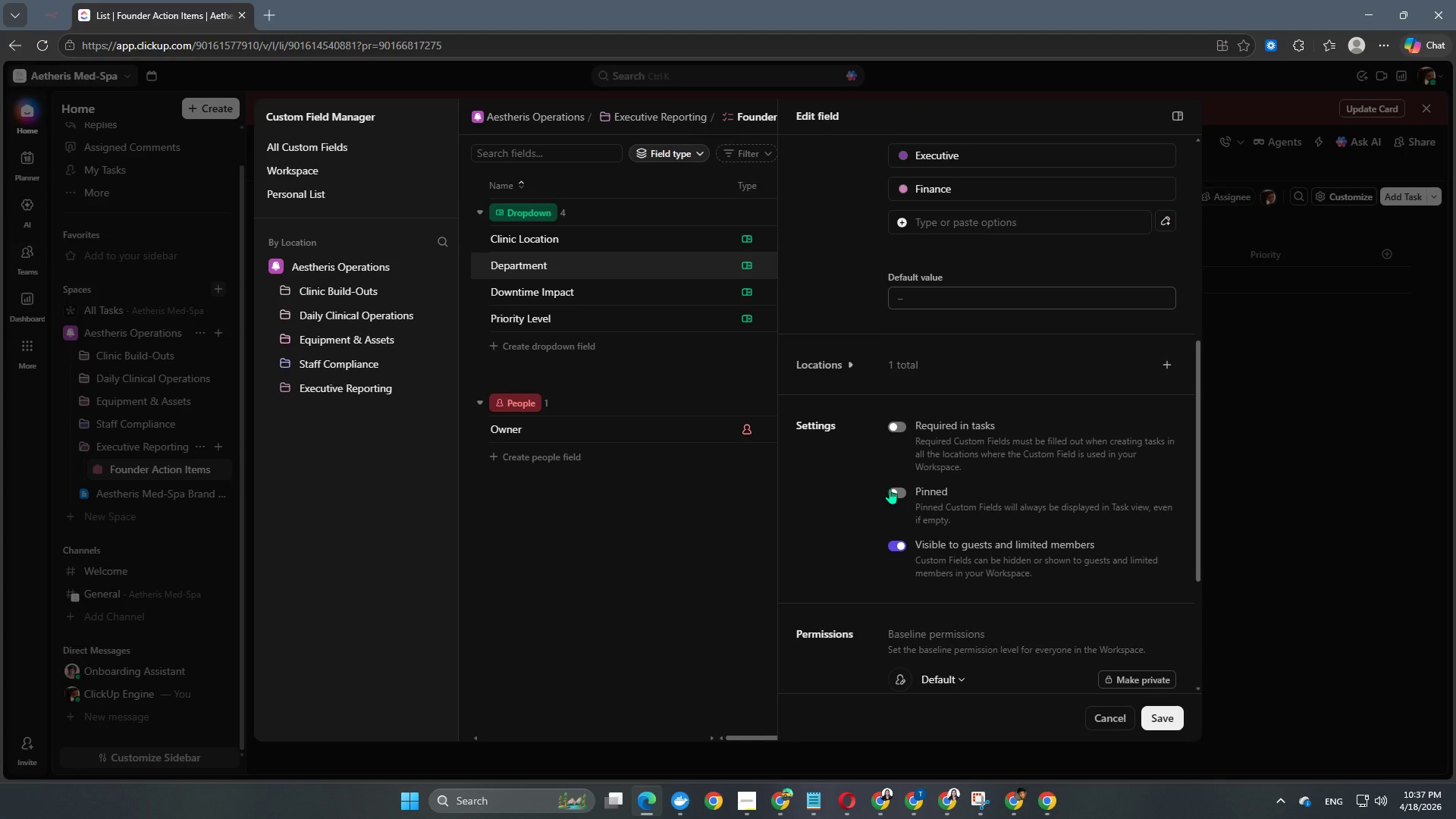 
left_click([889, 492])
 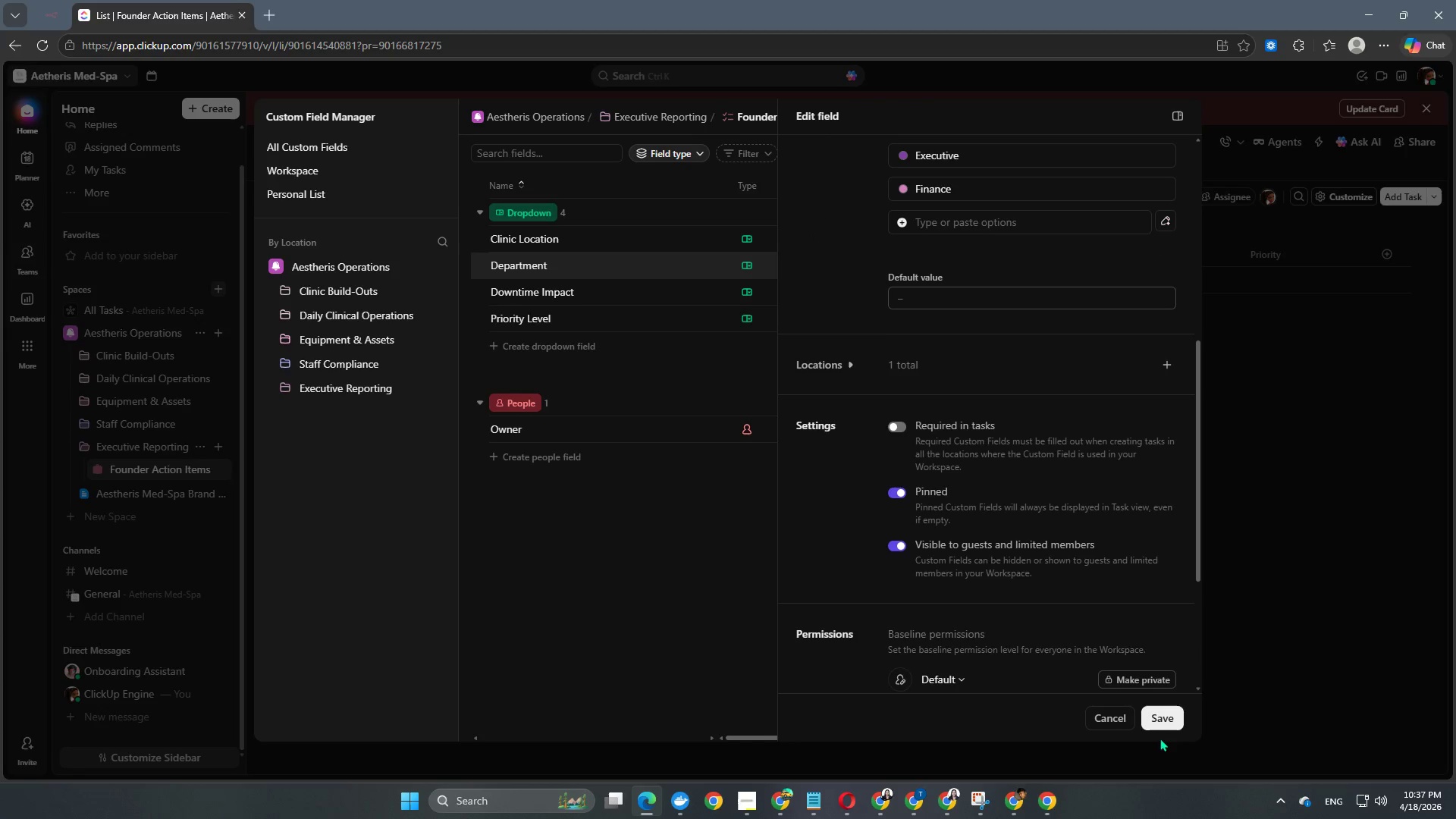 
left_click([1164, 726])
 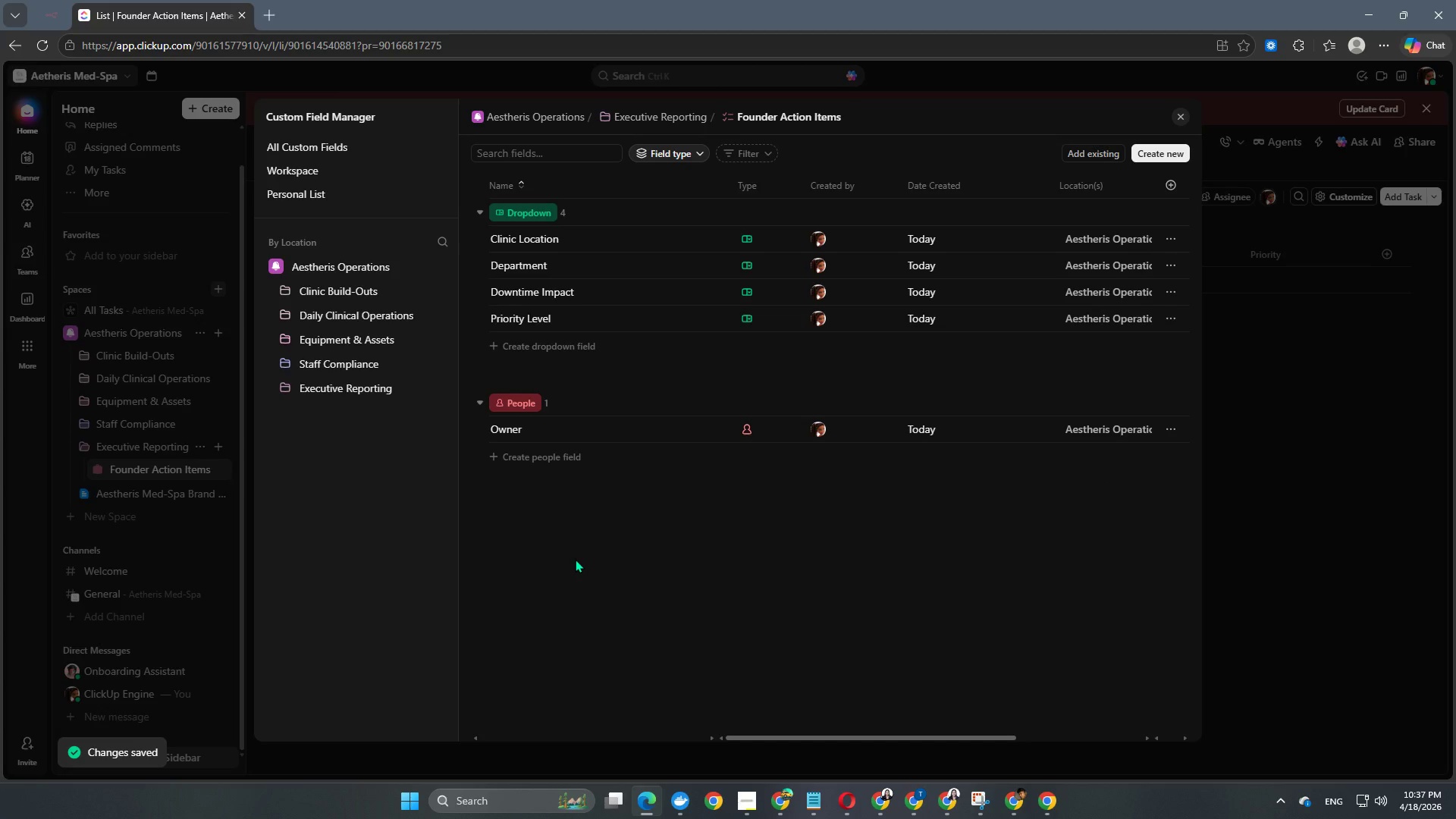 
wait(5.94)
 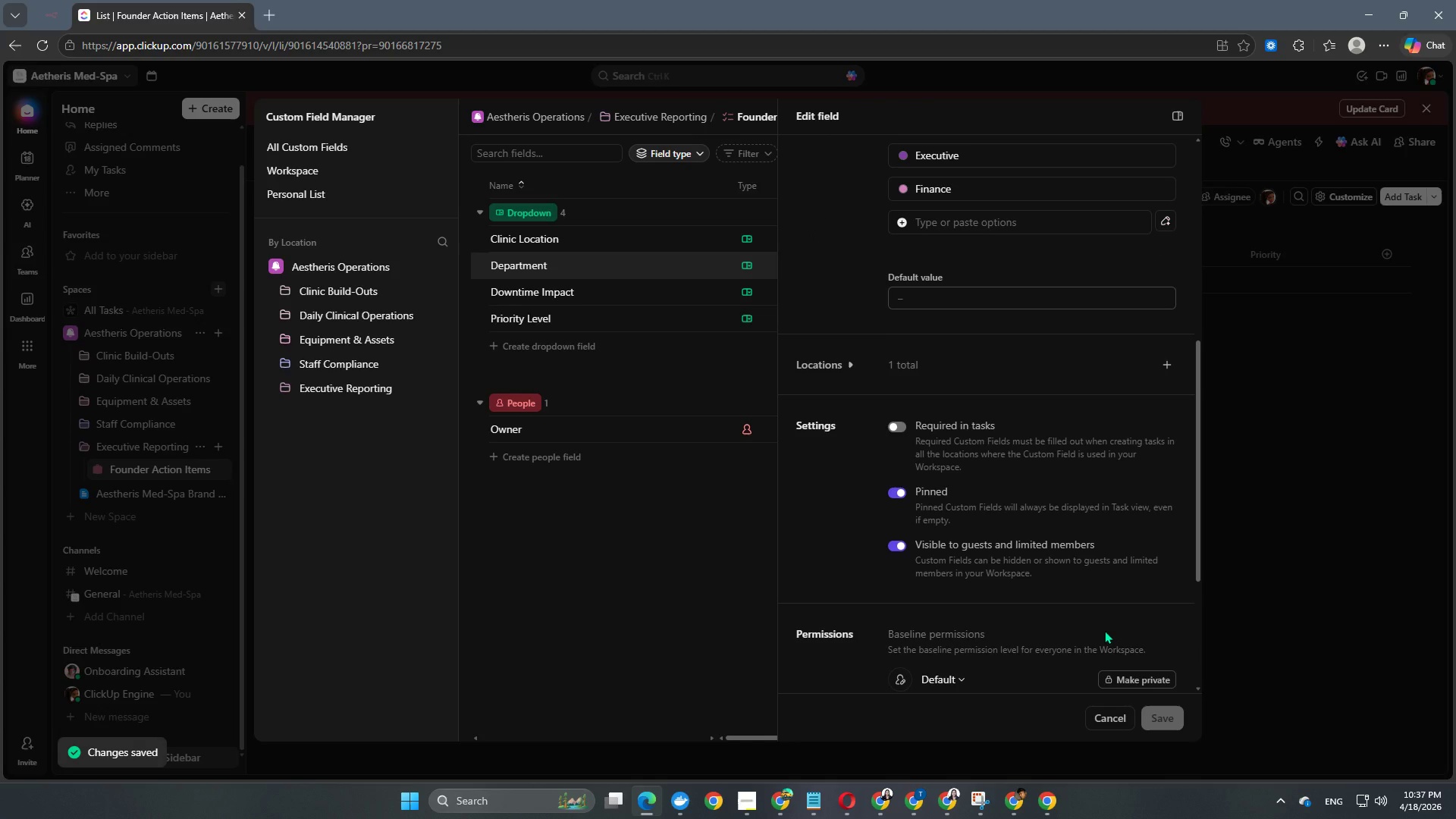 
scroll: coordinate [811, 522], scroll_direction: down, amount: 2.0
 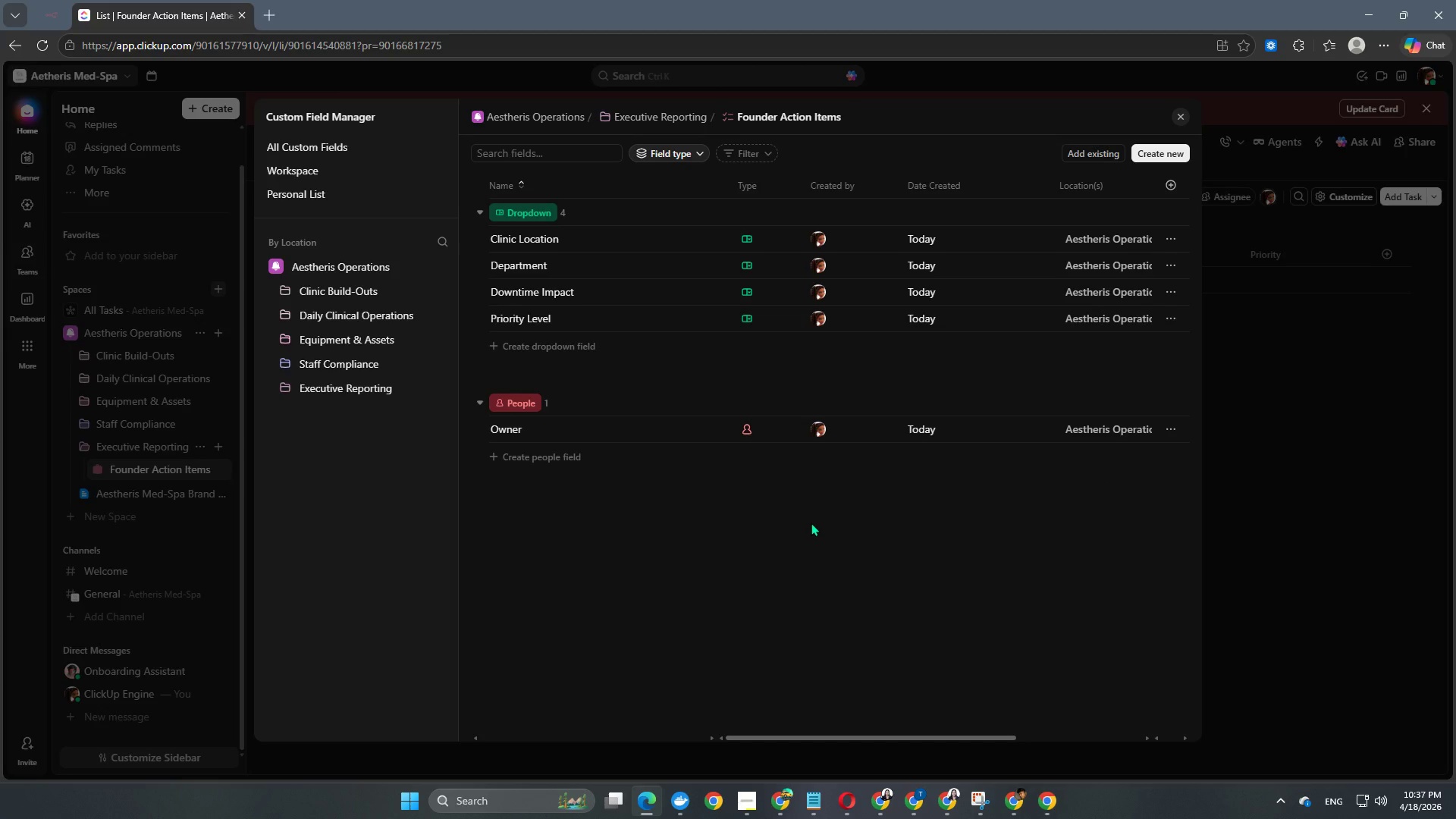 
scroll: coordinate [811, 522], scroll_direction: up, amount: 1.0
 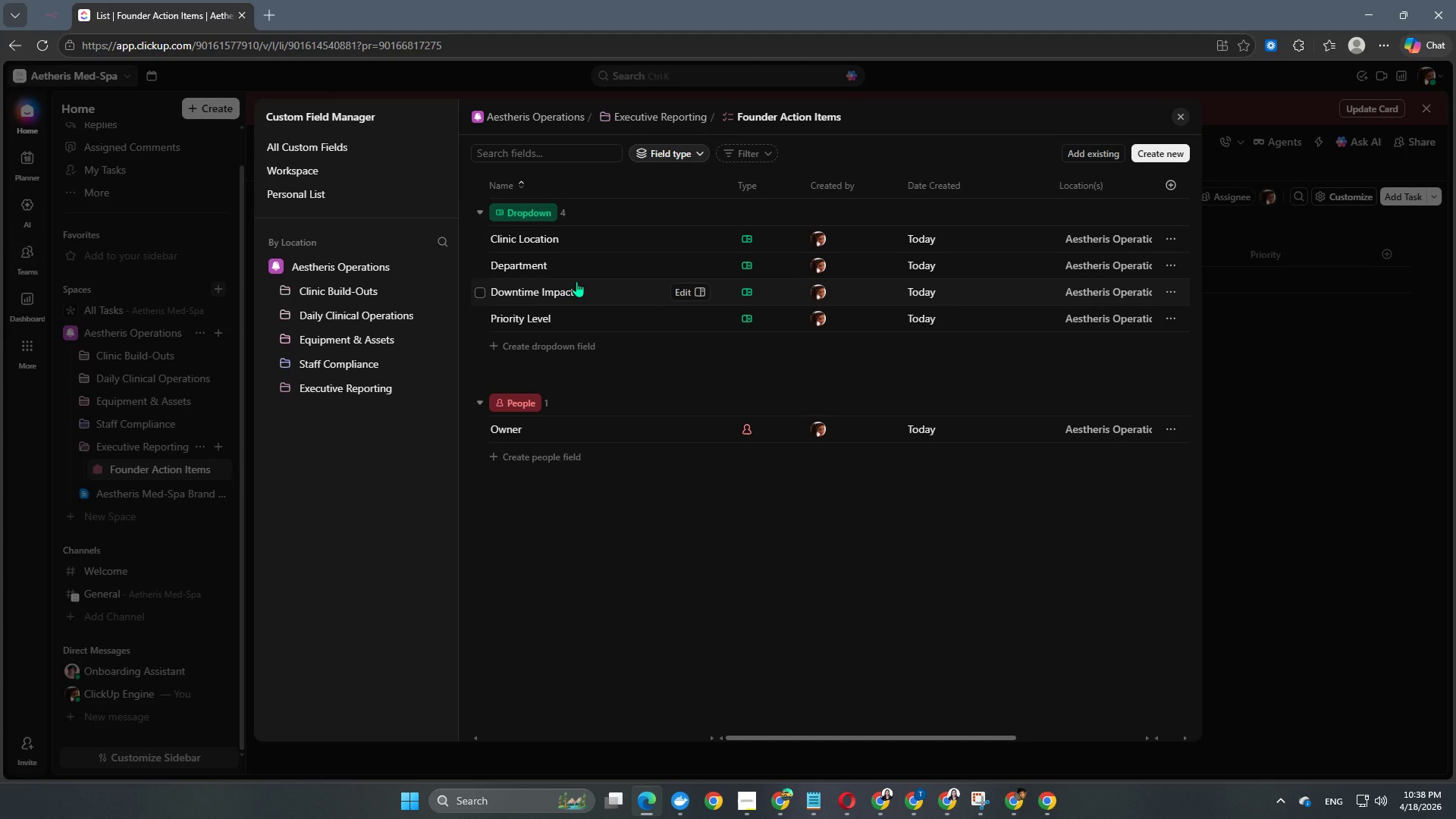 
wait(8.71)
 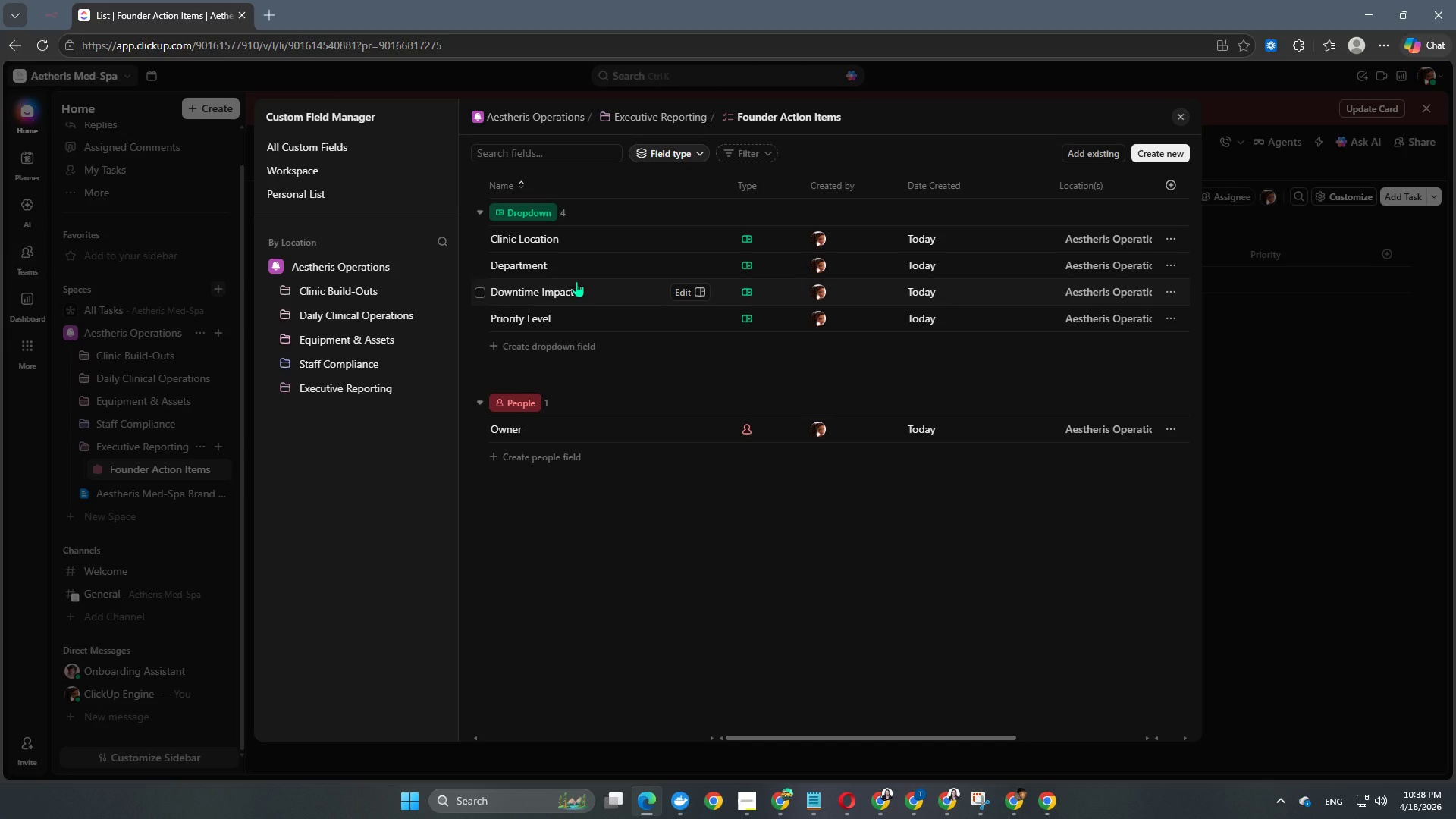 
left_click([1170, 240])
 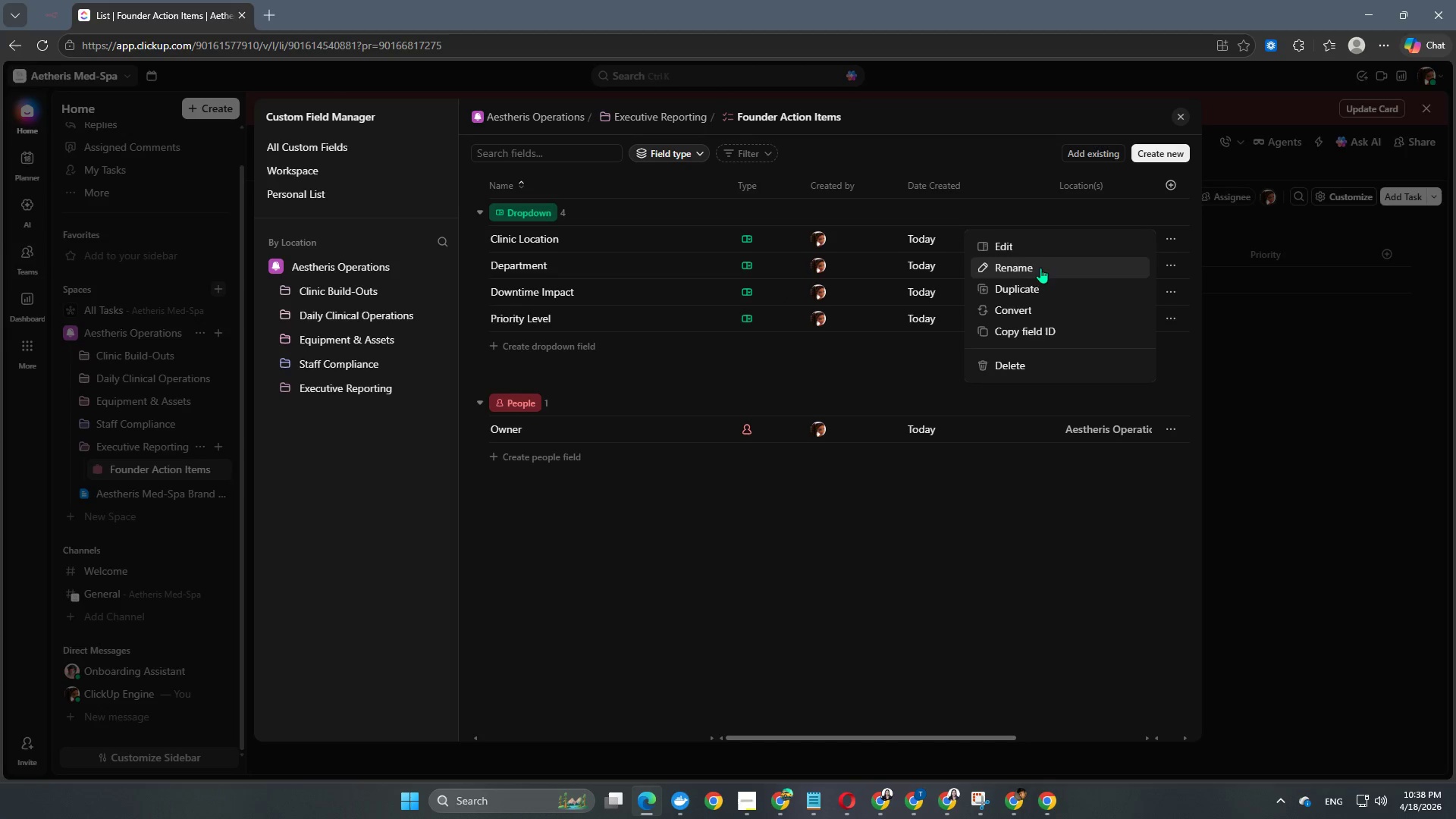 
left_click([1039, 288])
 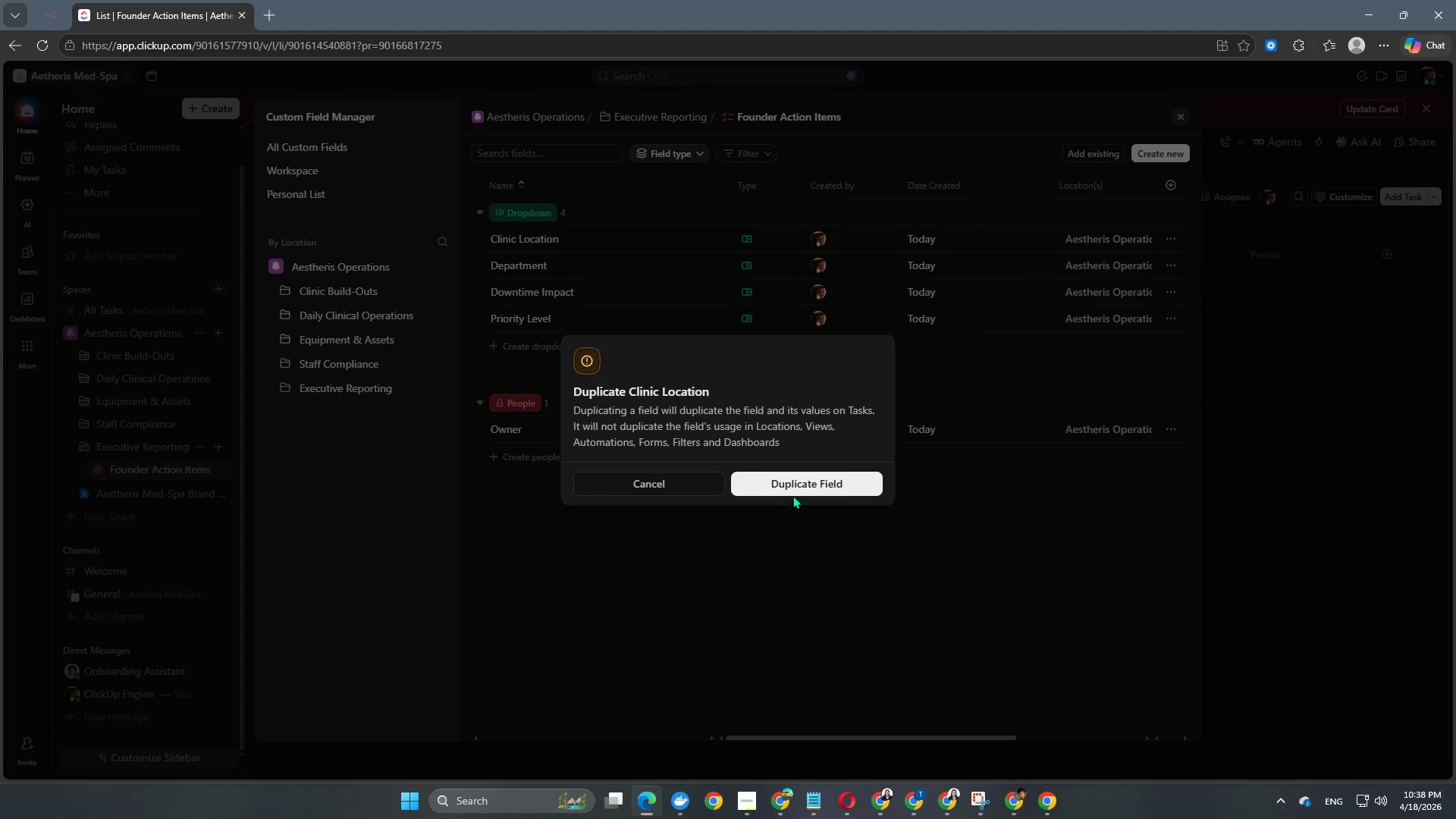 
left_click([792, 490])
 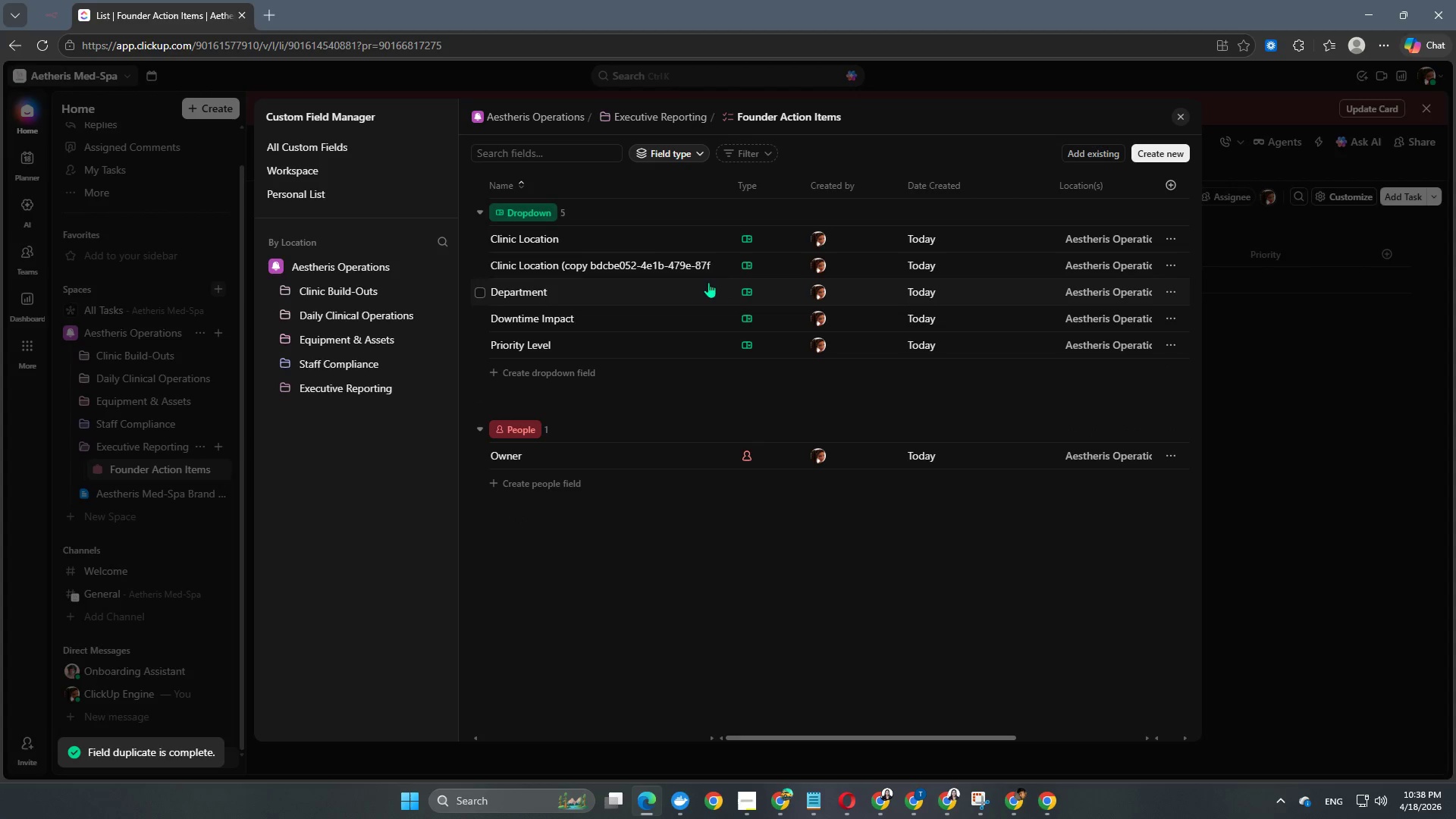 
left_click([1172, 266])
 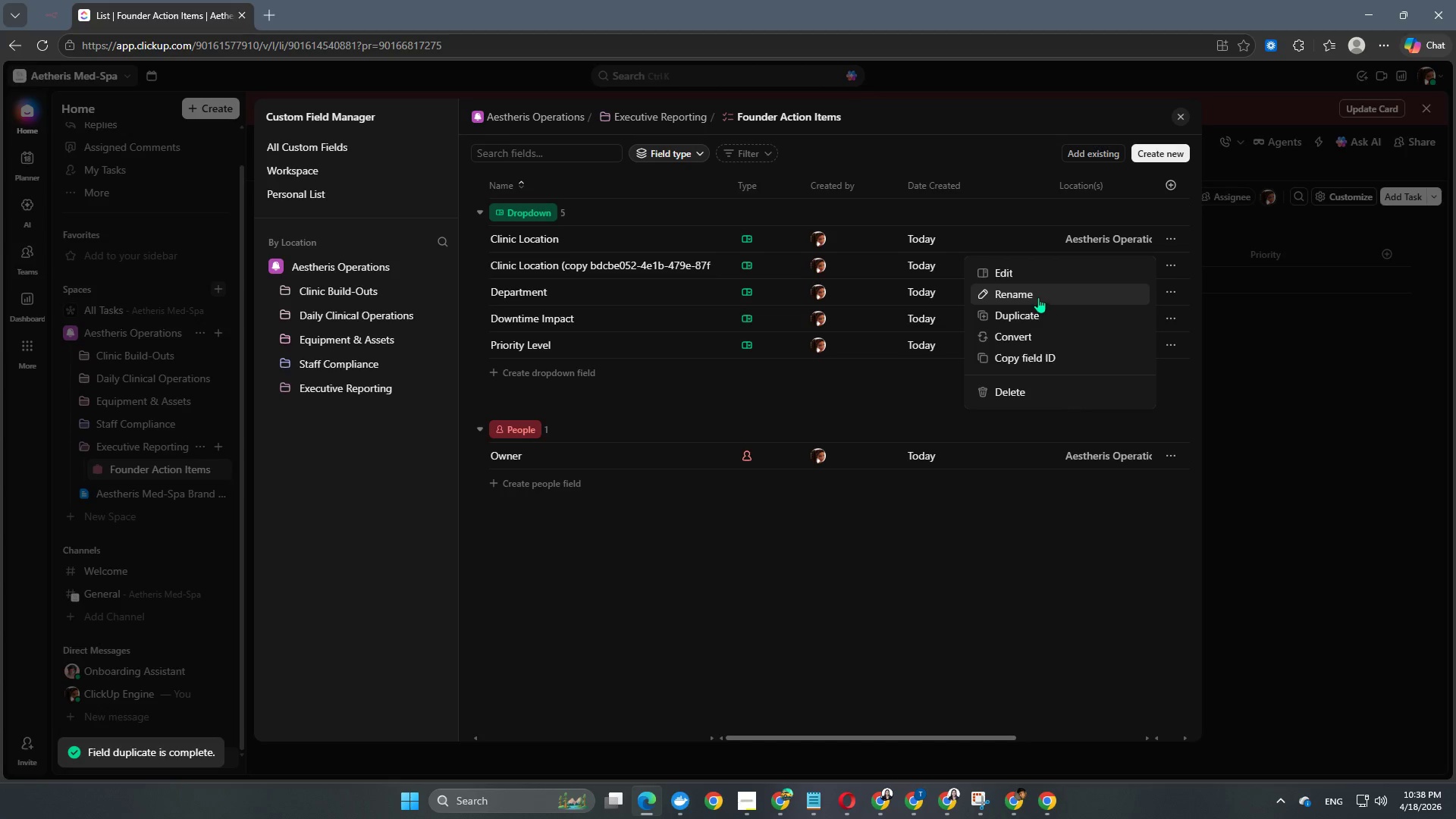 
left_click([1037, 297])
 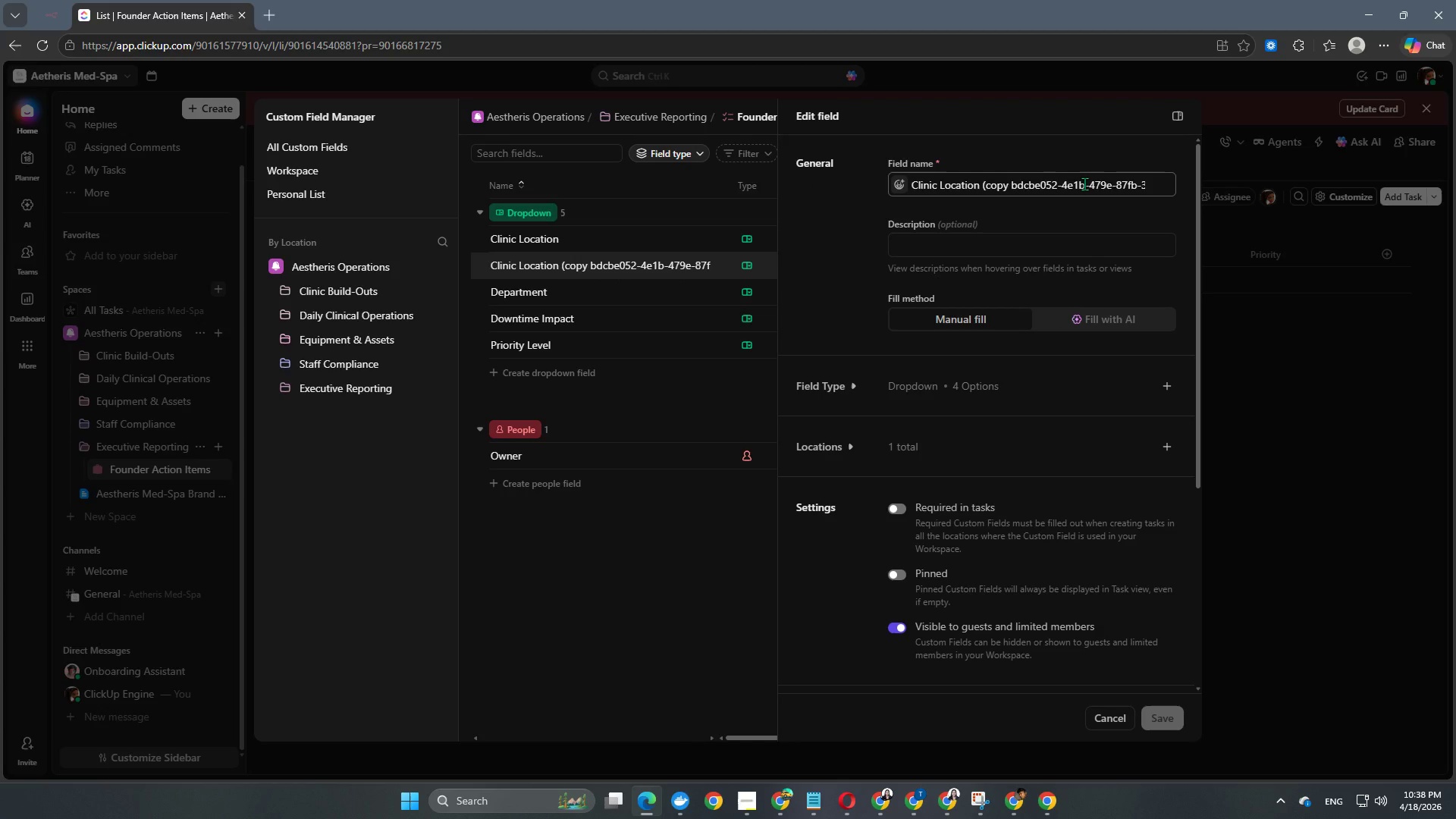 
left_click([1087, 184])
 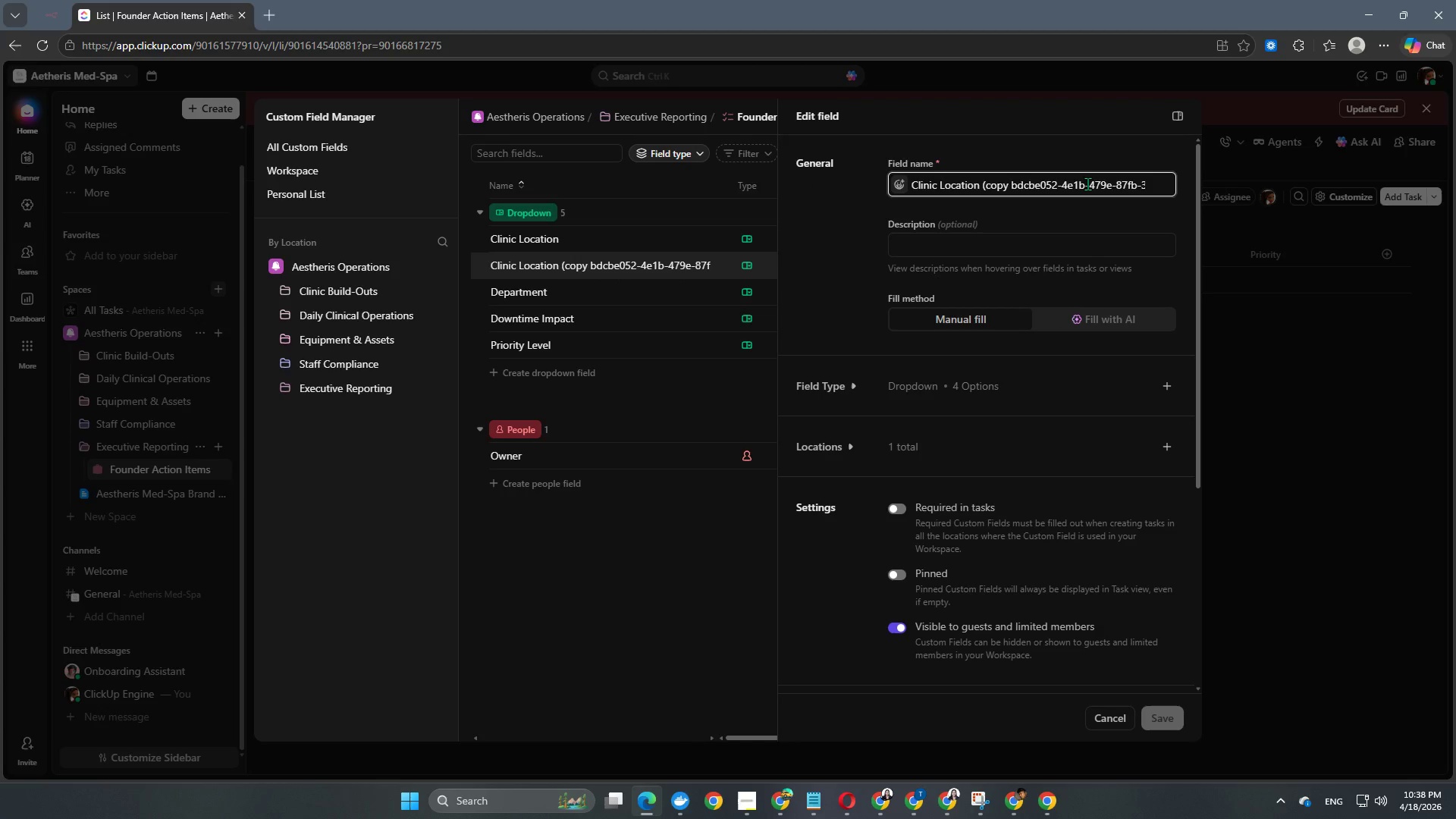 
key(Control+A)
 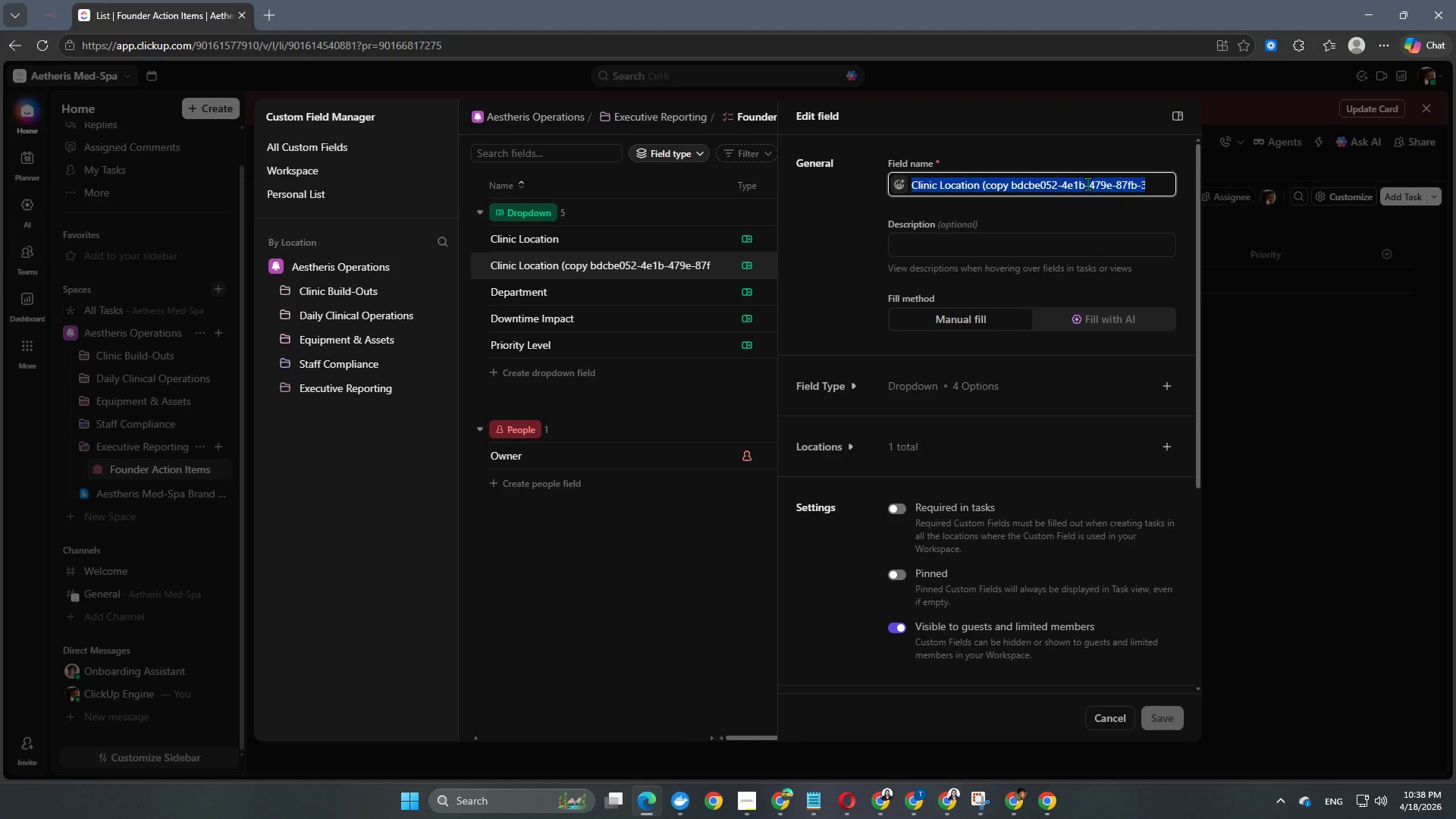 
type(Related Clinic)
key(NumpadEnter)
 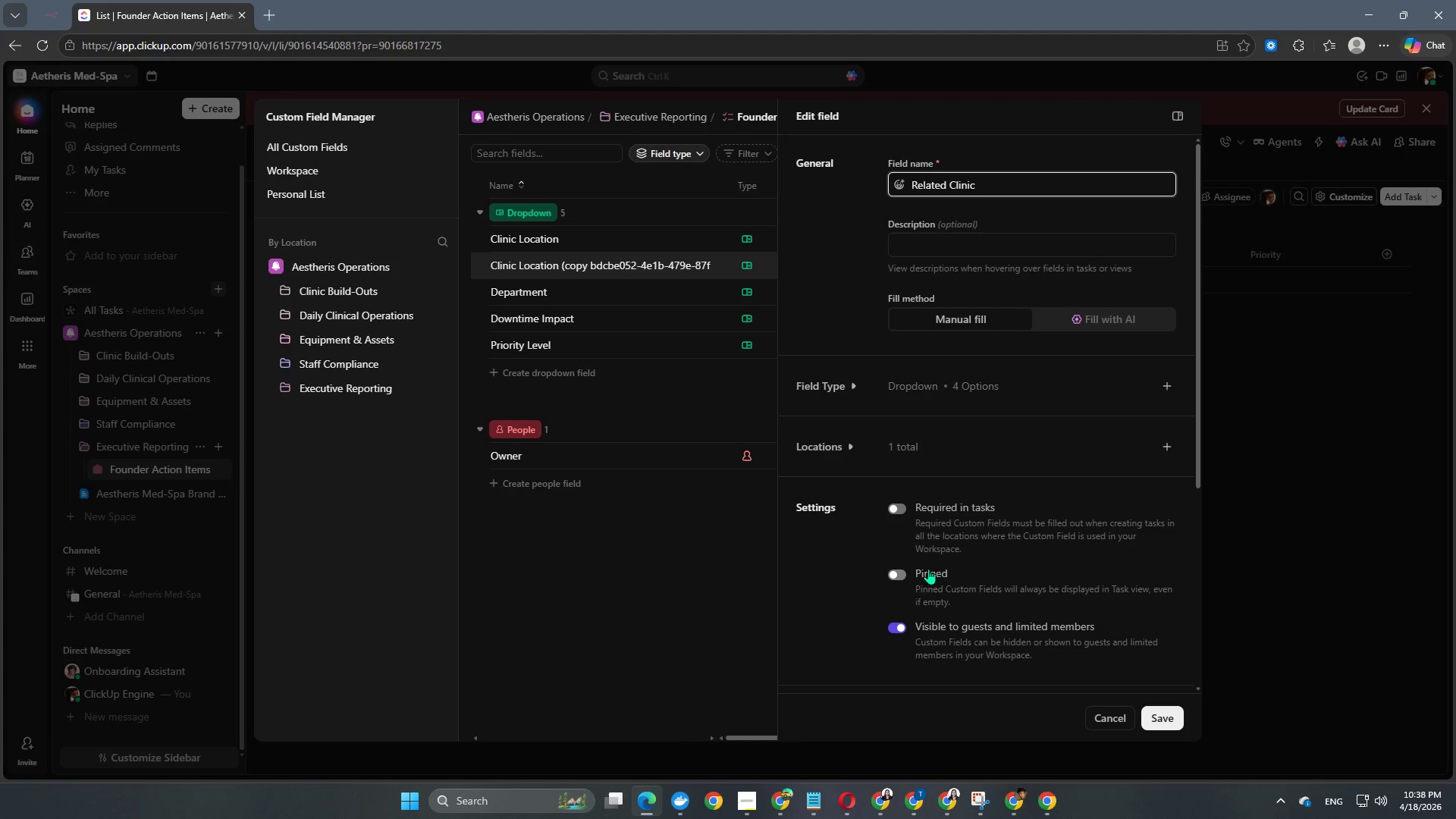 
left_click([899, 576])
 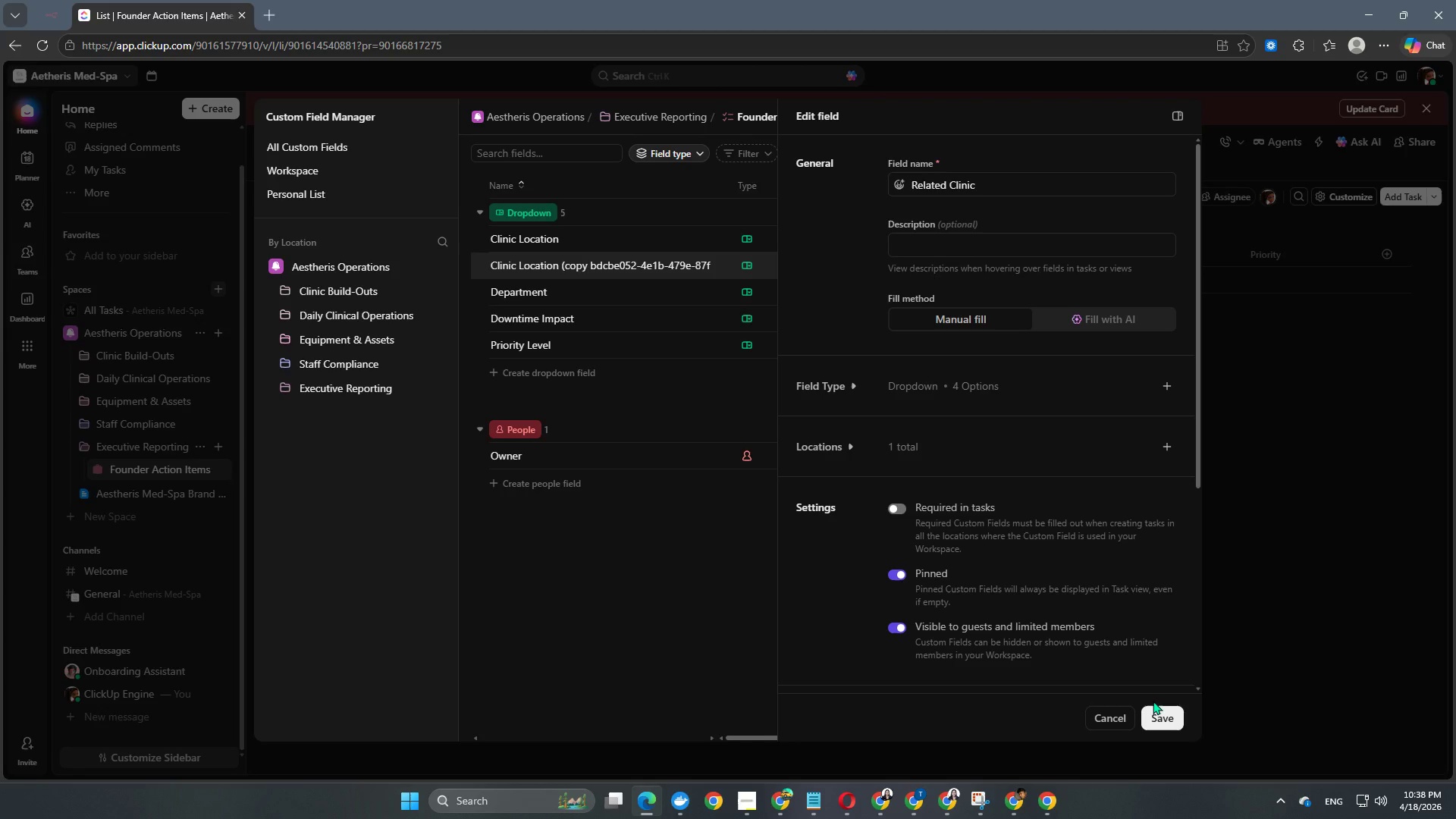 
left_click([1159, 717])
 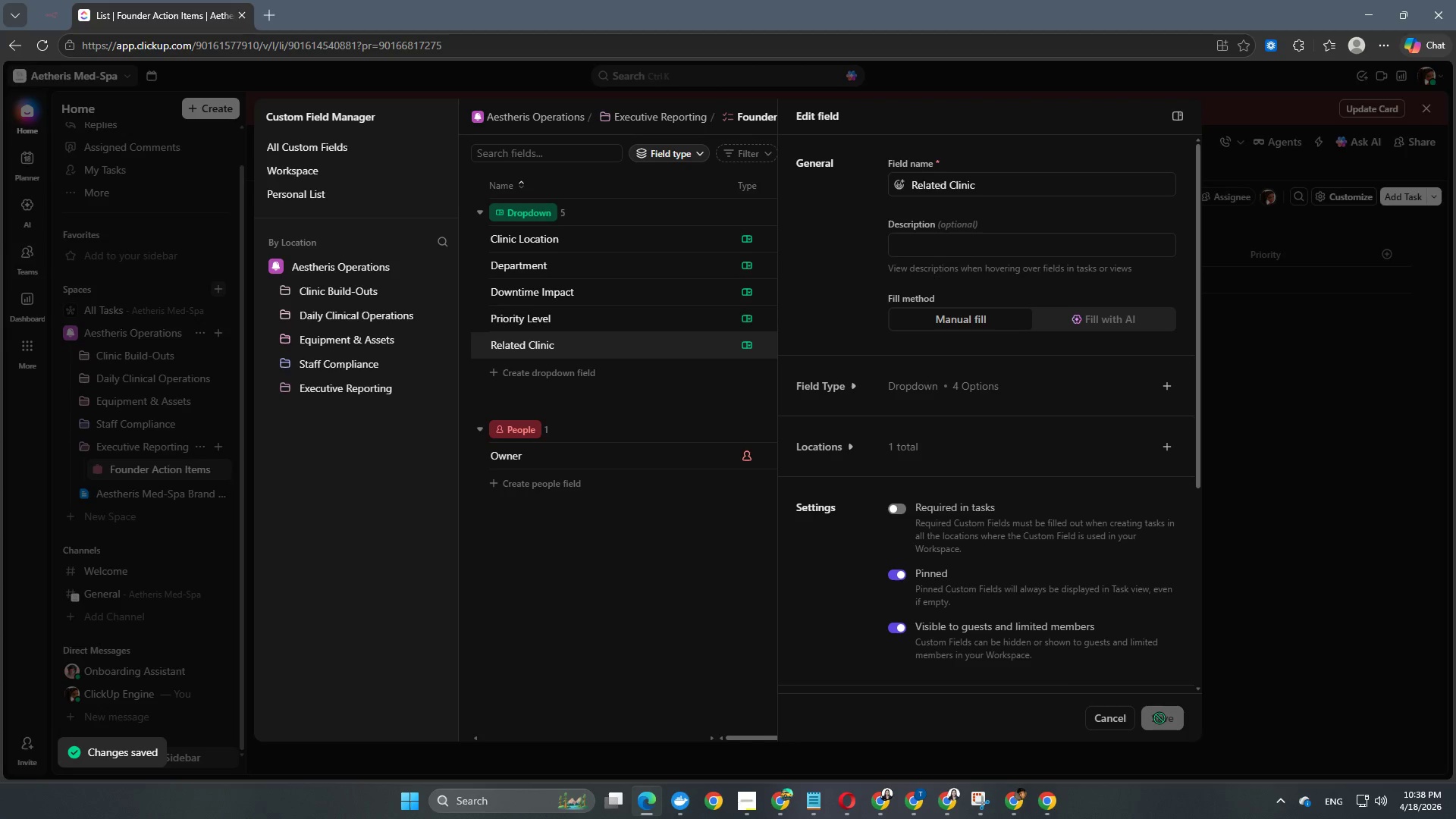 
left_click([629, 681])
 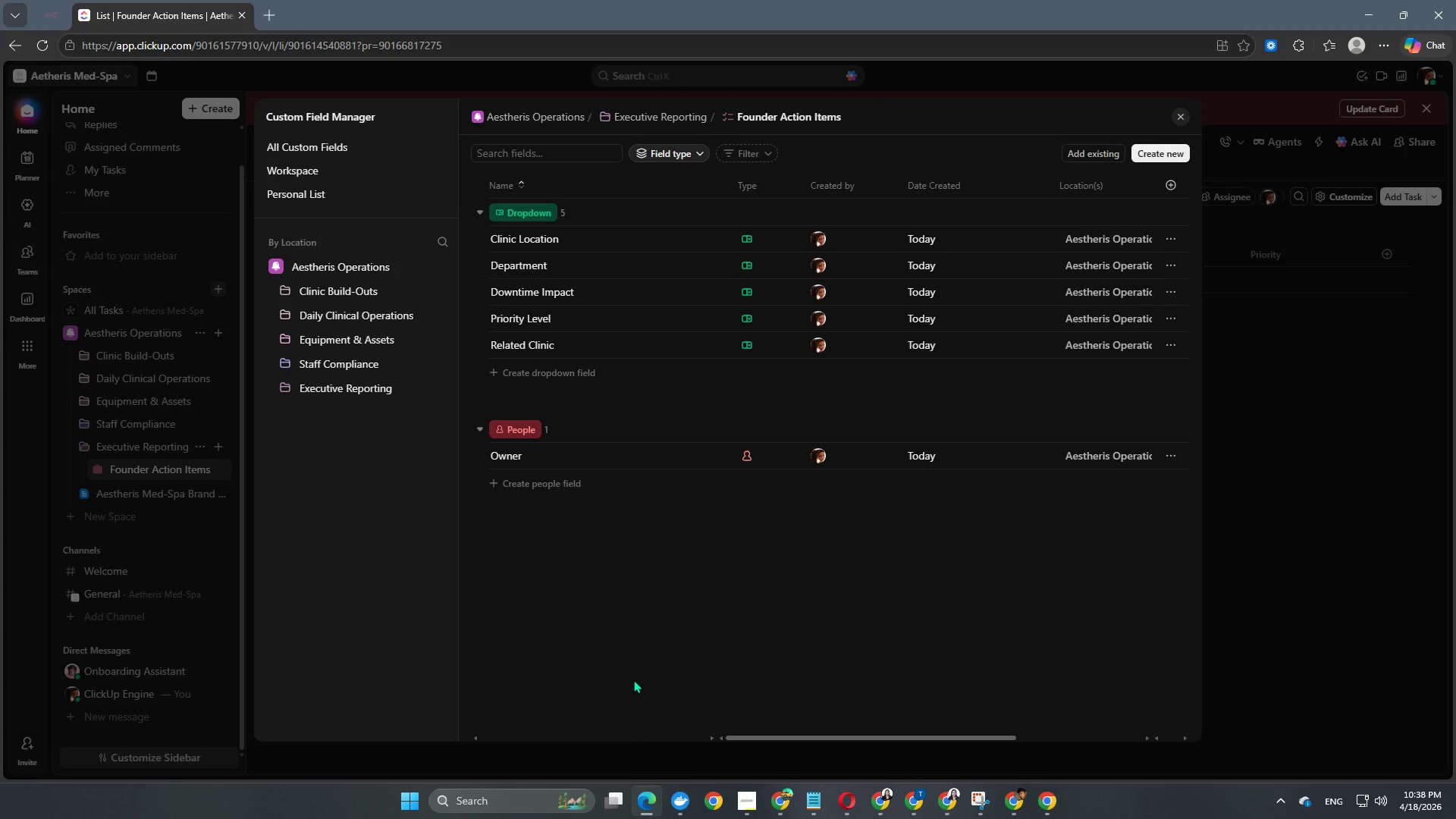 
wait(12.58)
 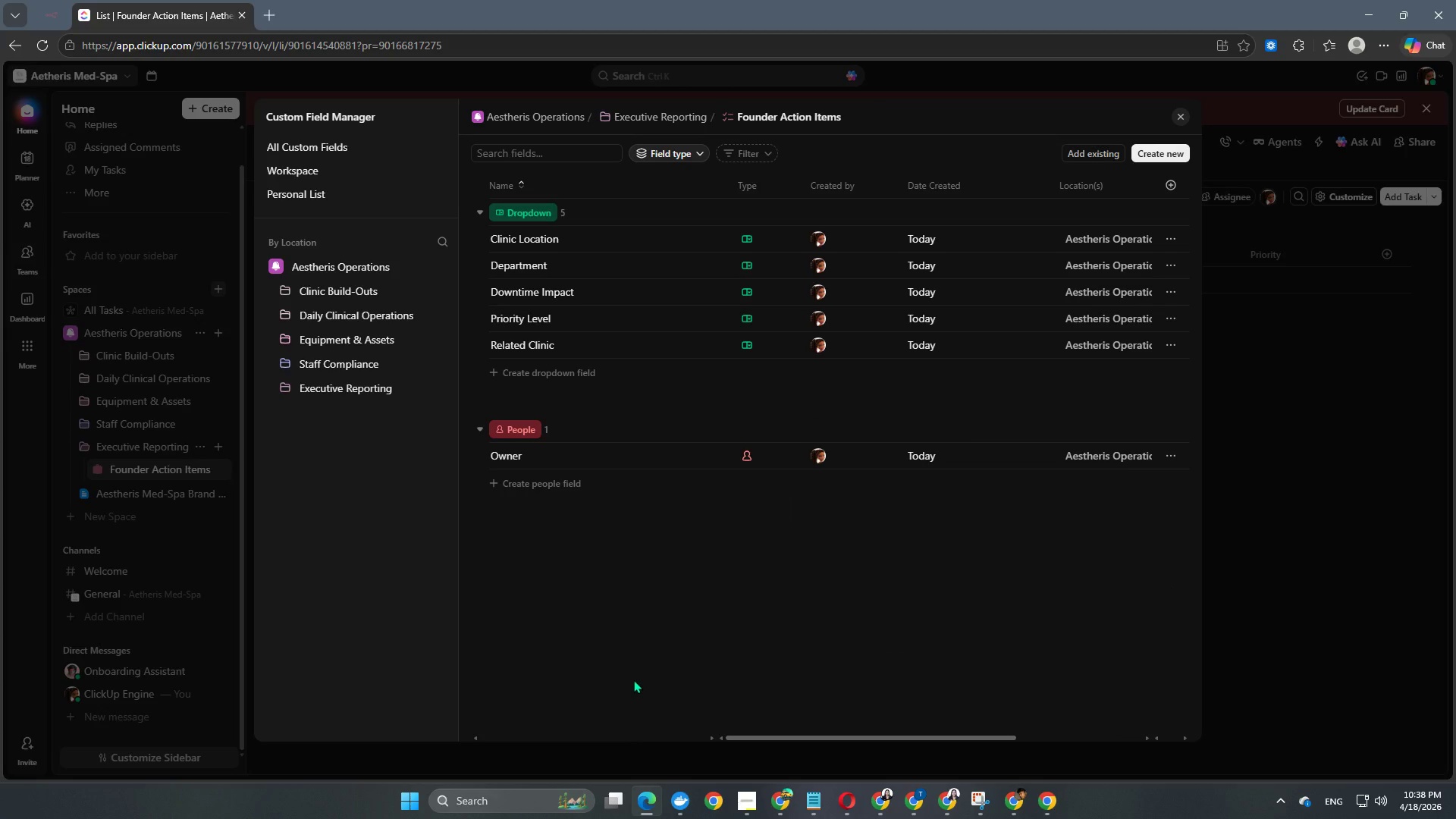 
left_click([548, 296])
 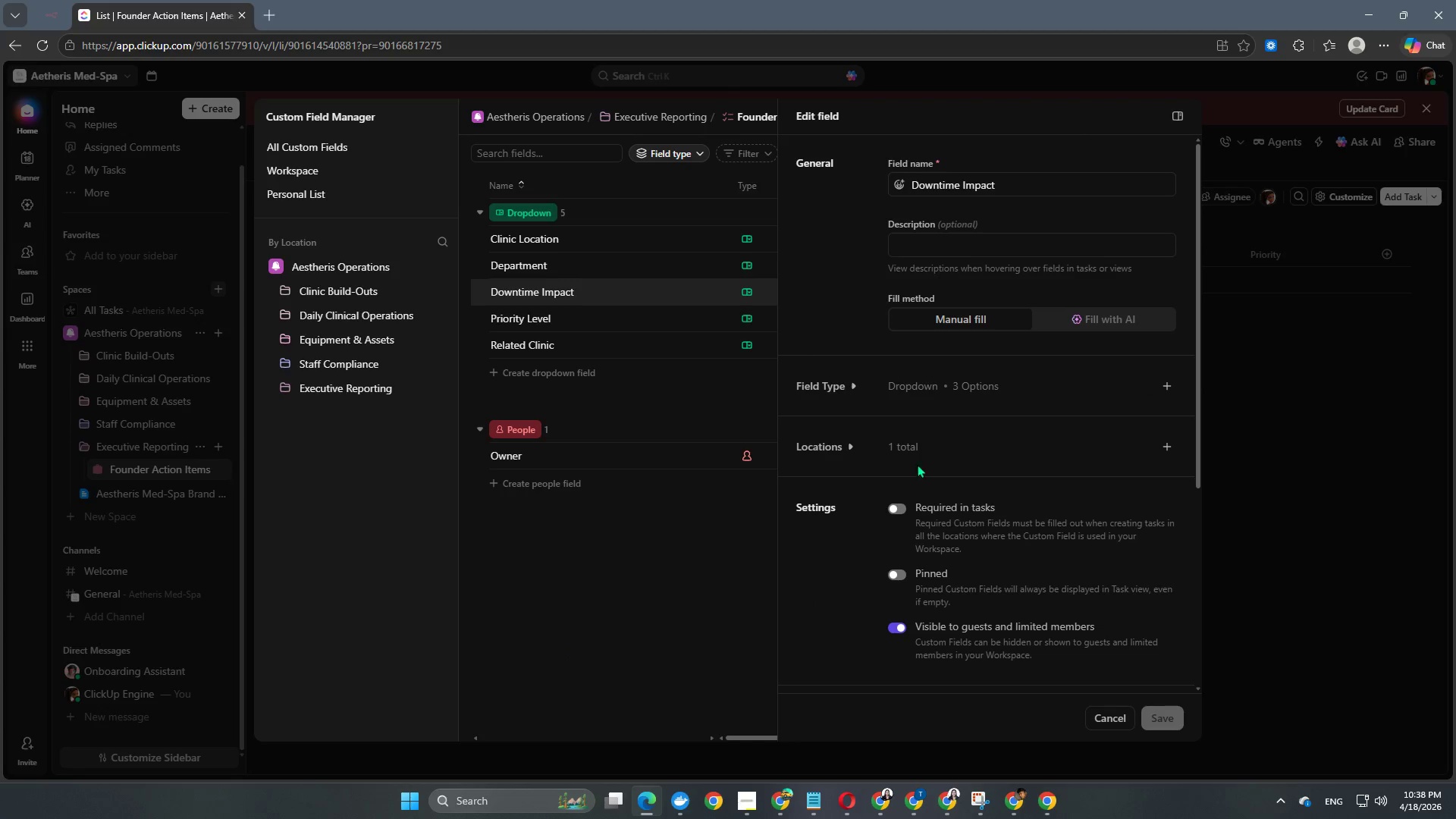 
left_click([817, 382])
 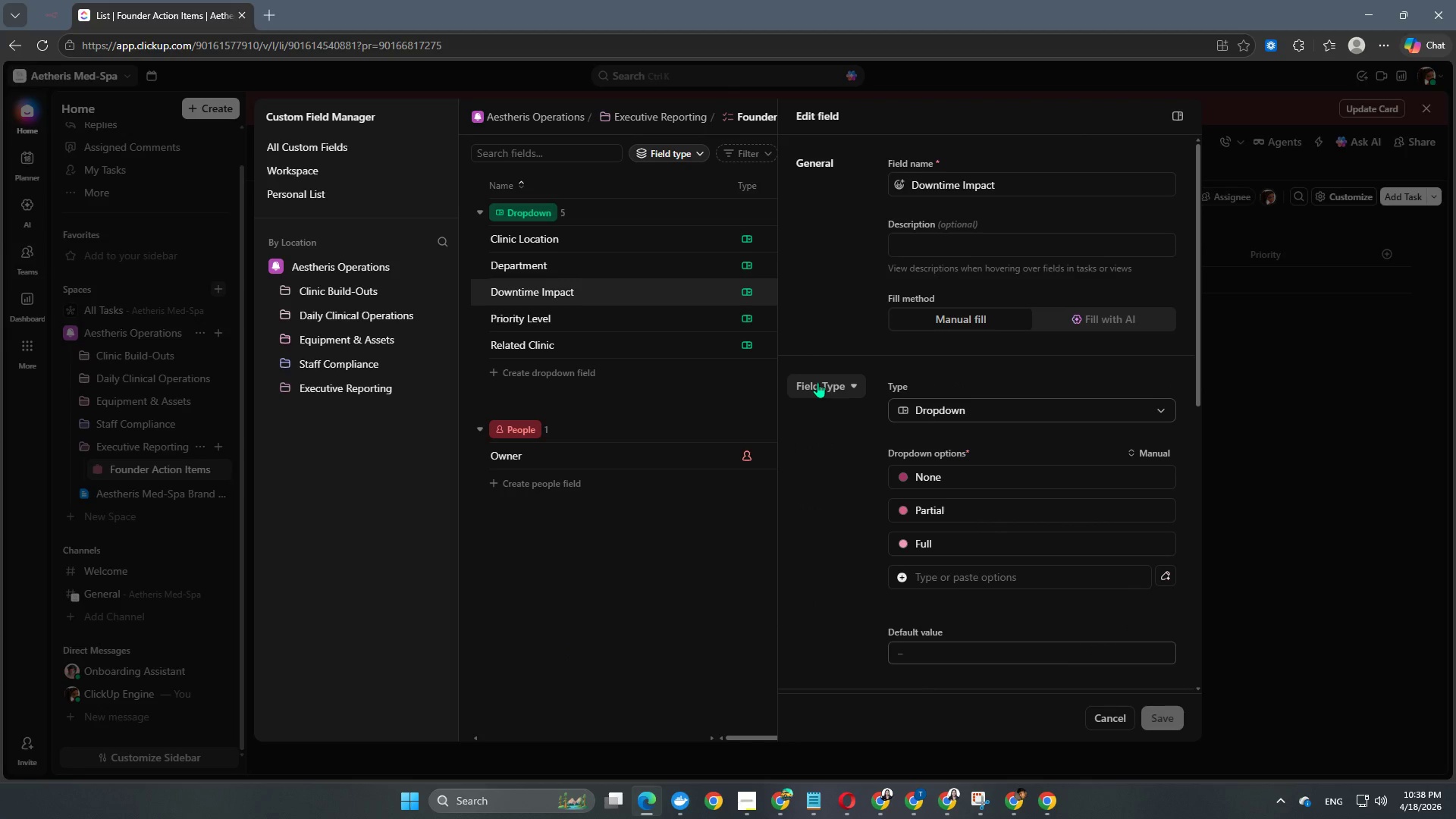 
left_click([817, 382])
 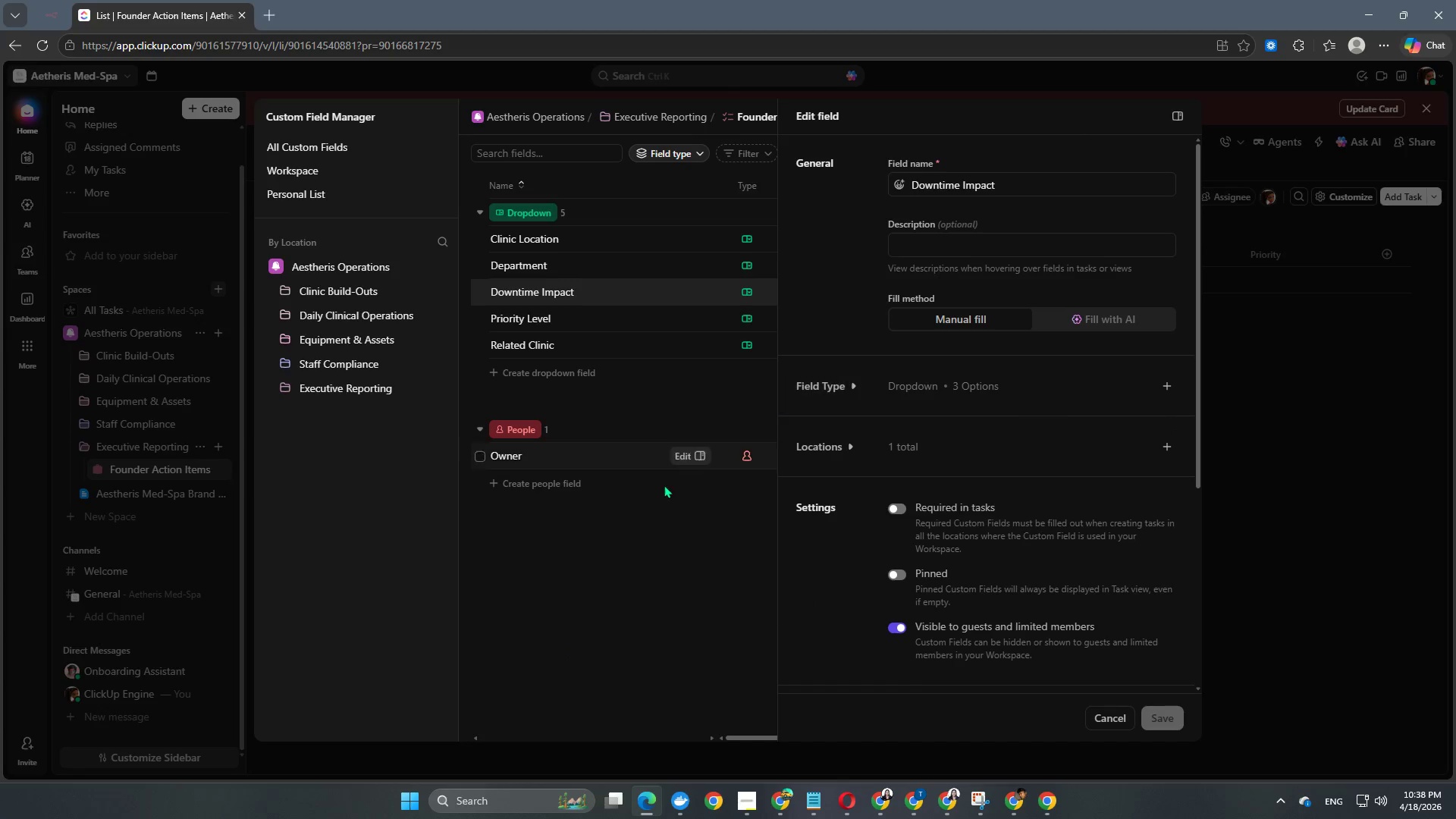 
left_click([631, 532])
 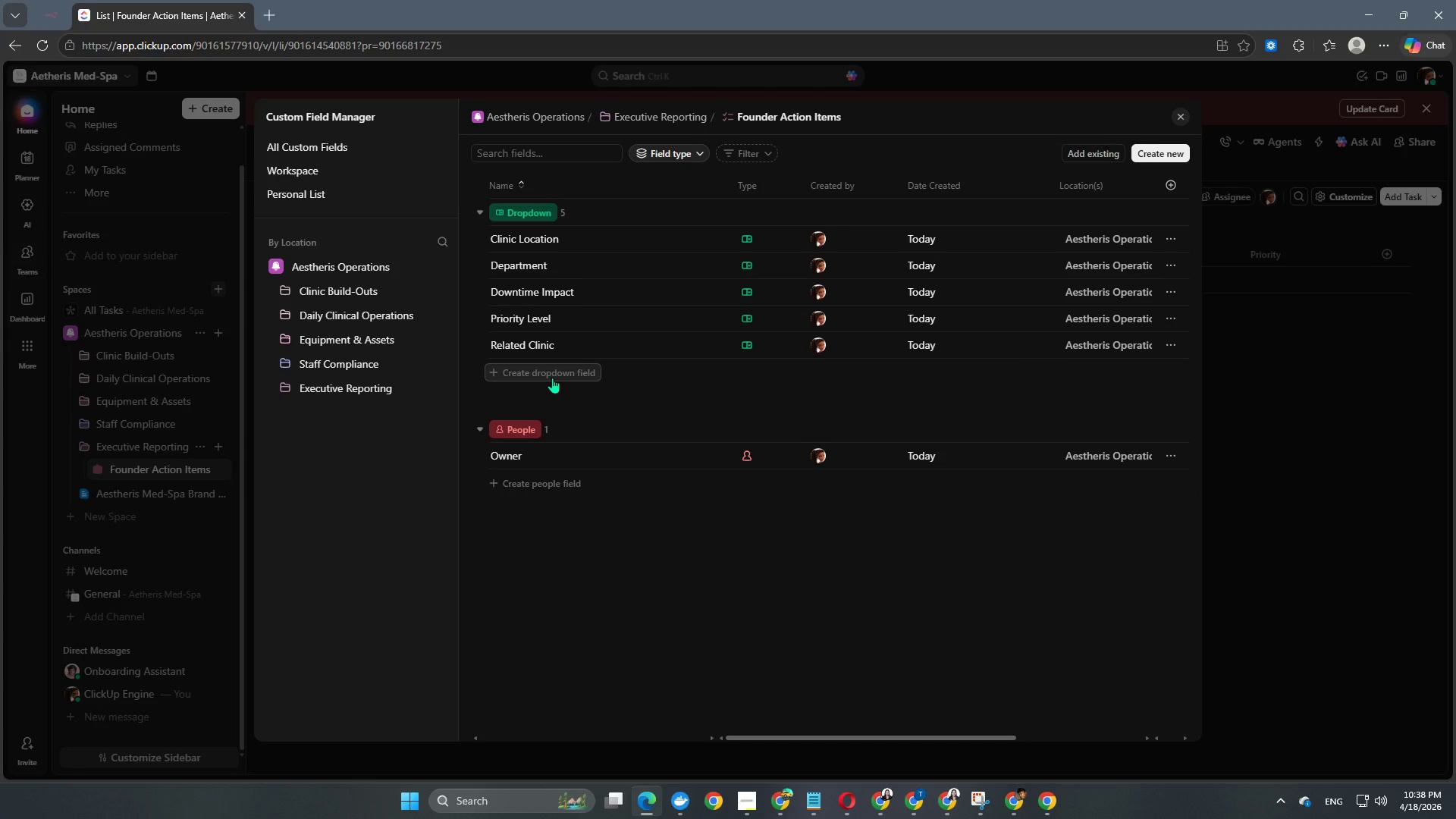 
left_click([552, 378])
 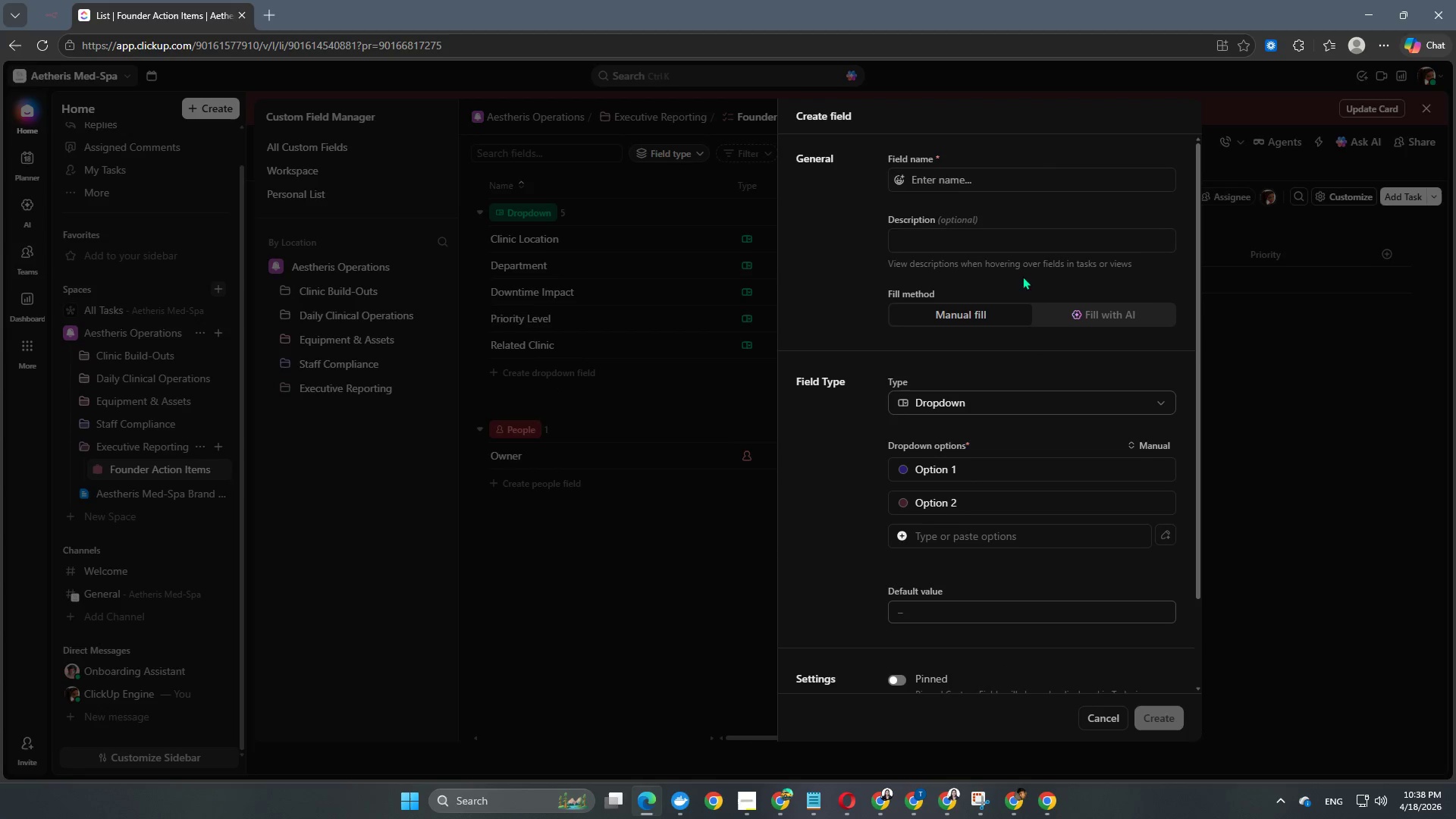 
left_click([961, 189])
 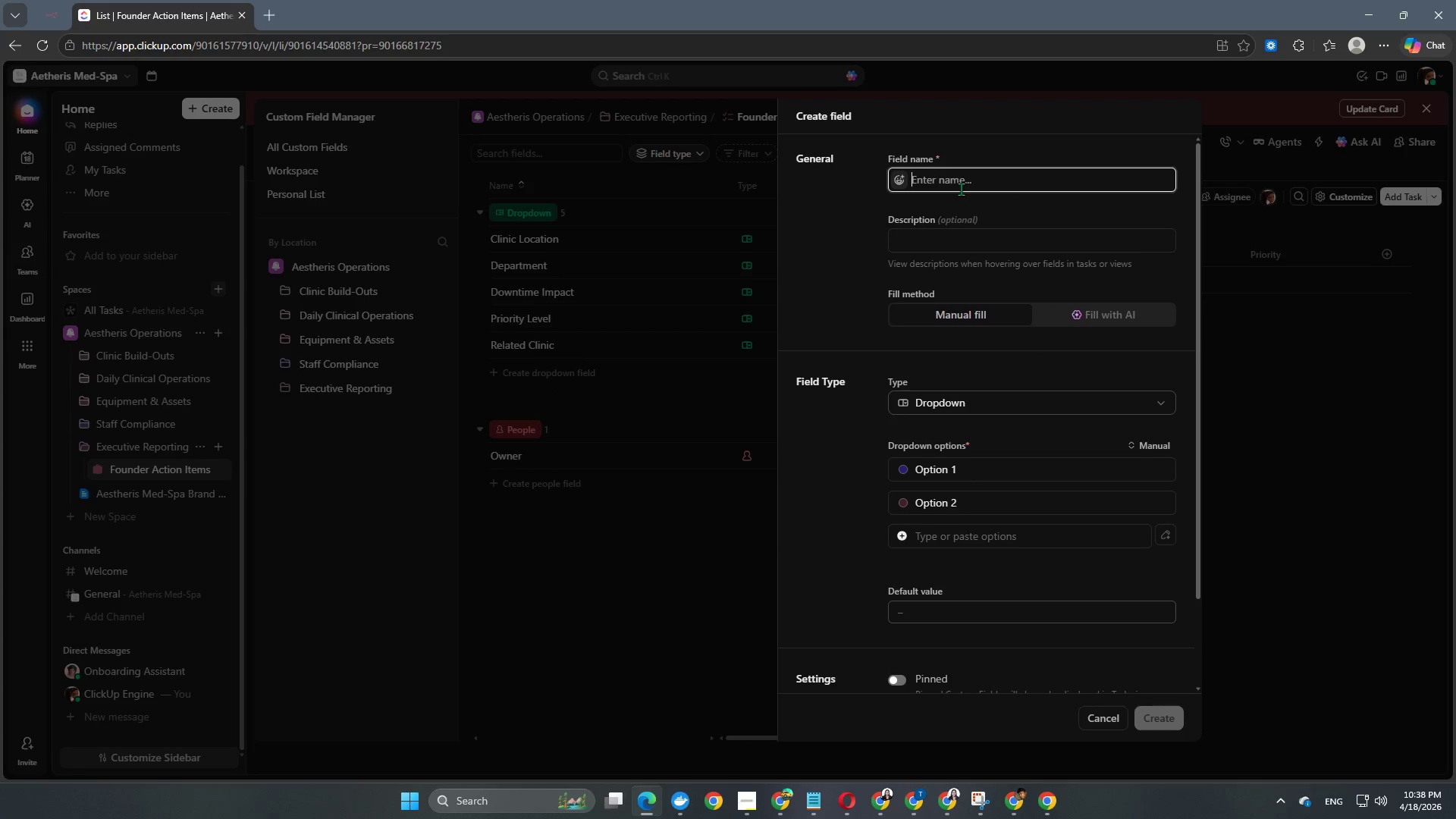 
type(Issue Type)
key(NumpadEnter)
 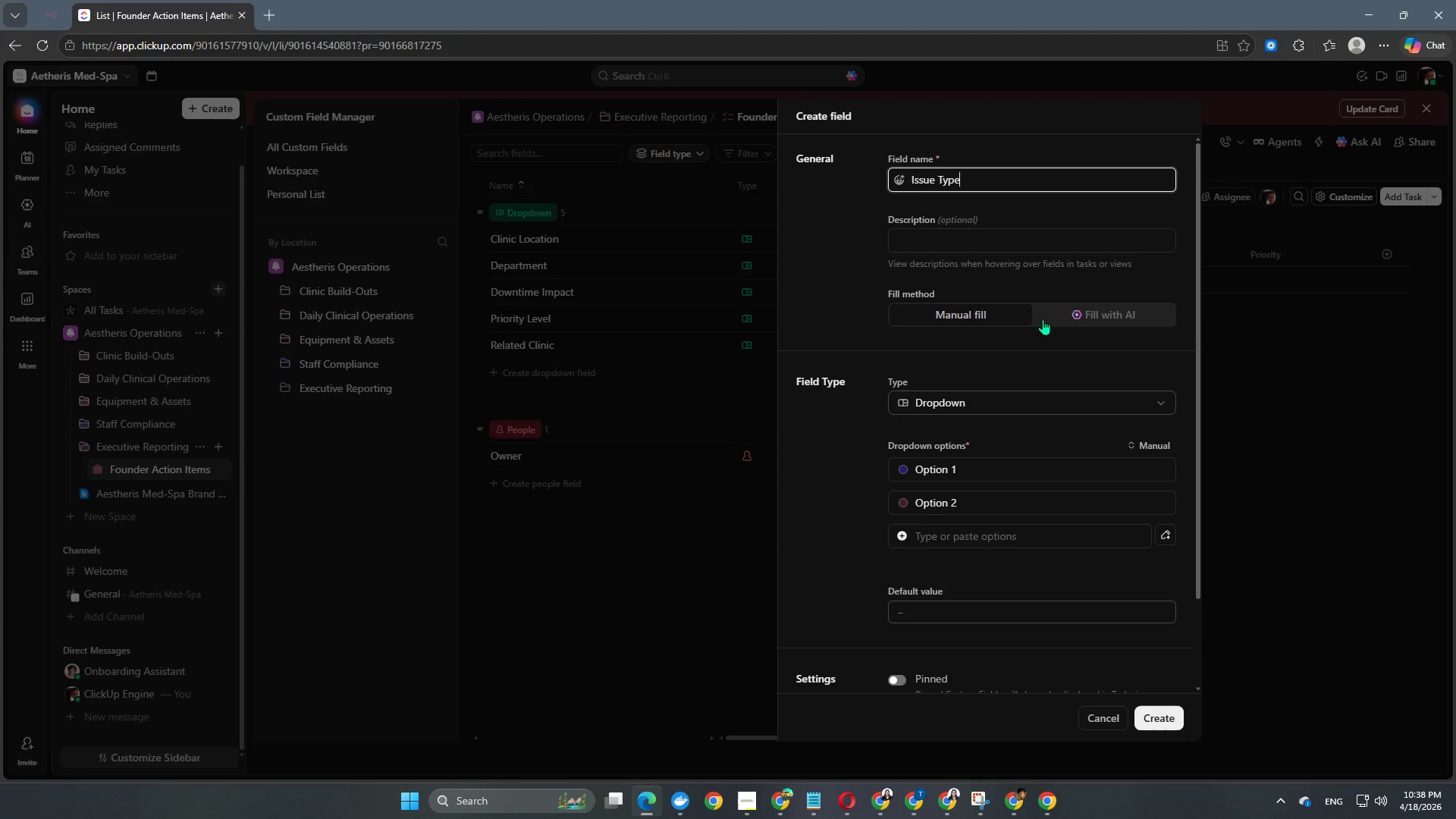 
scroll: coordinate [989, 440], scroll_direction: down, amount: 3.0
 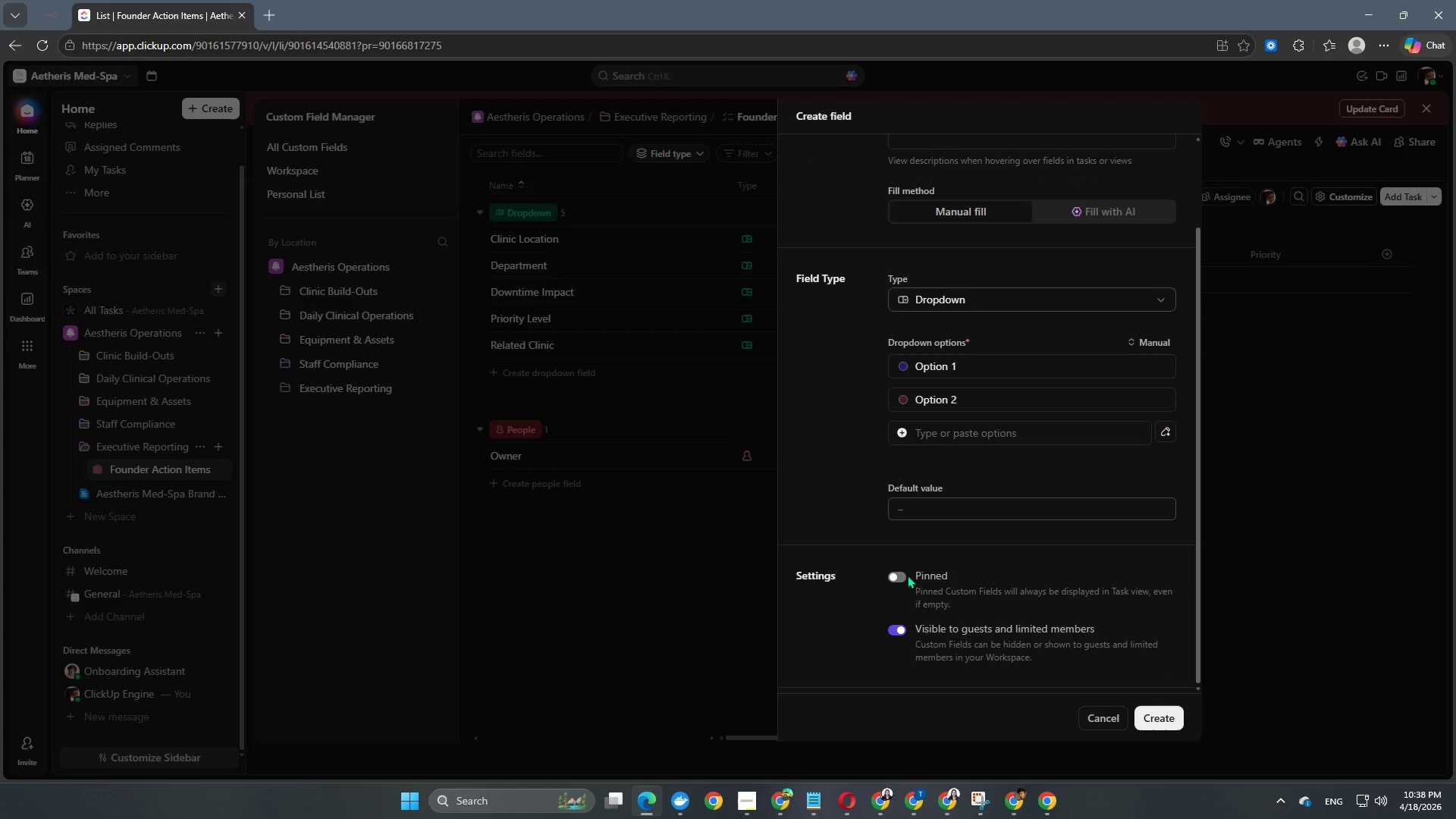 
left_click([894, 578])
 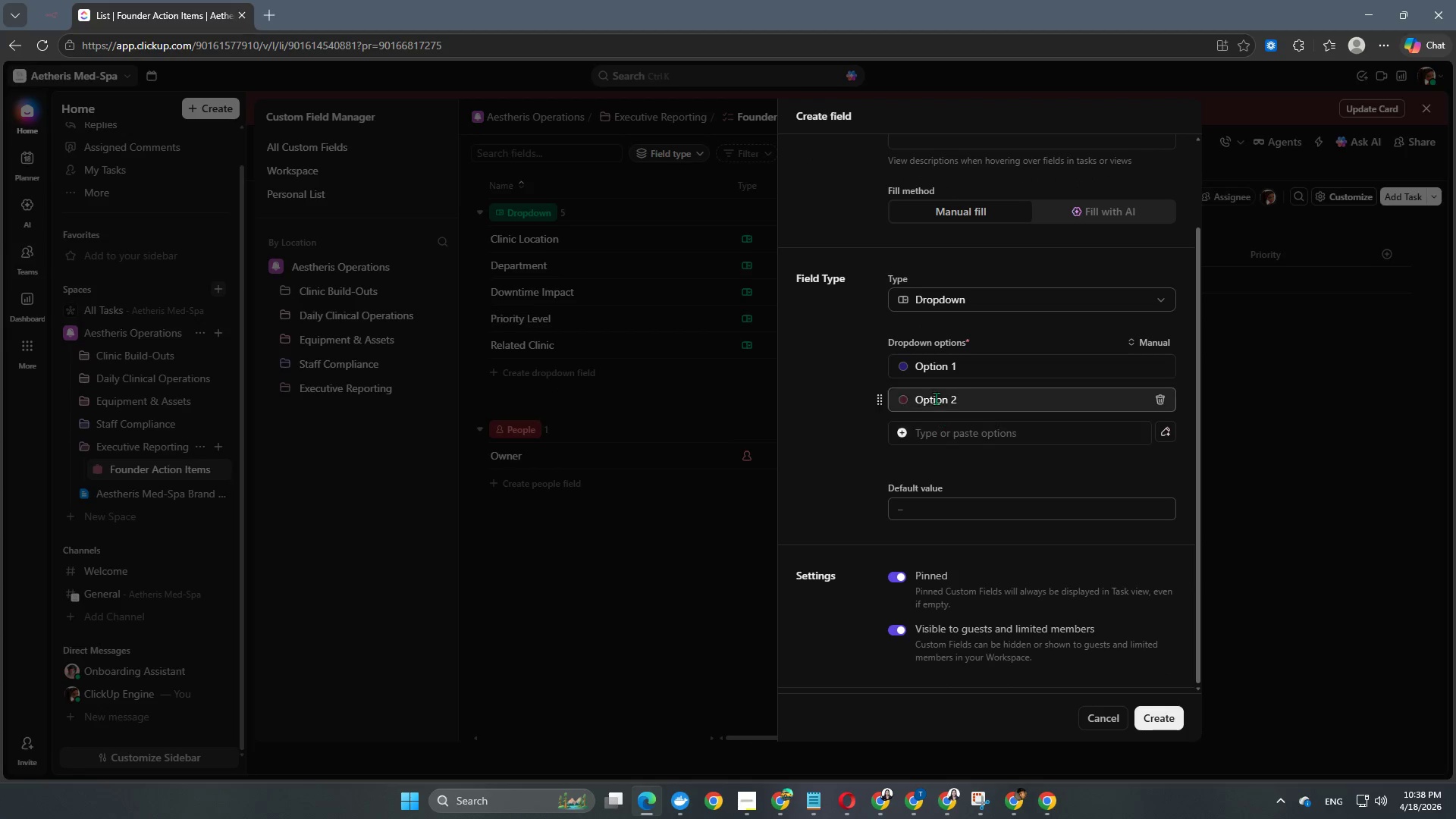 
left_click([940, 370])
 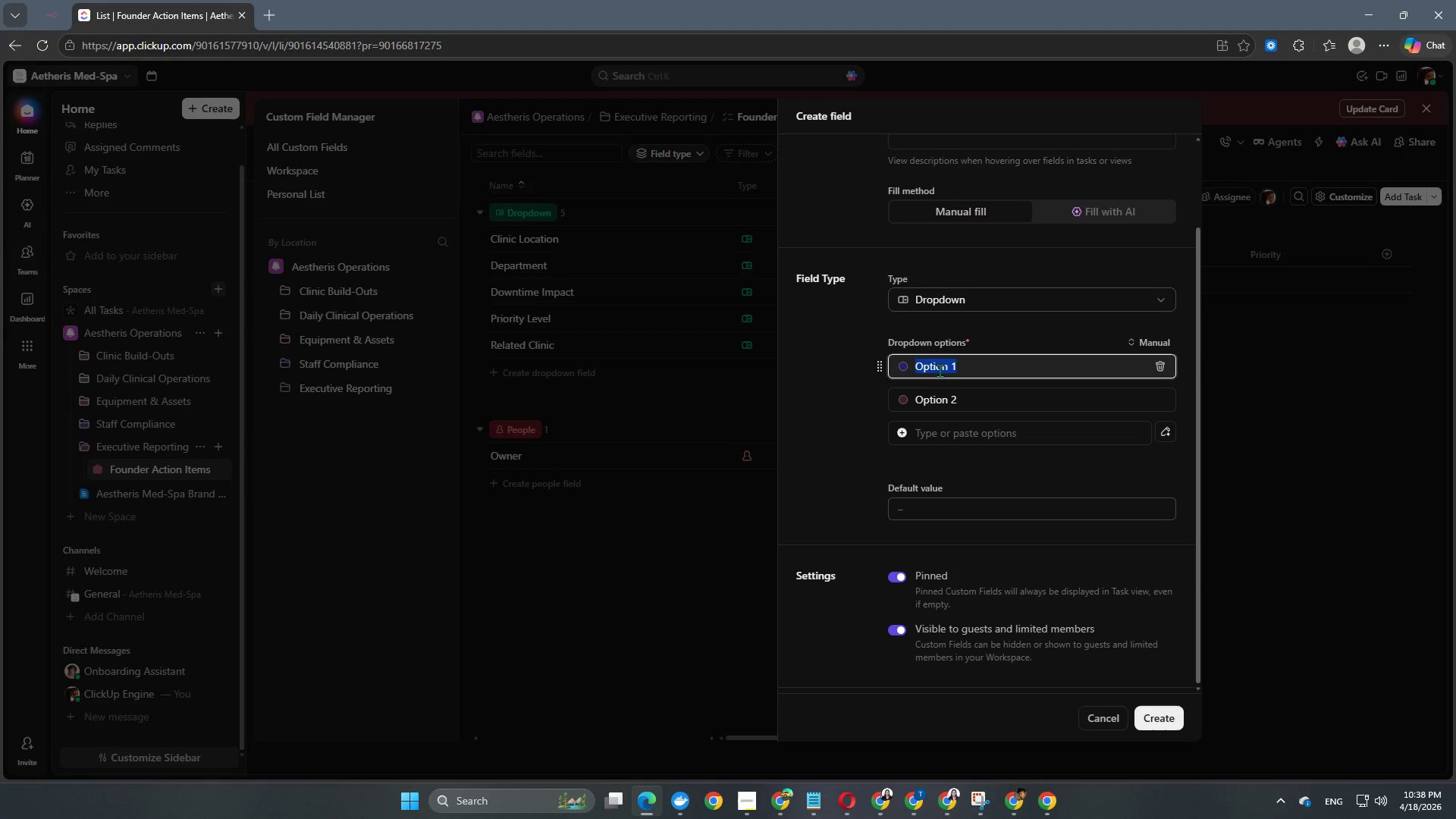 
type(Approval Needed)
 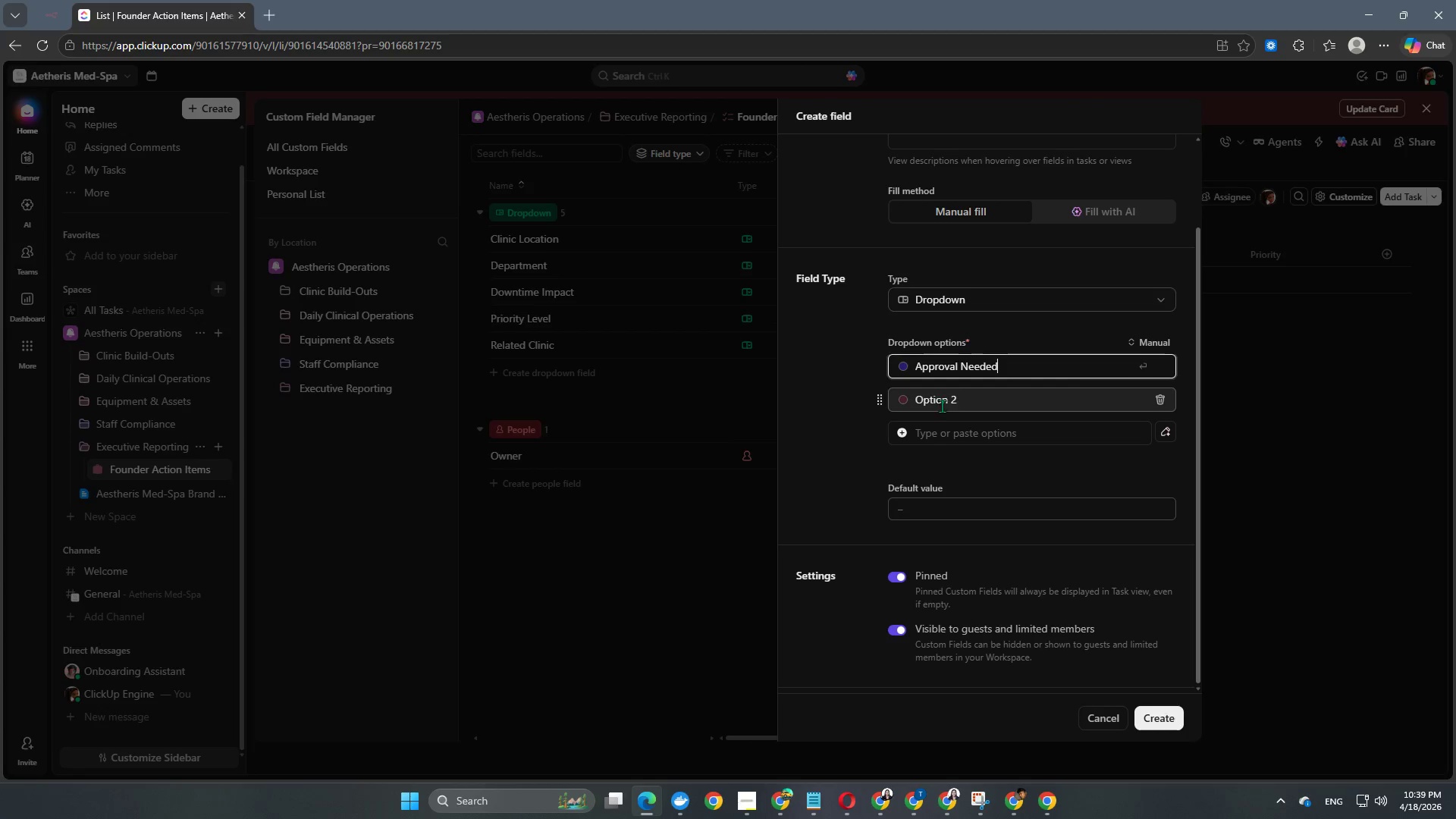 
left_click([957, 407])
 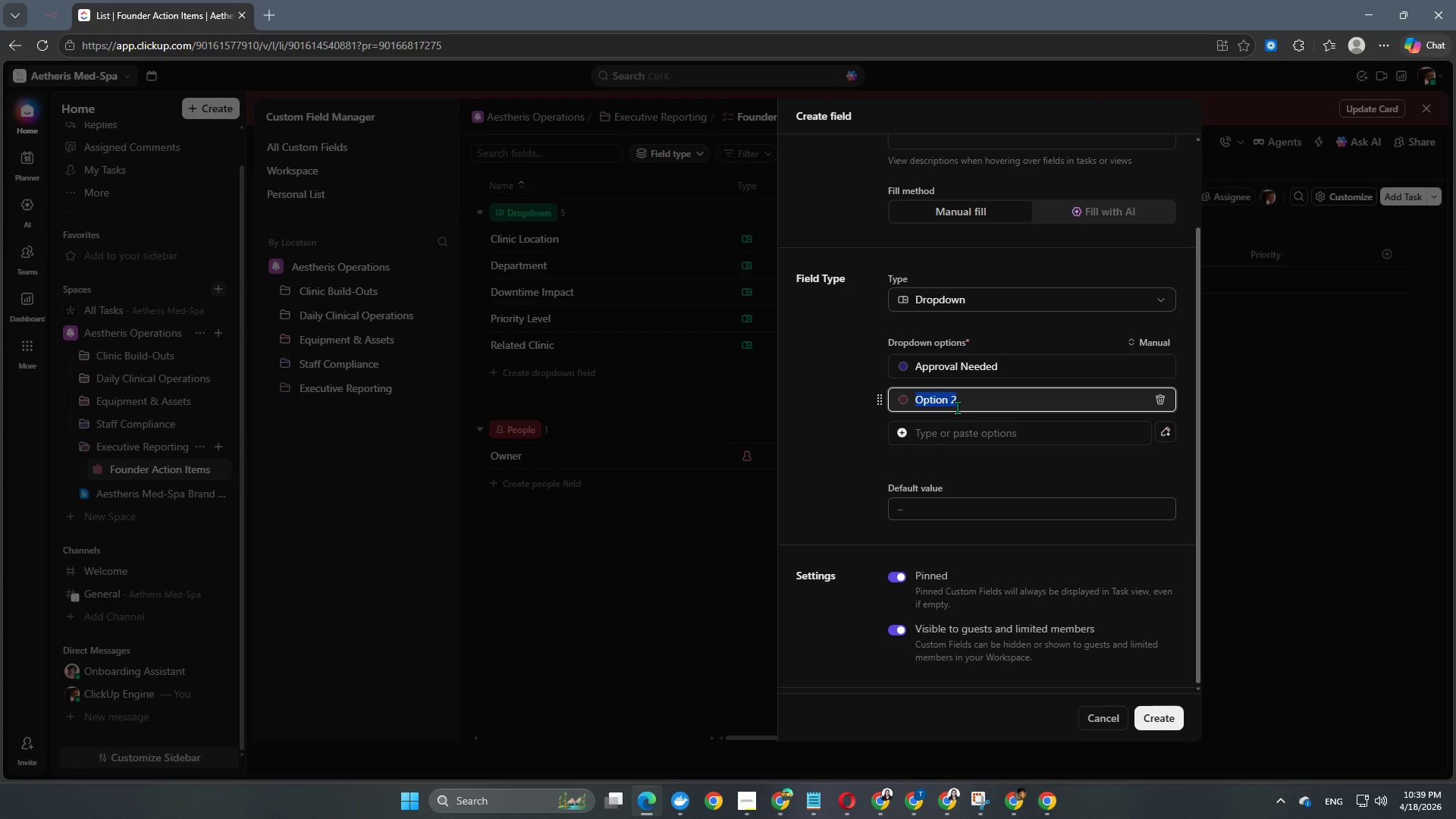 
type(Bedget Risk)
 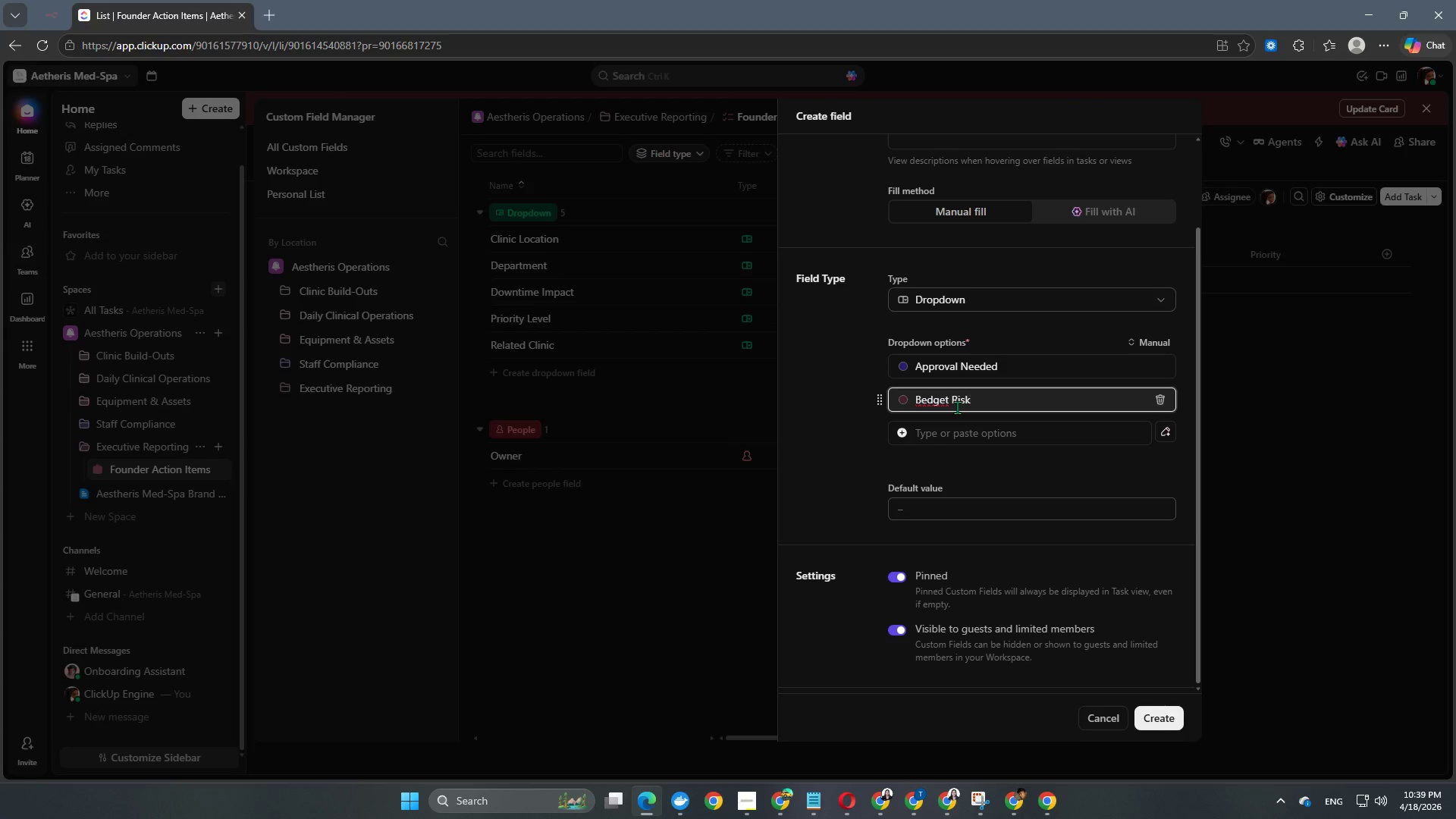 
right_click([933, 399])
 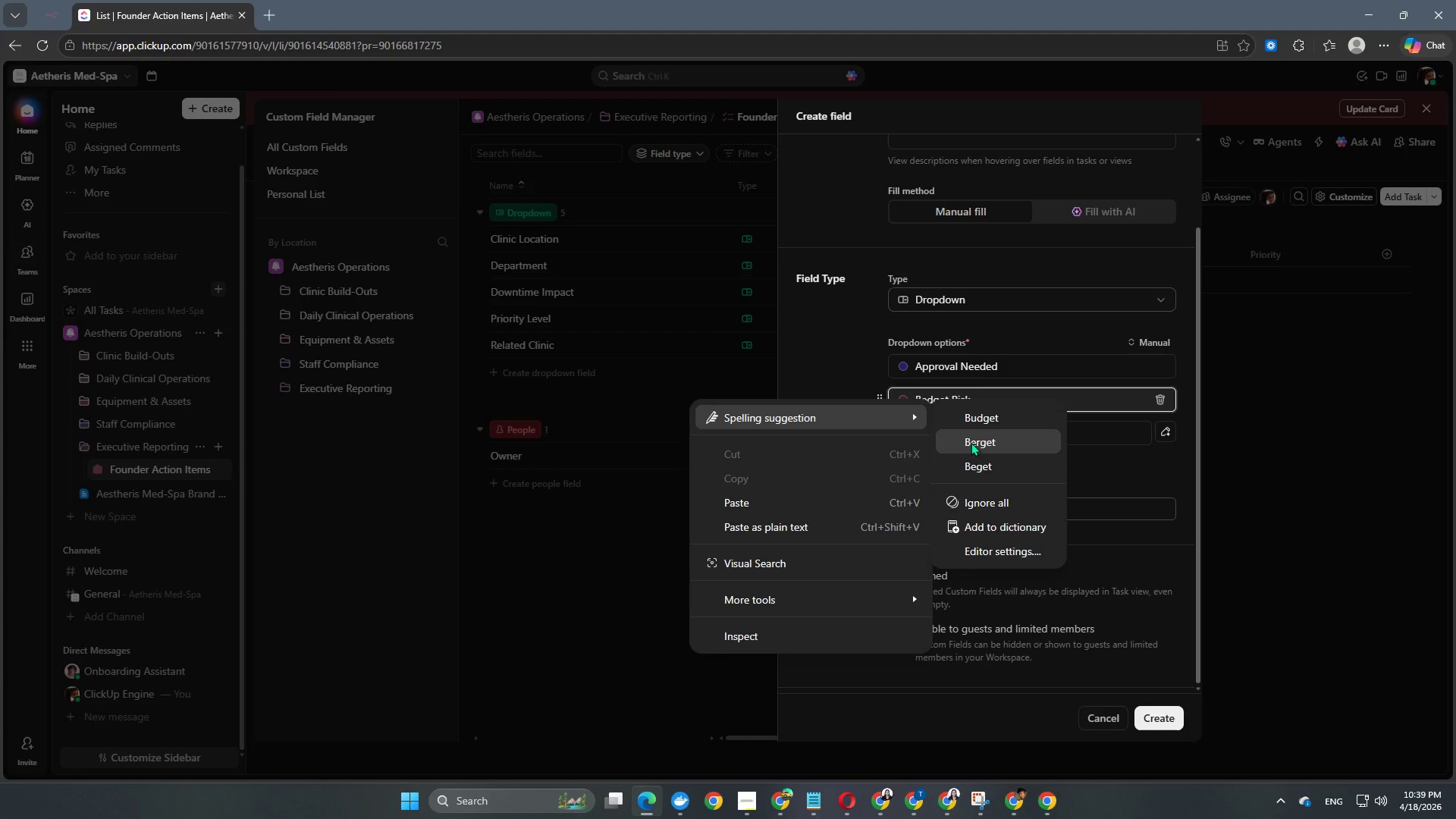 
left_click([983, 422])
 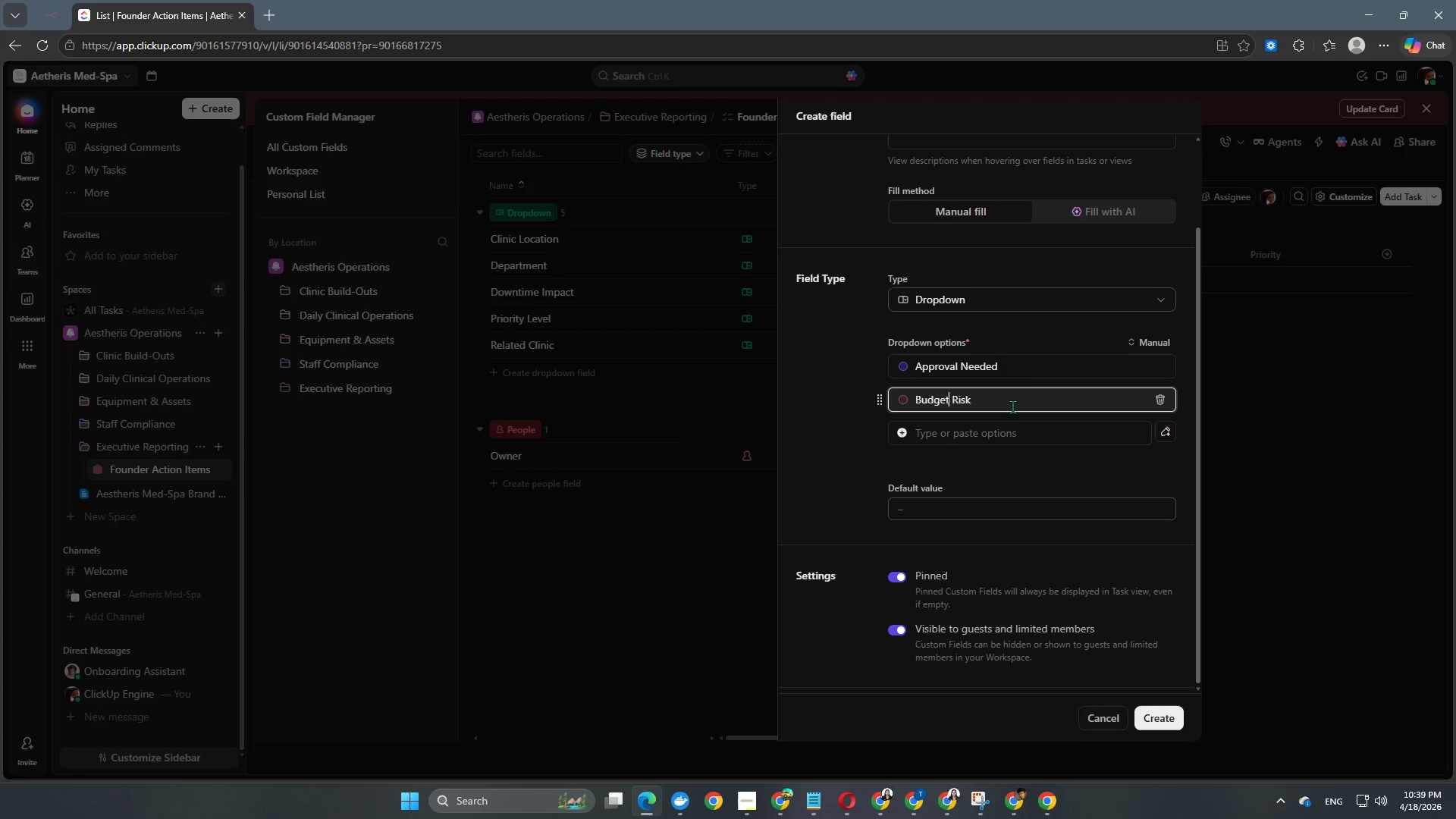 
left_click([1021, 401])
 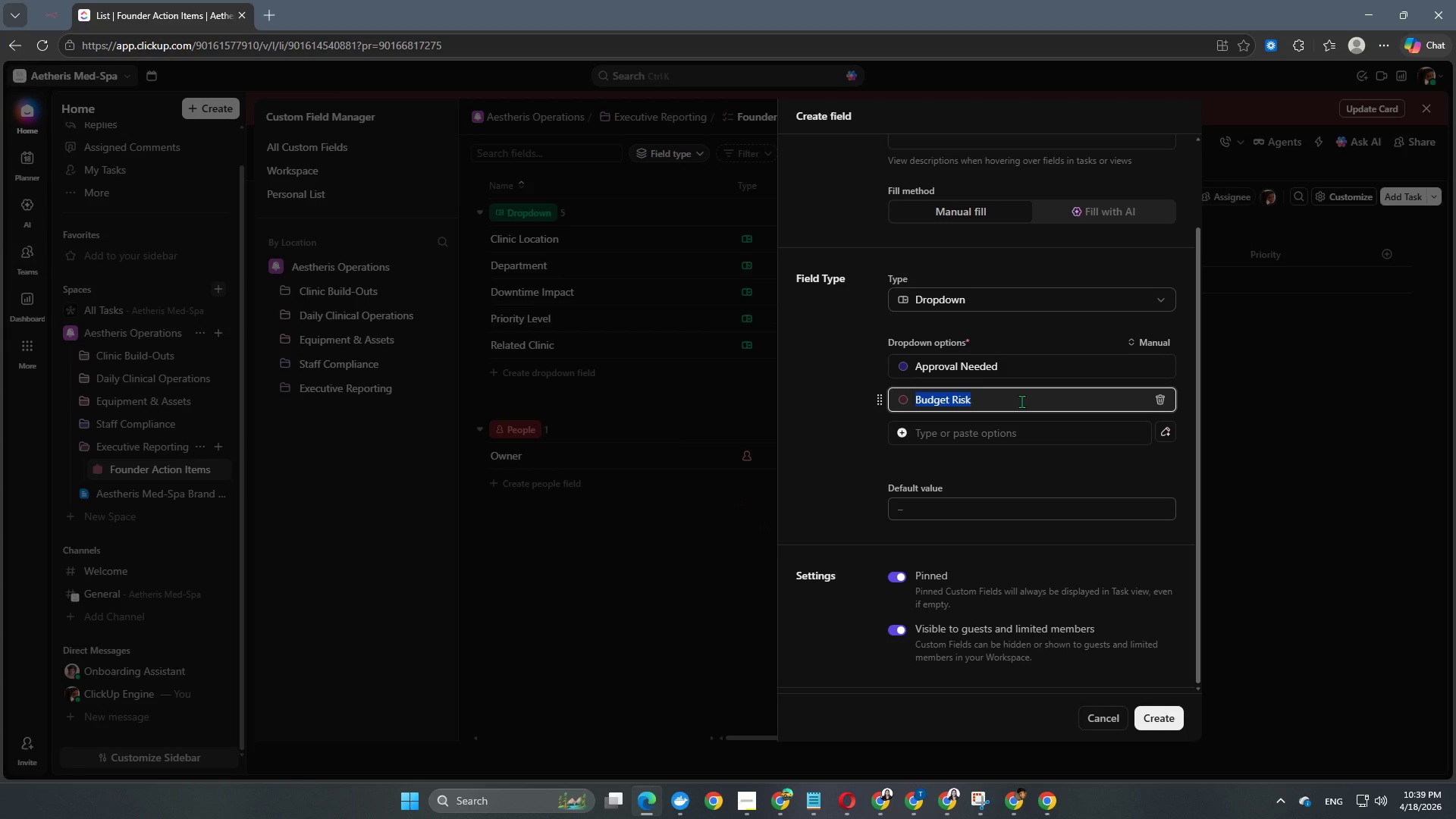 
left_click([1021, 401])
 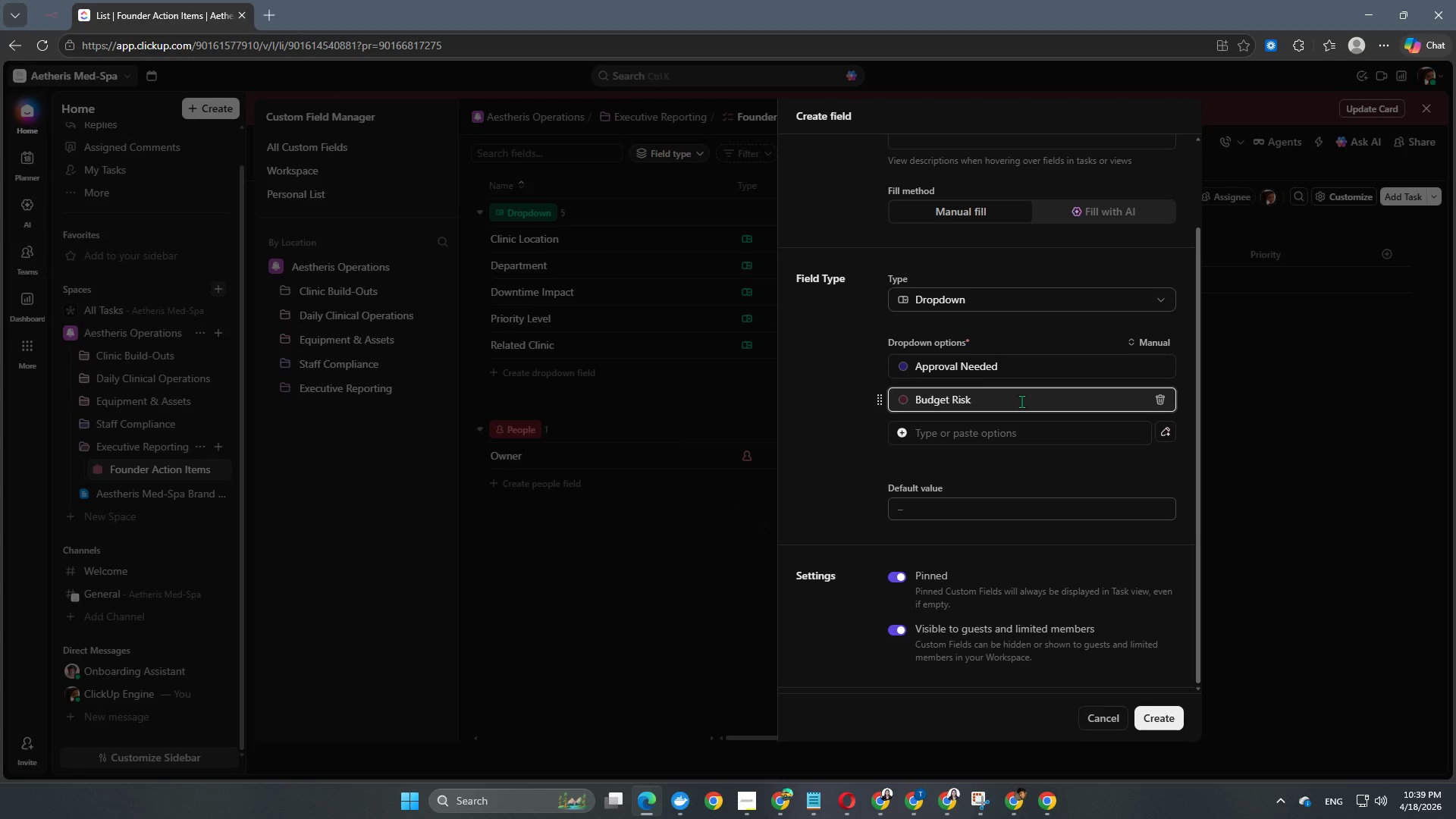 
key(Enter)
 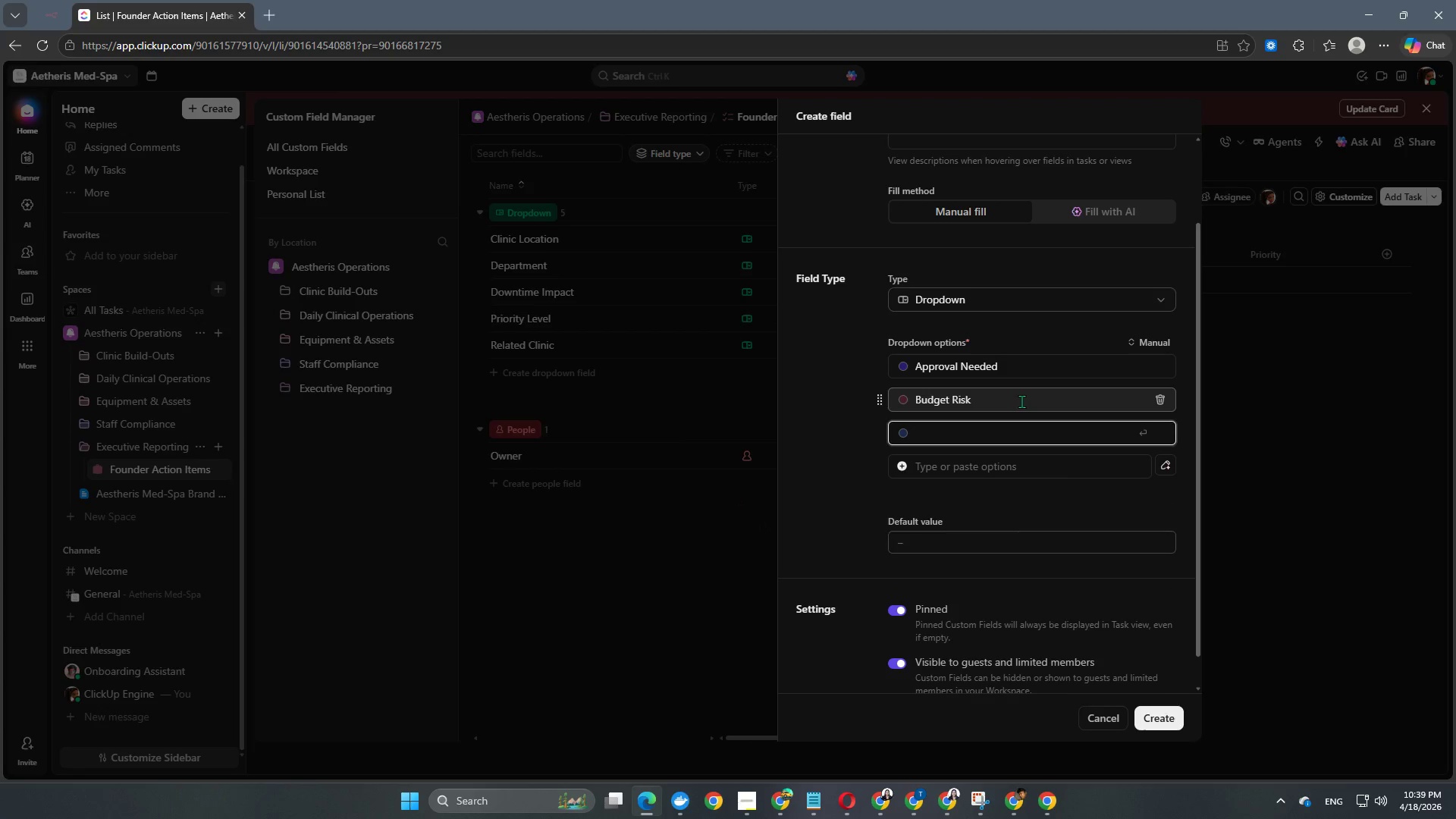 
type(Delay Risk)
 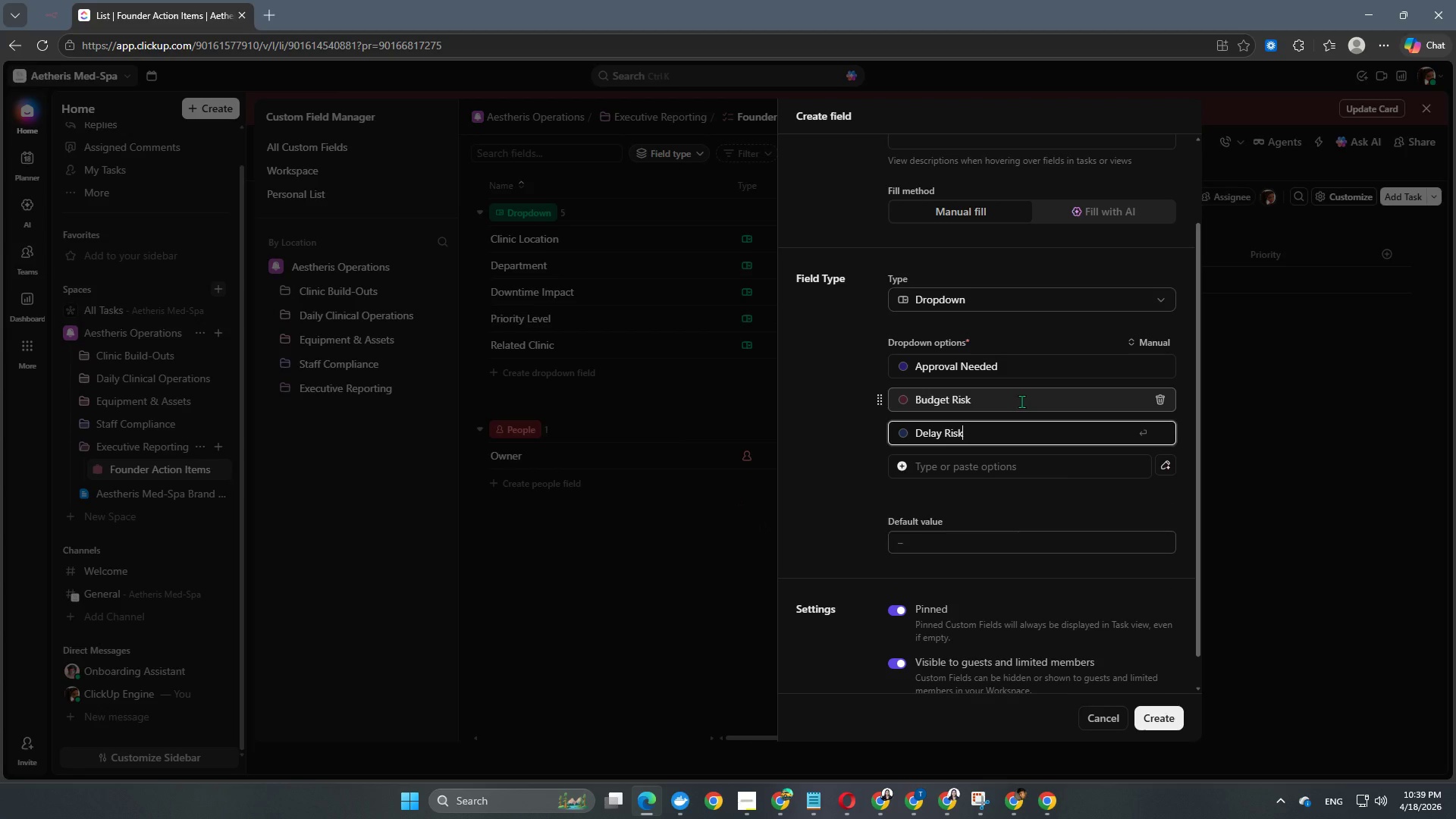 
key(Enter)
 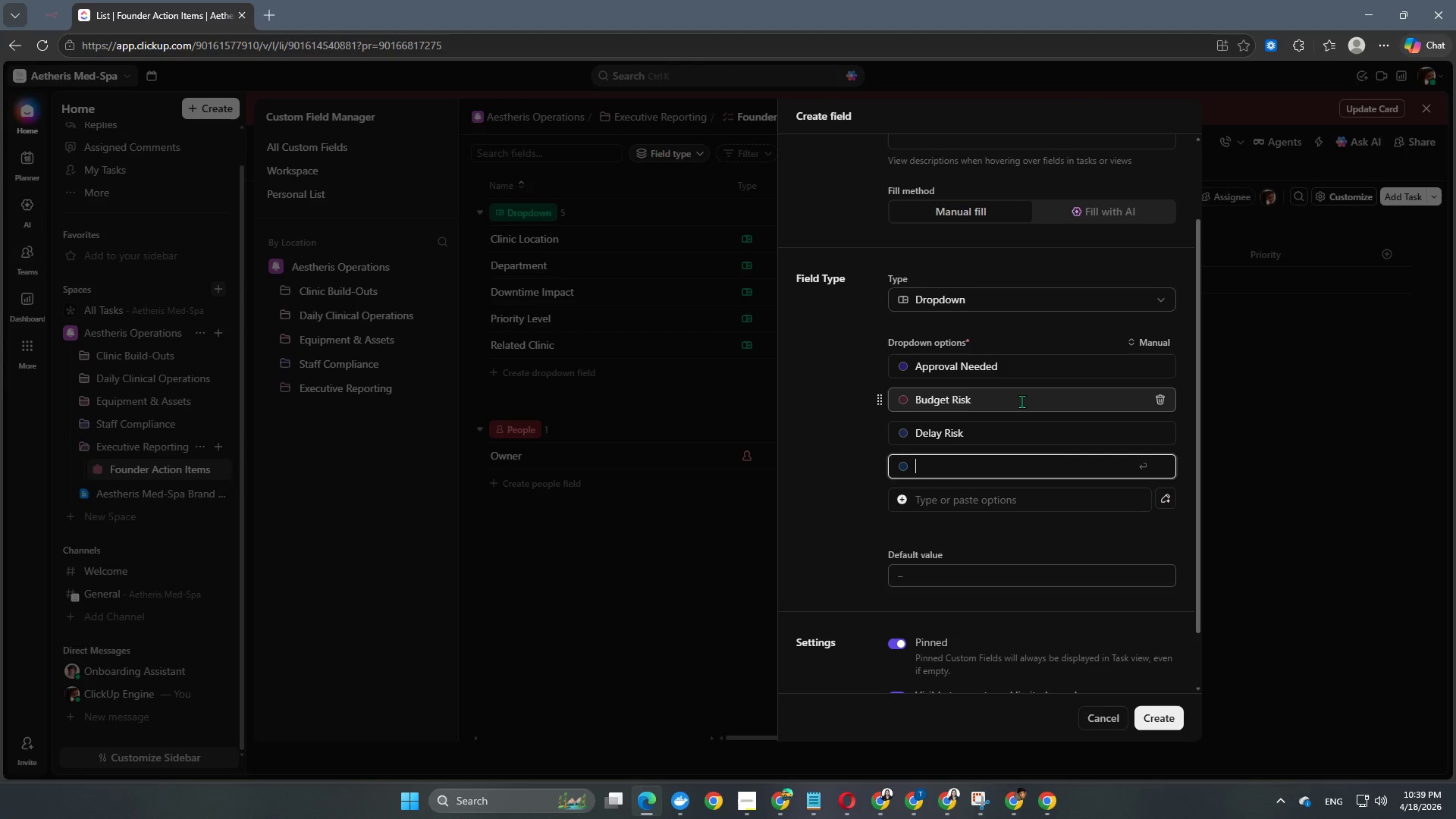 
type(Stf)
key(Backspace)
type(affing Risk)
 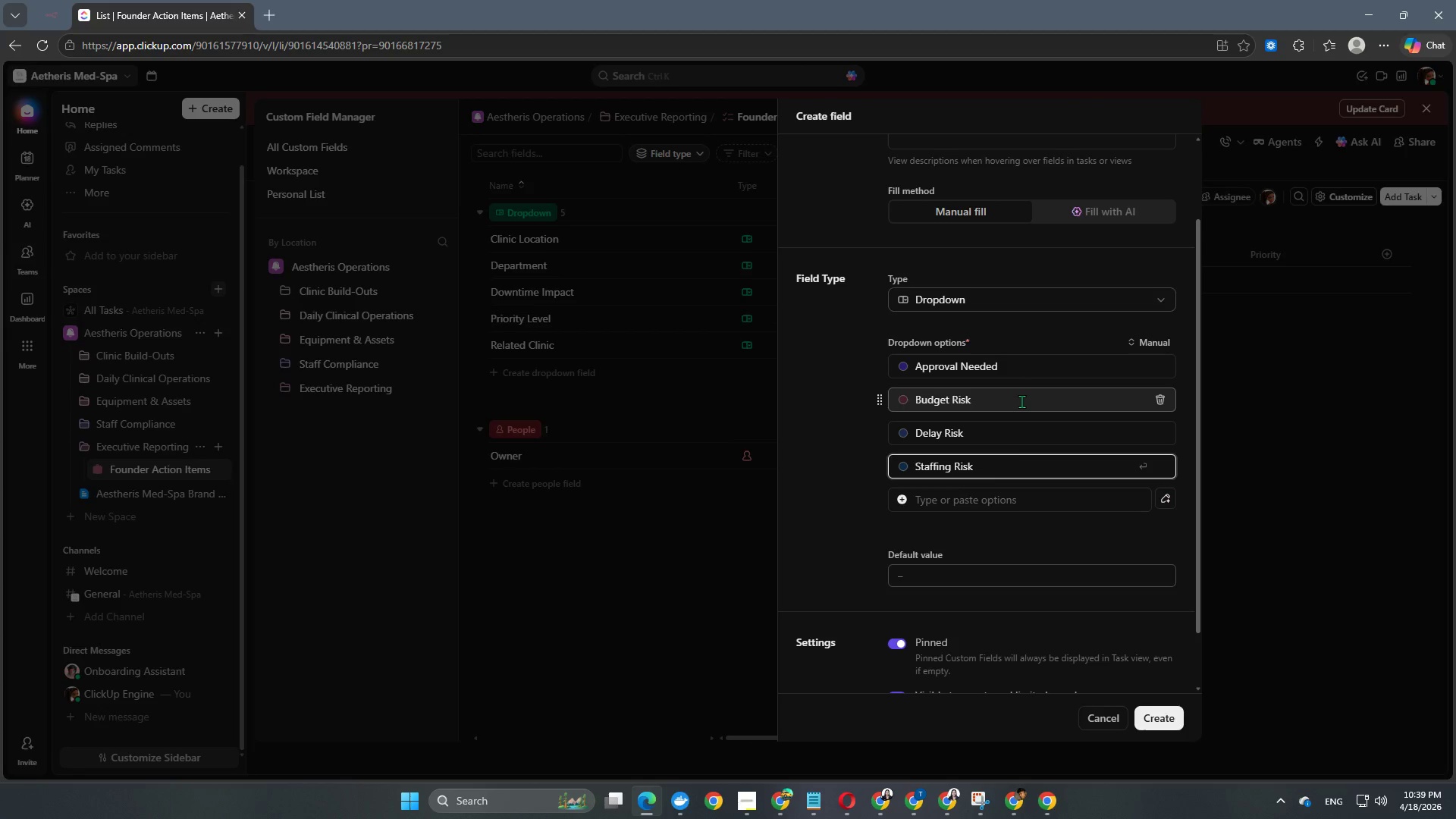 
key(Enter)
 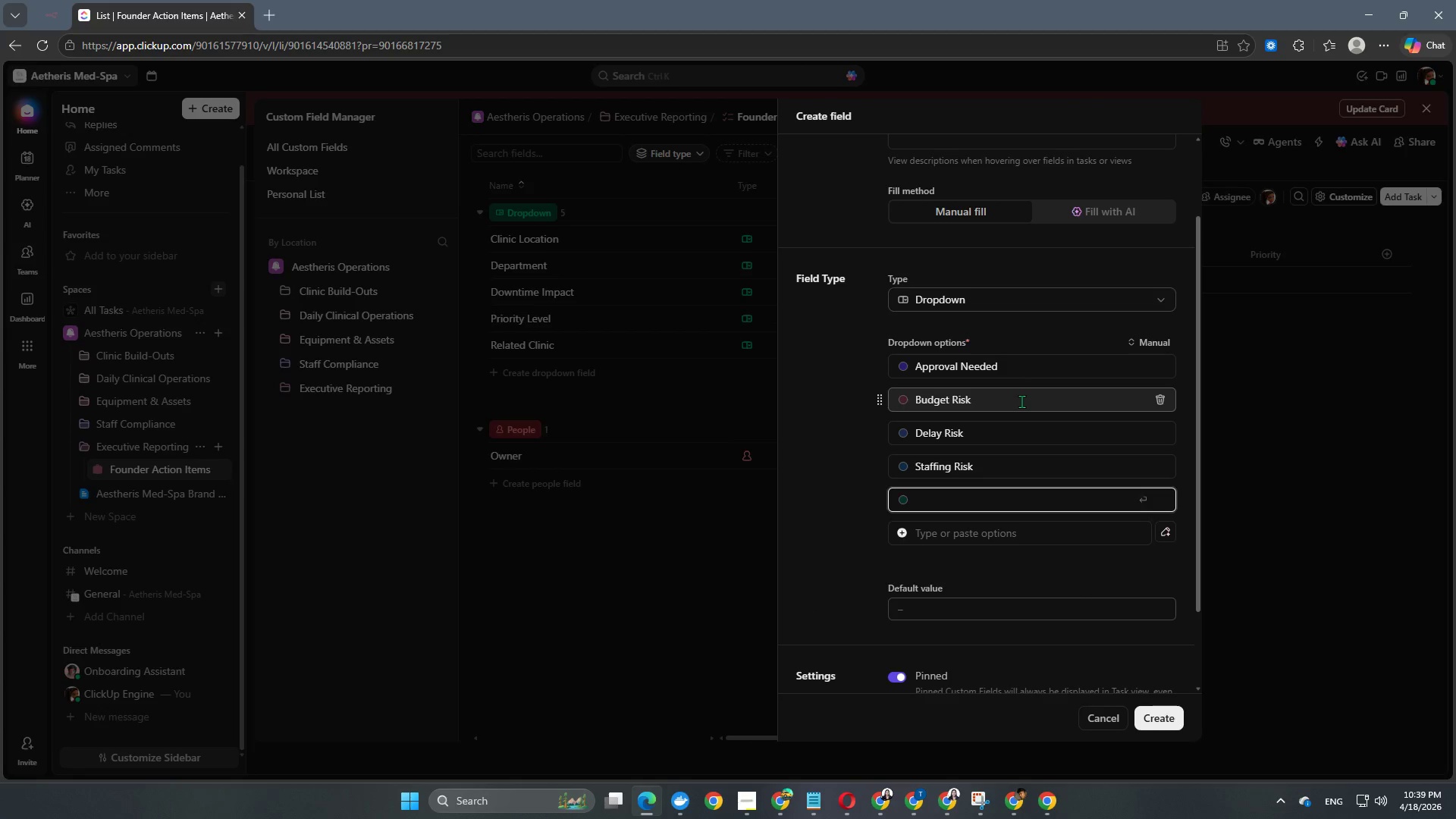 
type(Equipment Risk)
 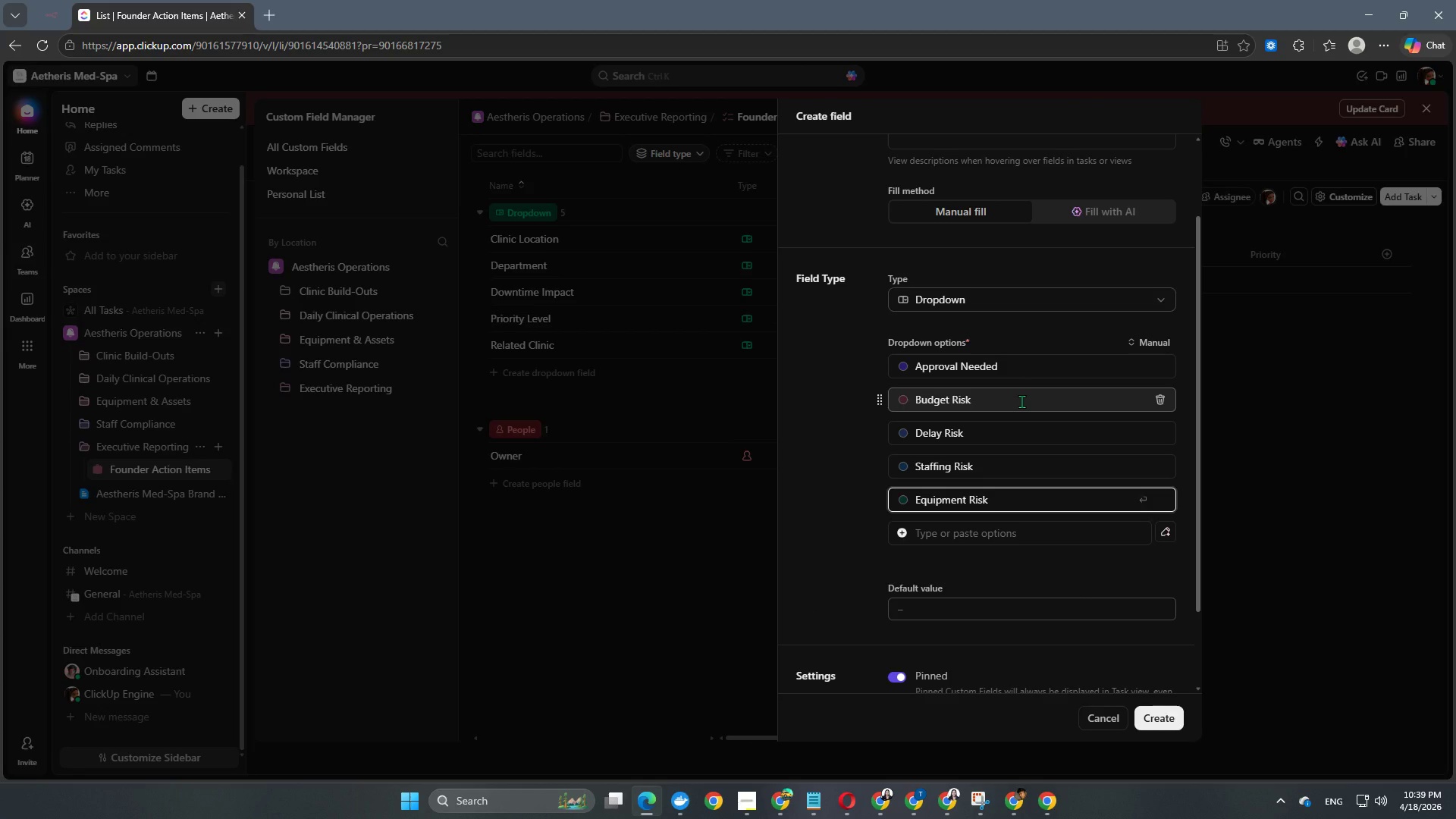 
key(Enter)
 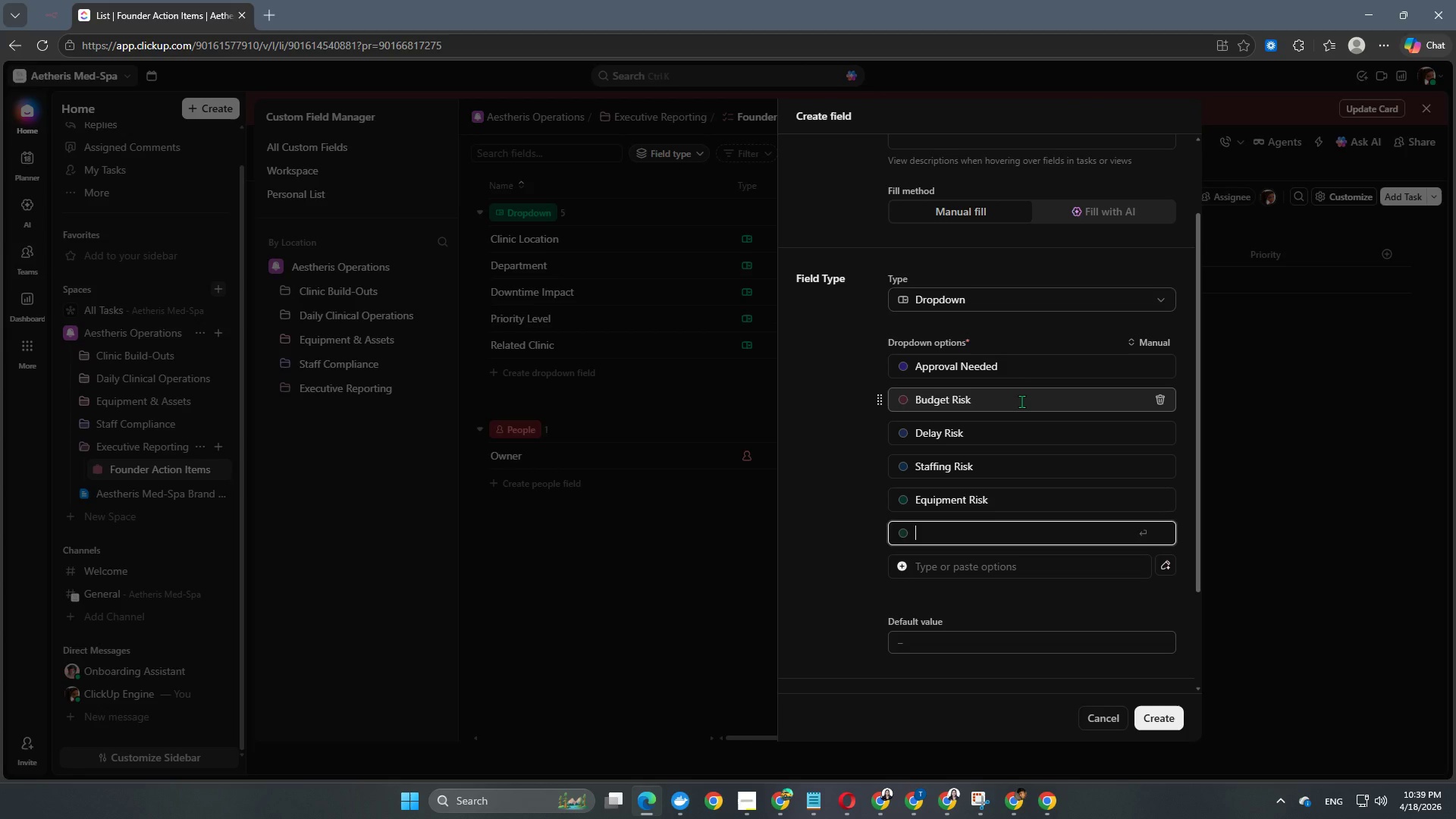 
type(Compliance Risk)
 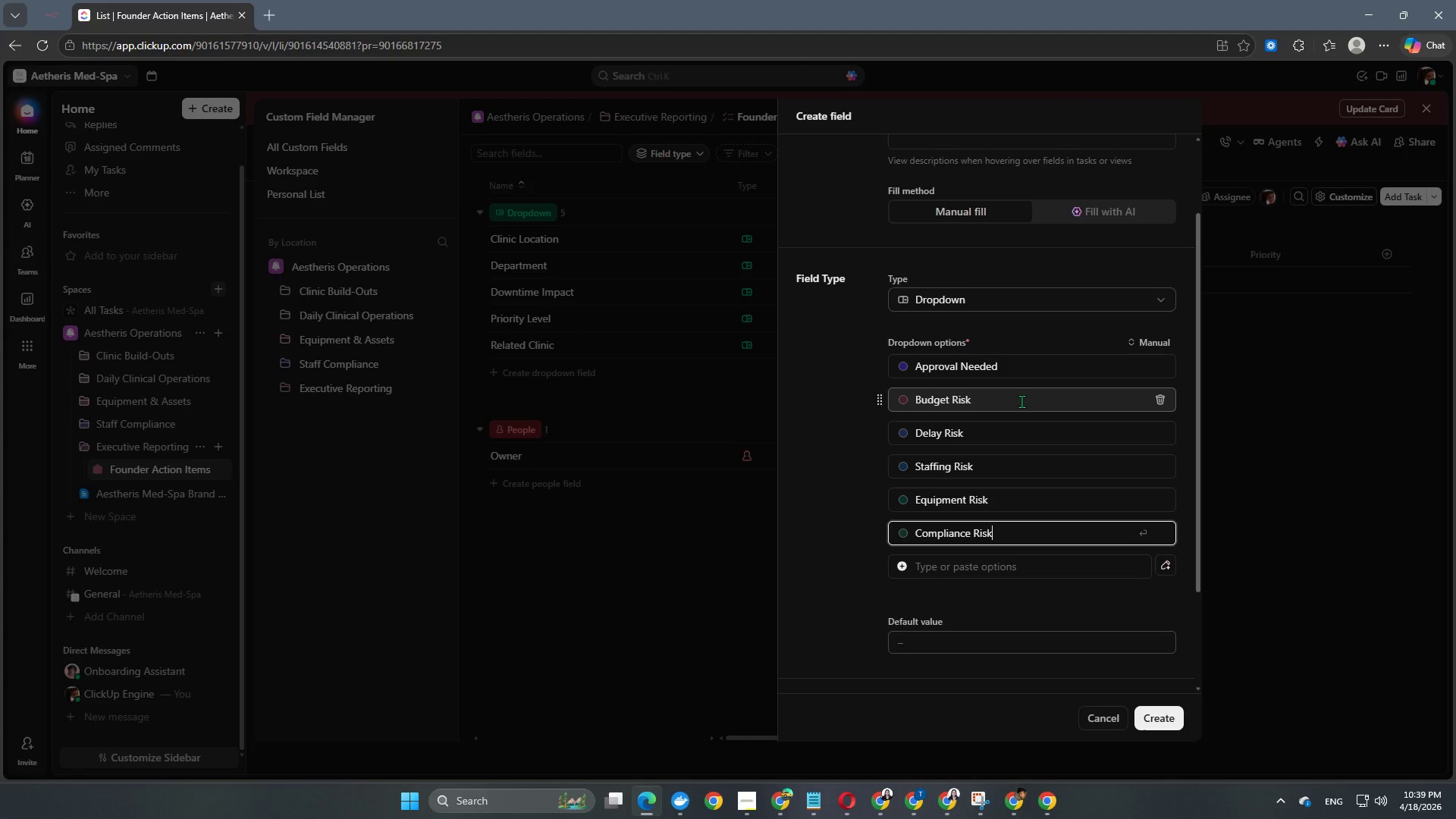 
key(Enter)
 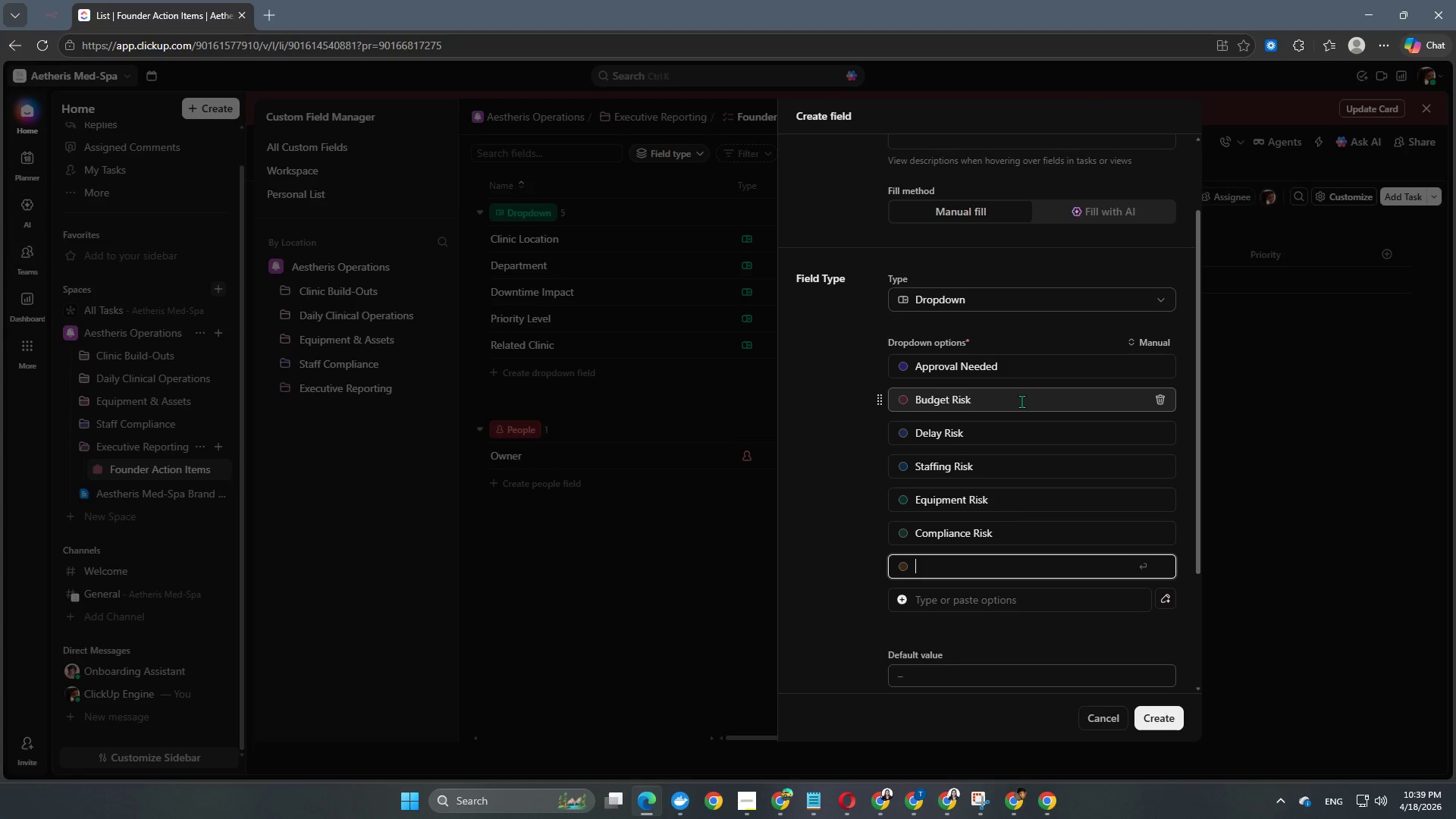 
type(Star)
key(Backspace)
key(Backspace)
type(rag)
key(Backspace)
type(tegic Decision)
key(NumpadEnter)
 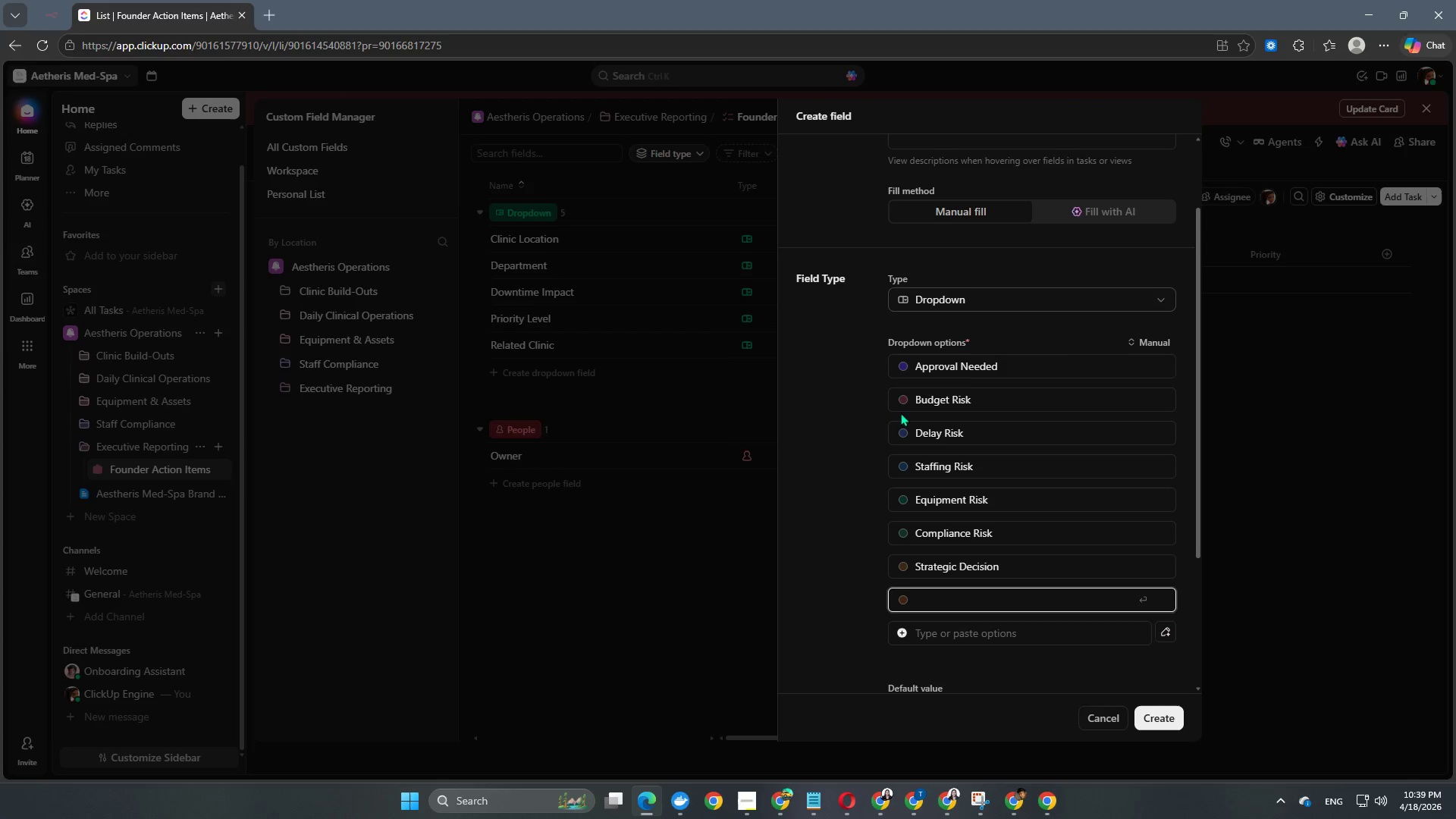 
left_click([905, 368])
 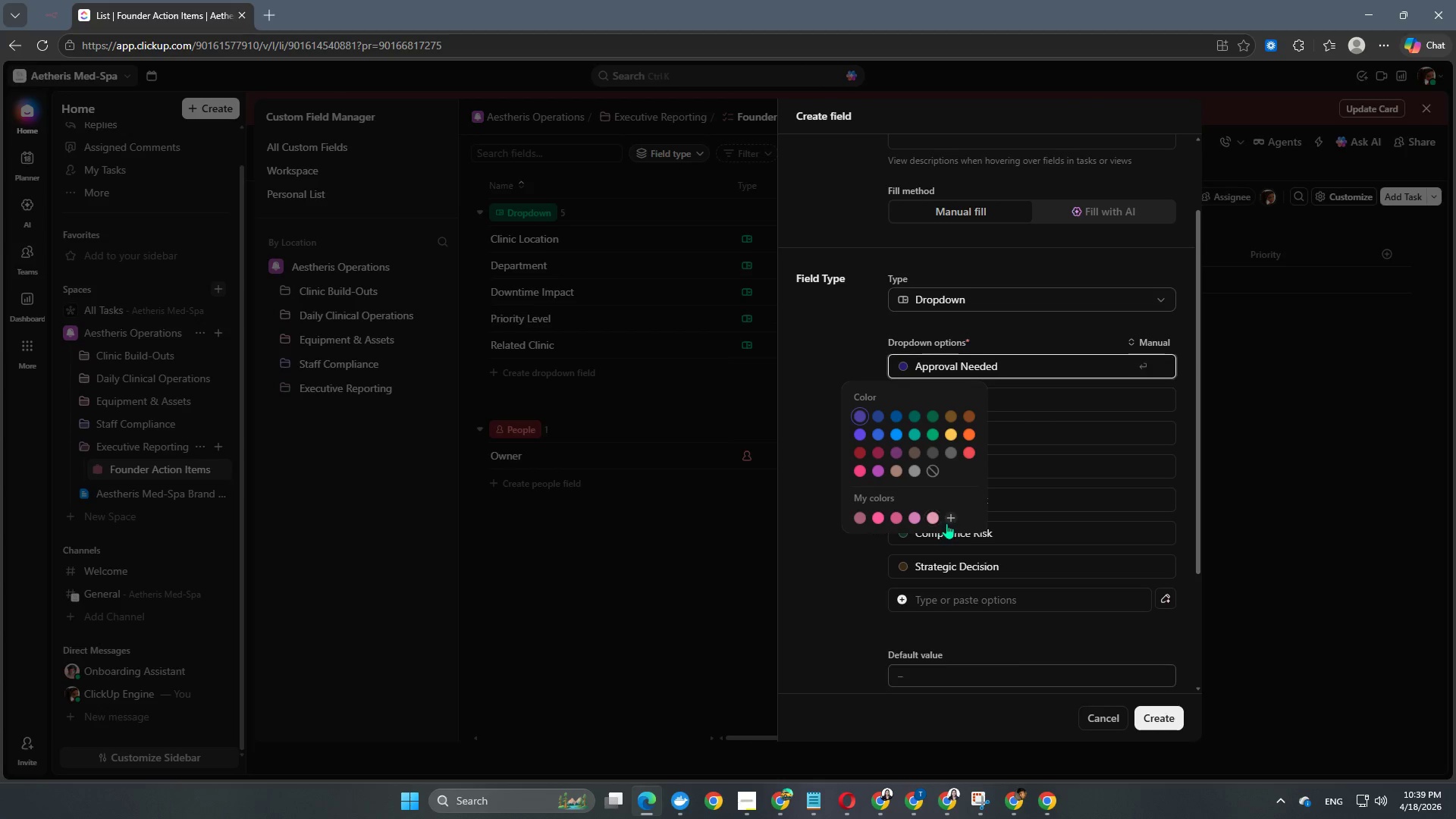 
left_click([954, 523])
 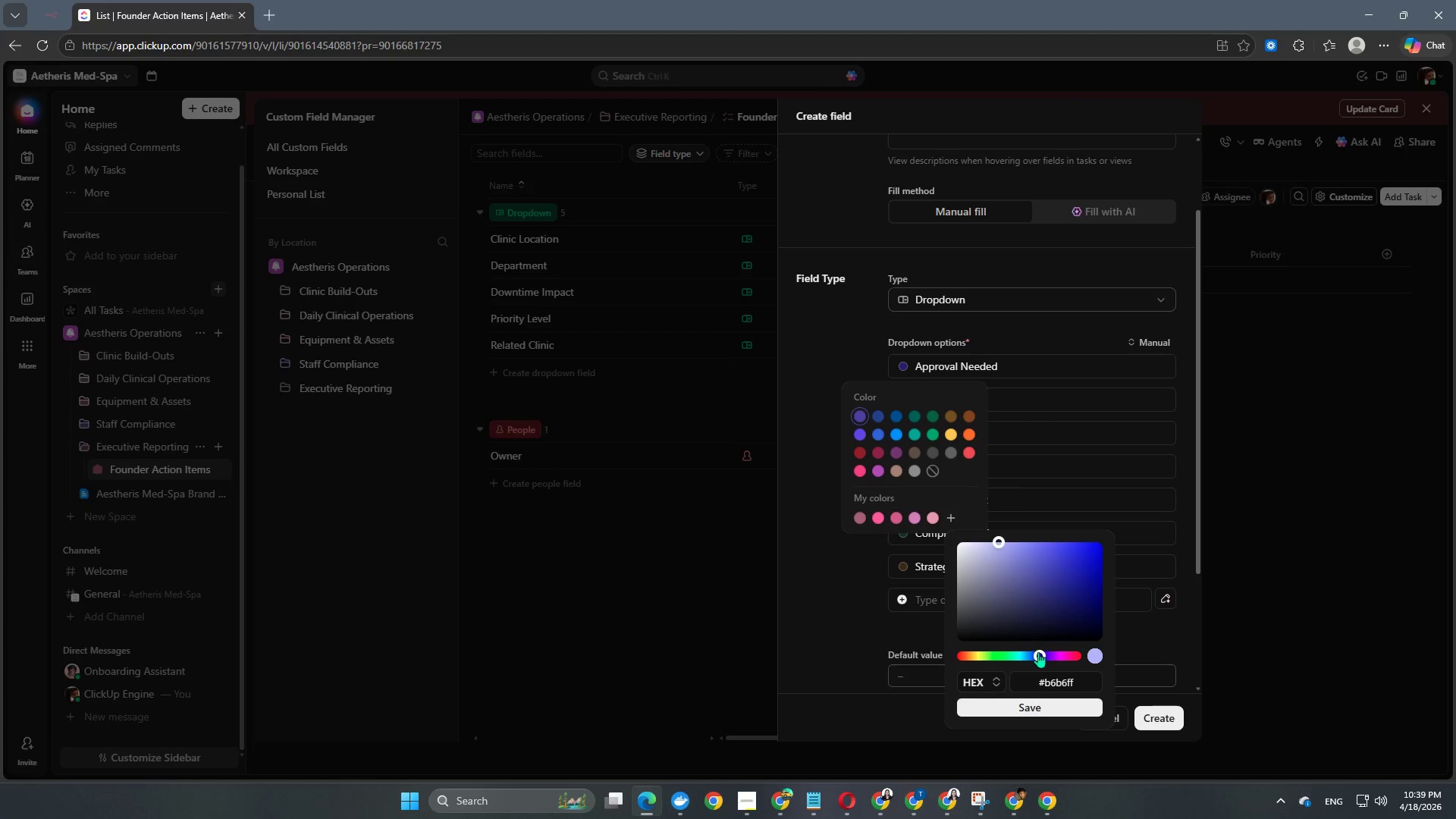 
left_click_drag(start_coordinate=[1039, 652], to_coordinate=[1055, 654])
 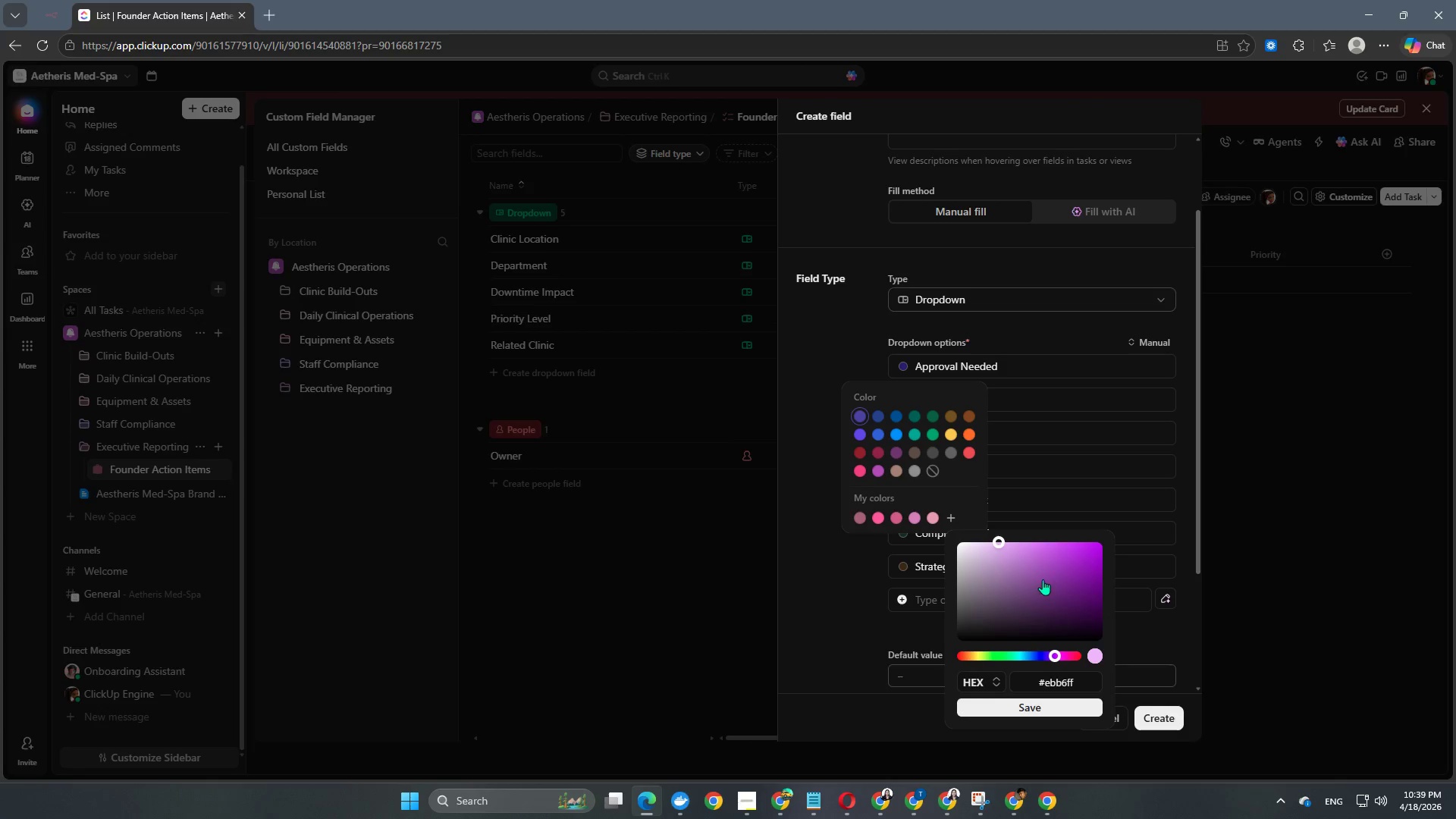 
left_click_drag(start_coordinate=[1044, 579], to_coordinate=[1033, 576])
 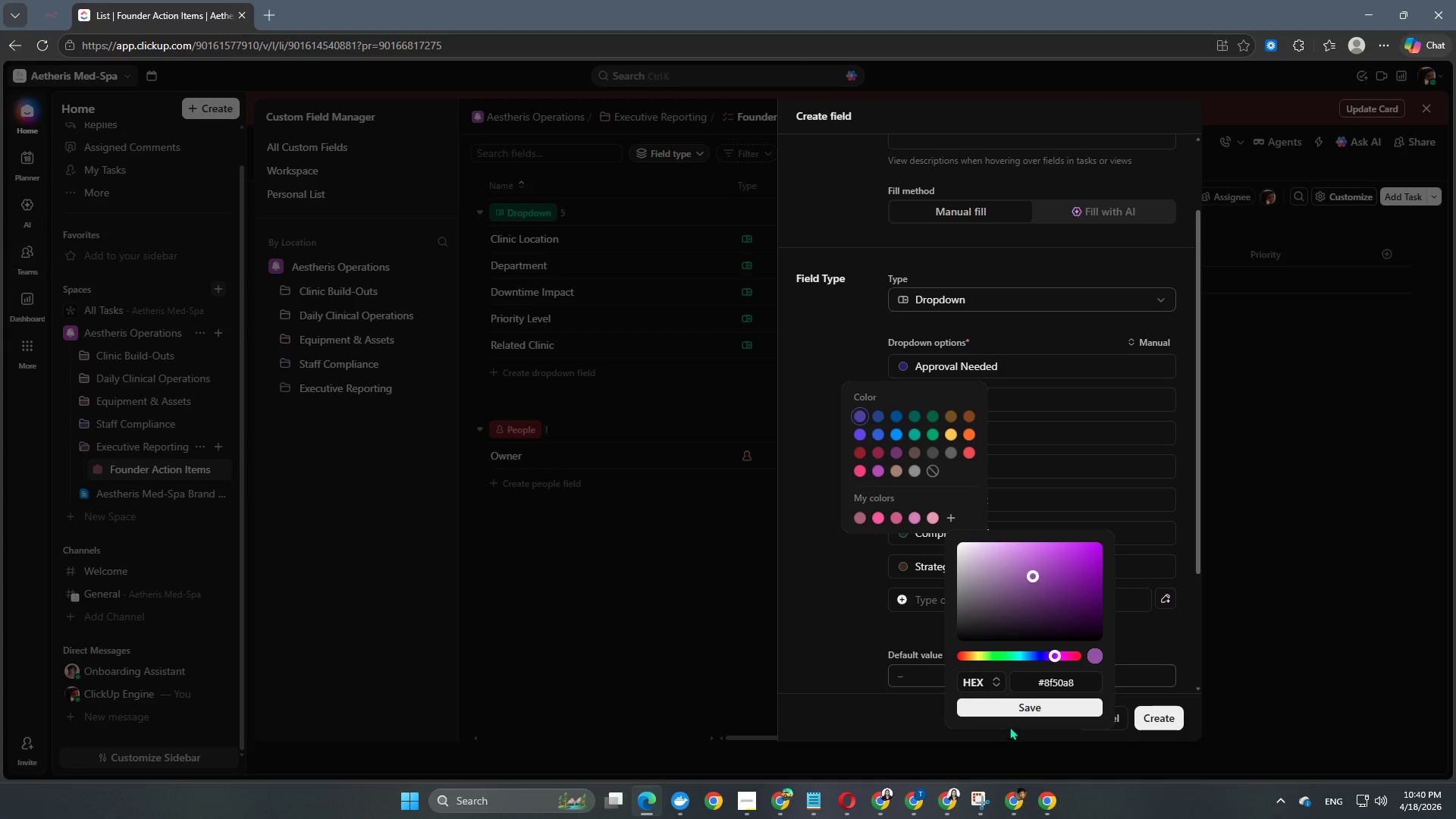 
left_click([1017, 711])
 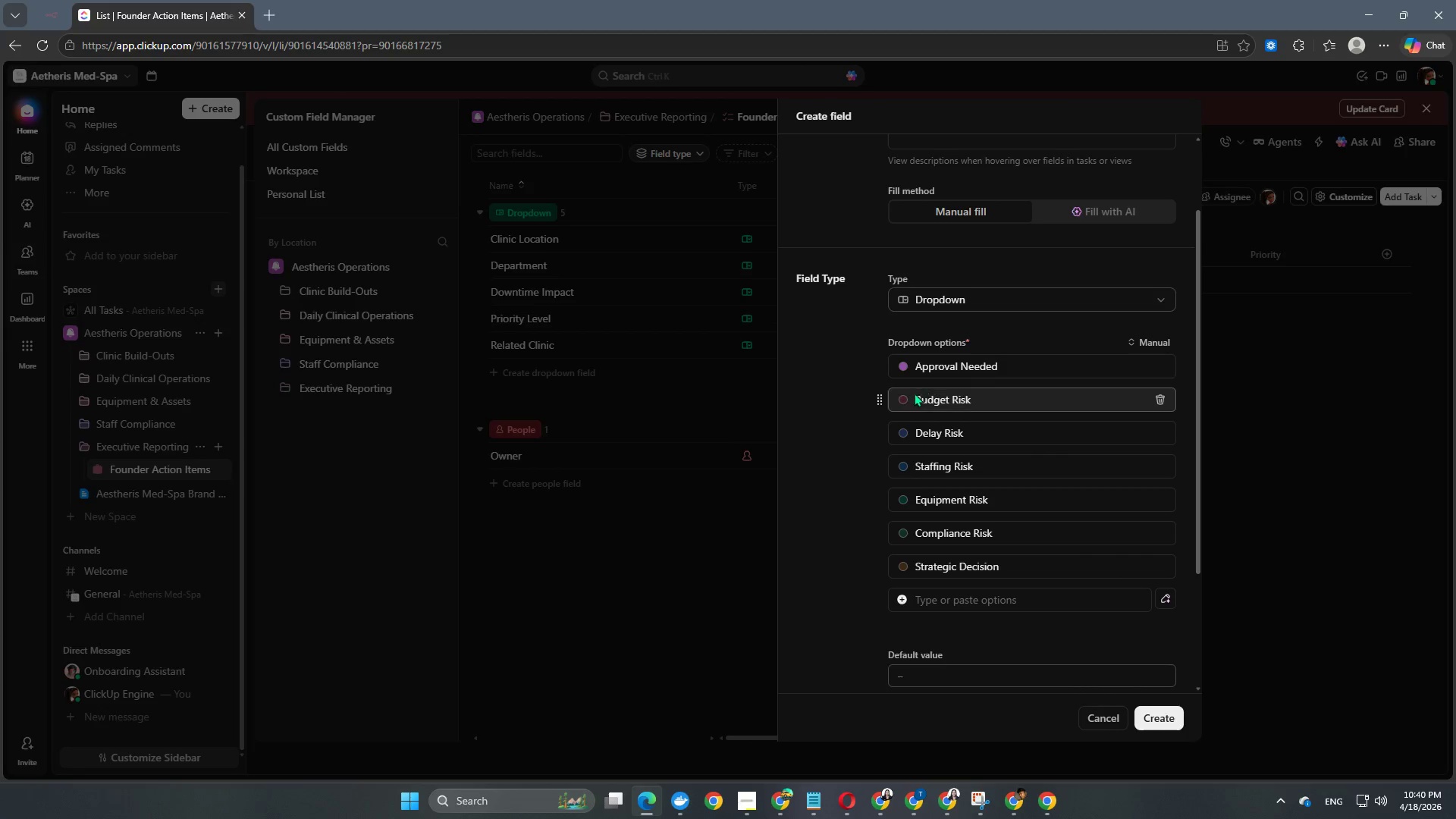 
left_click([908, 401])
 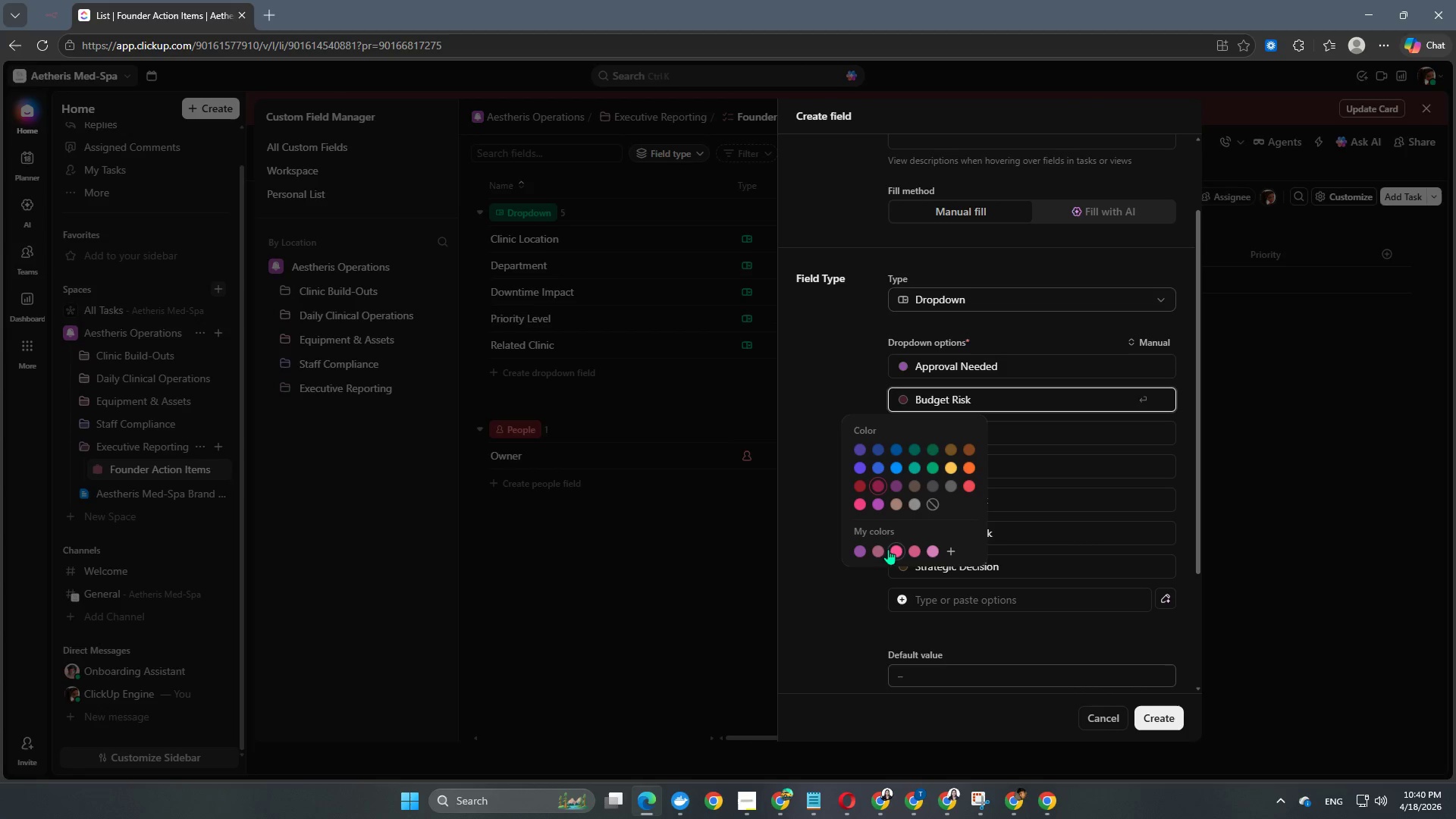 
left_click([860, 550])
 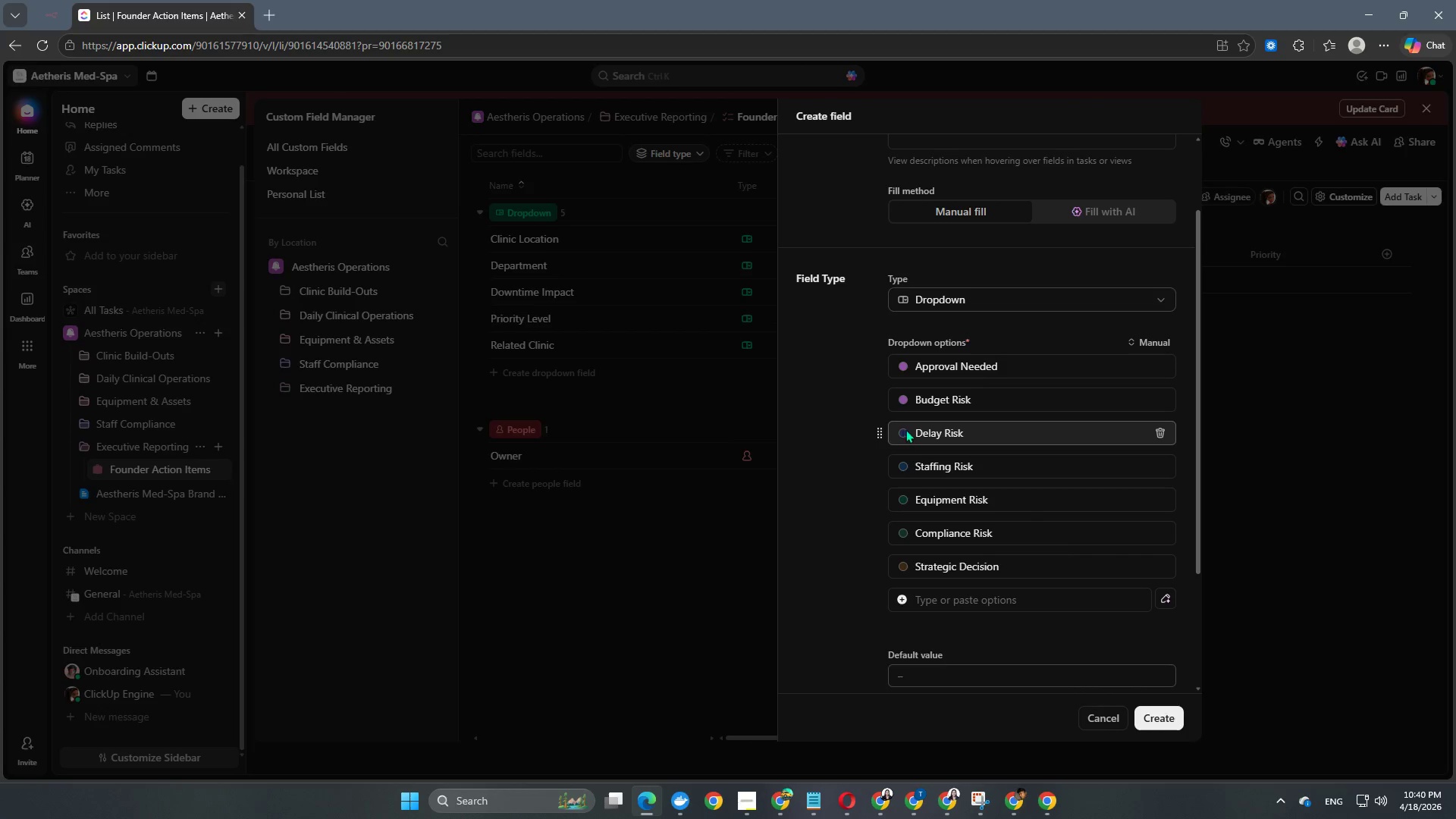 
left_click([908, 428])
 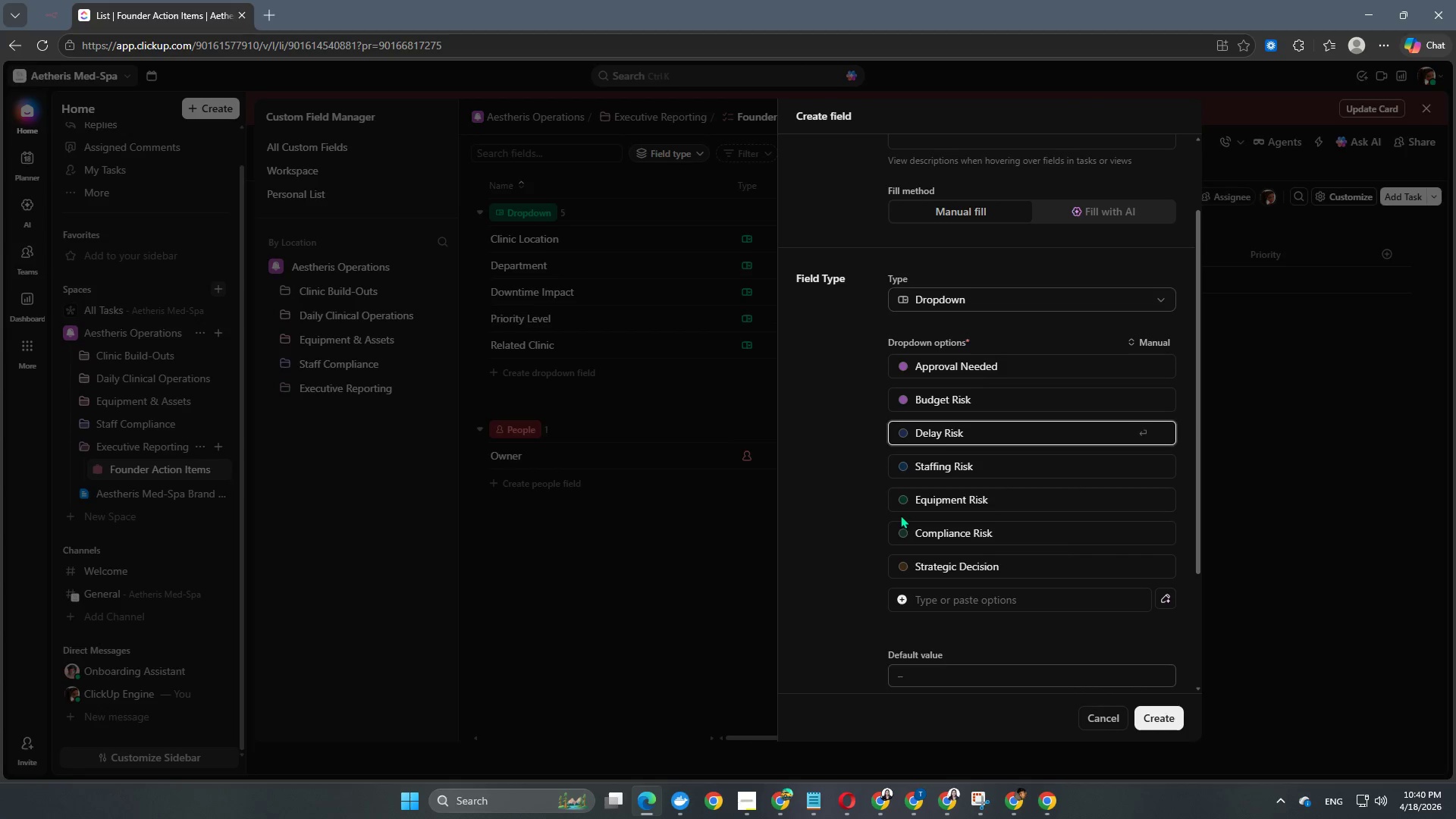 
left_click([899, 435])
 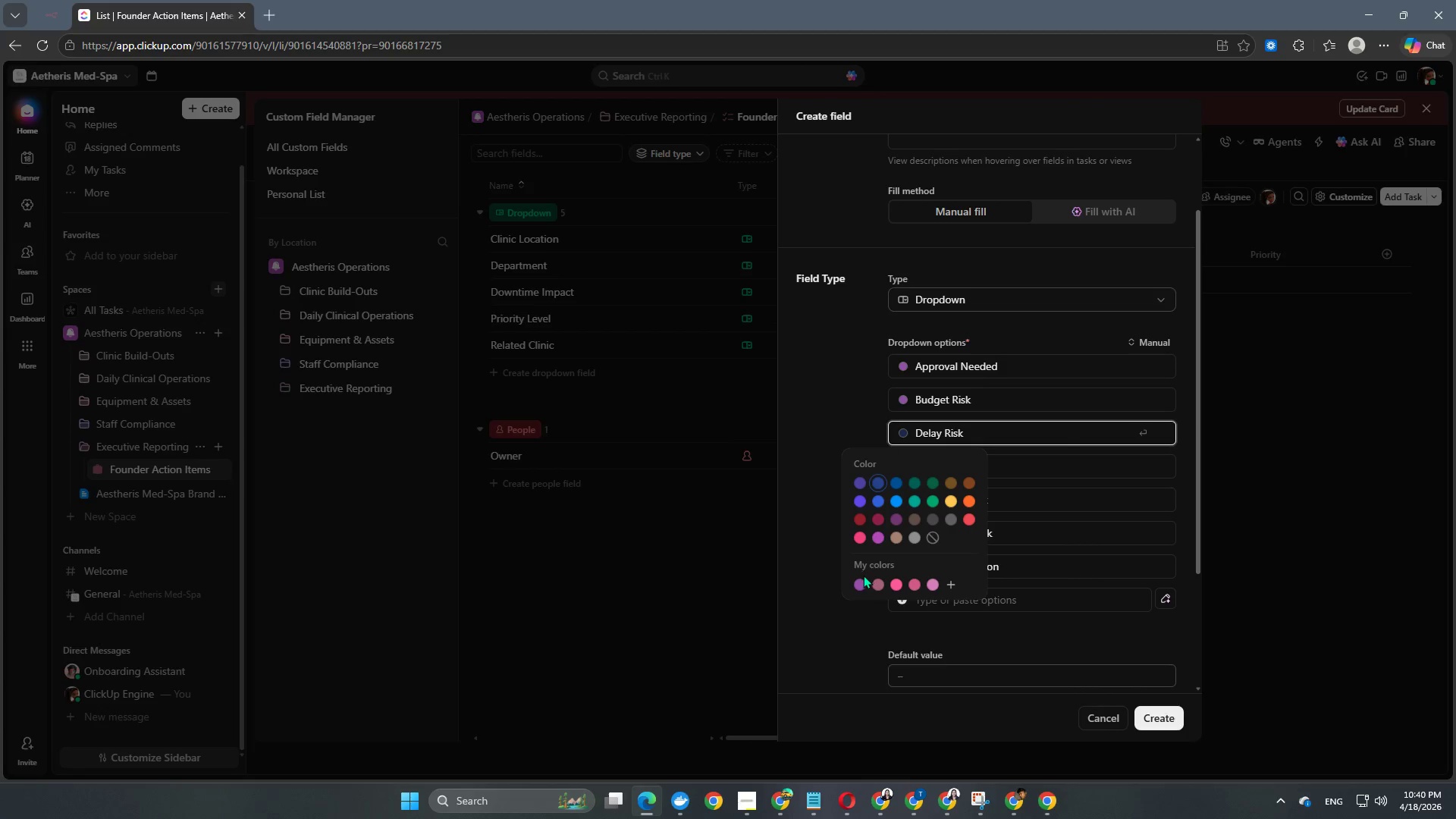 
left_click([856, 580])
 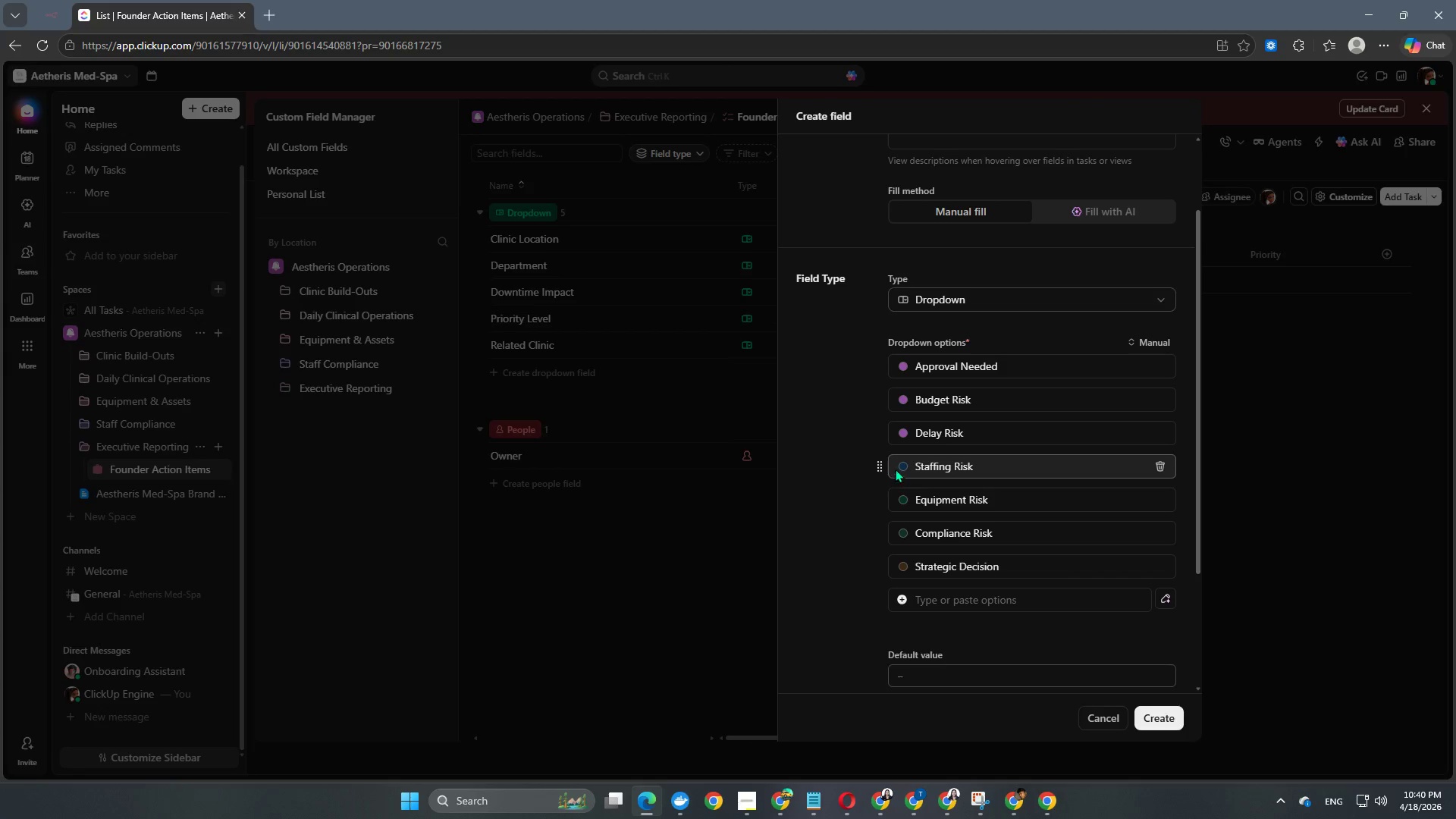 
left_click([908, 465])
 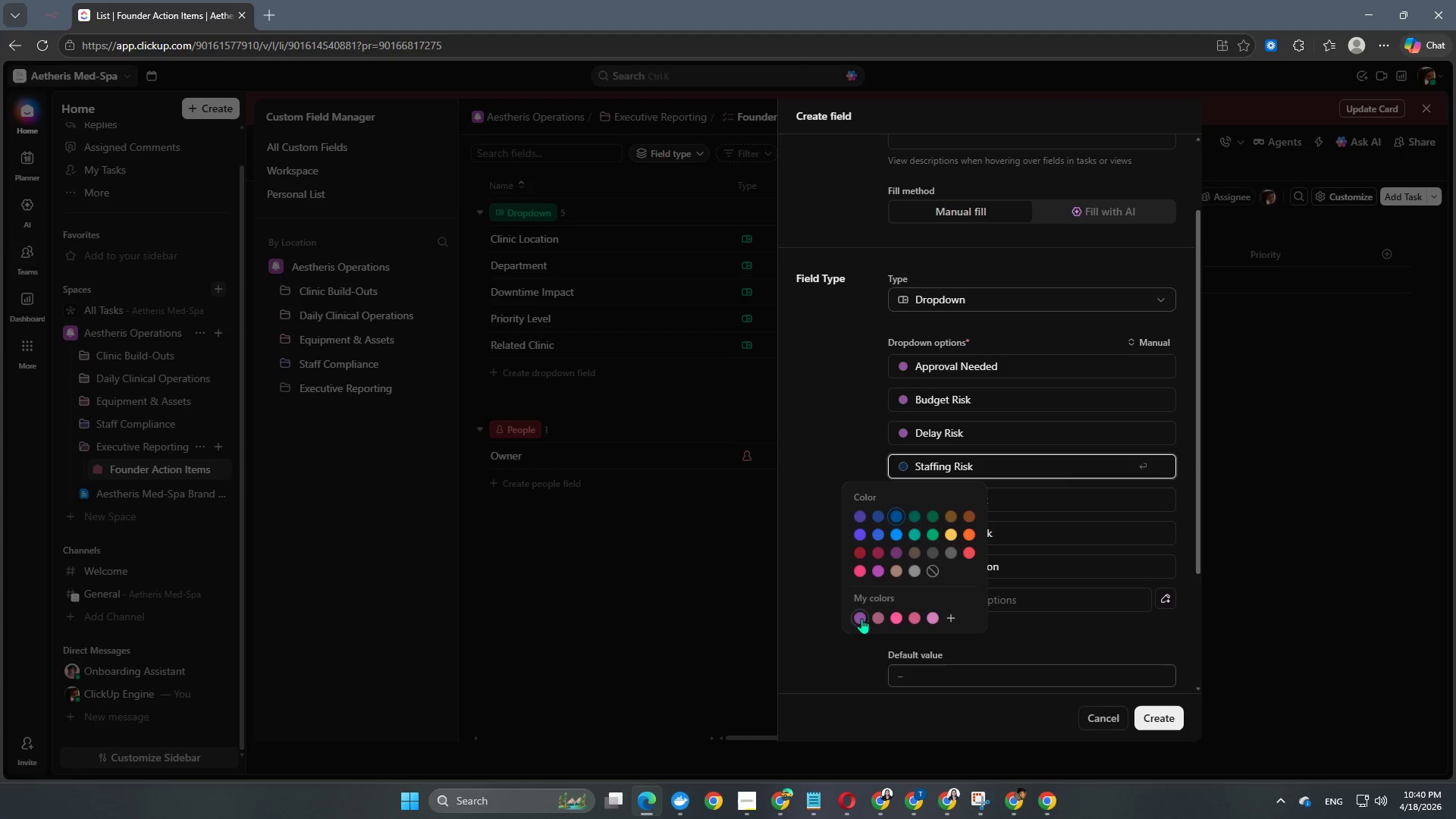 
left_click([857, 613])
 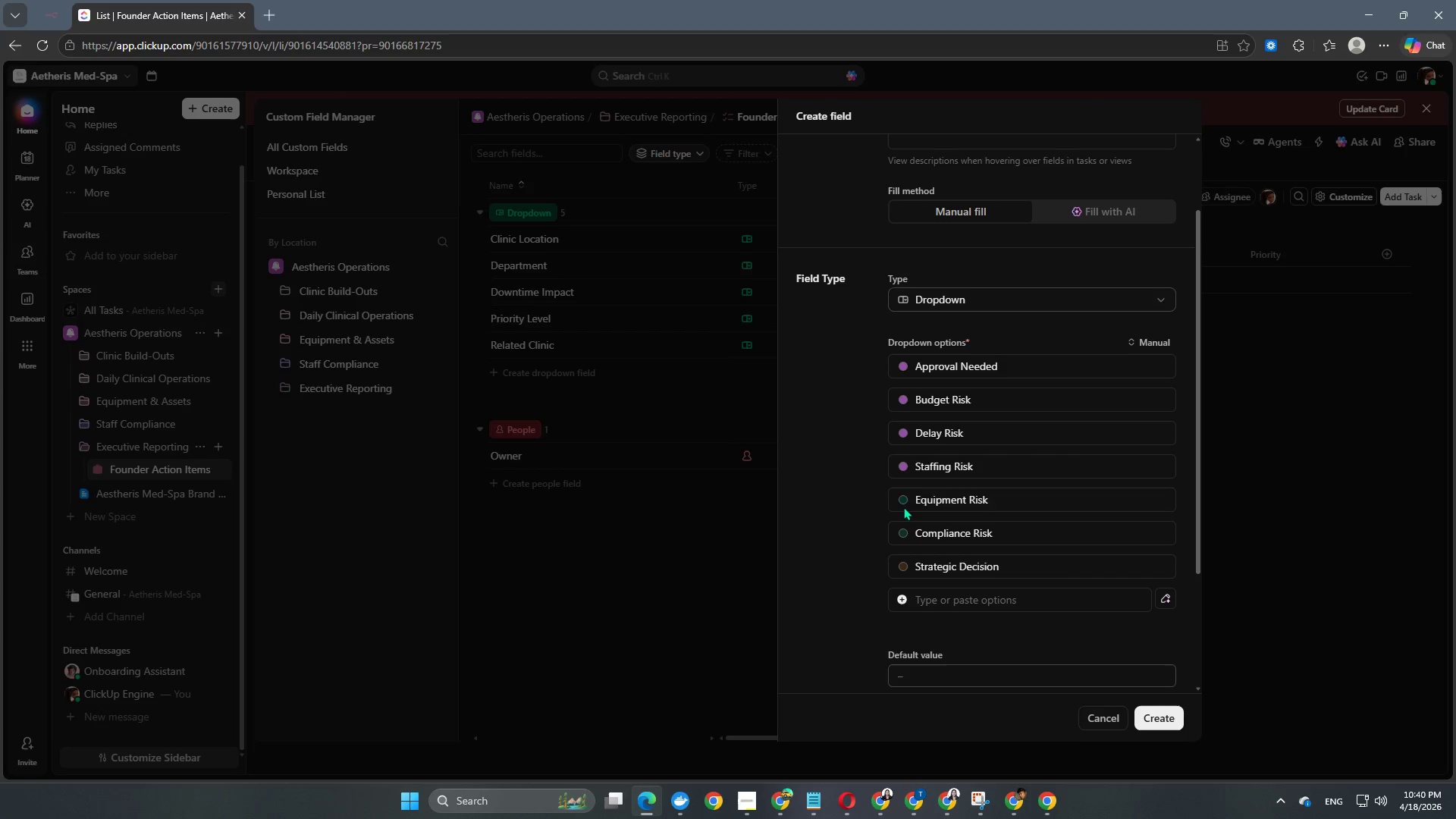 
left_click([903, 505])
 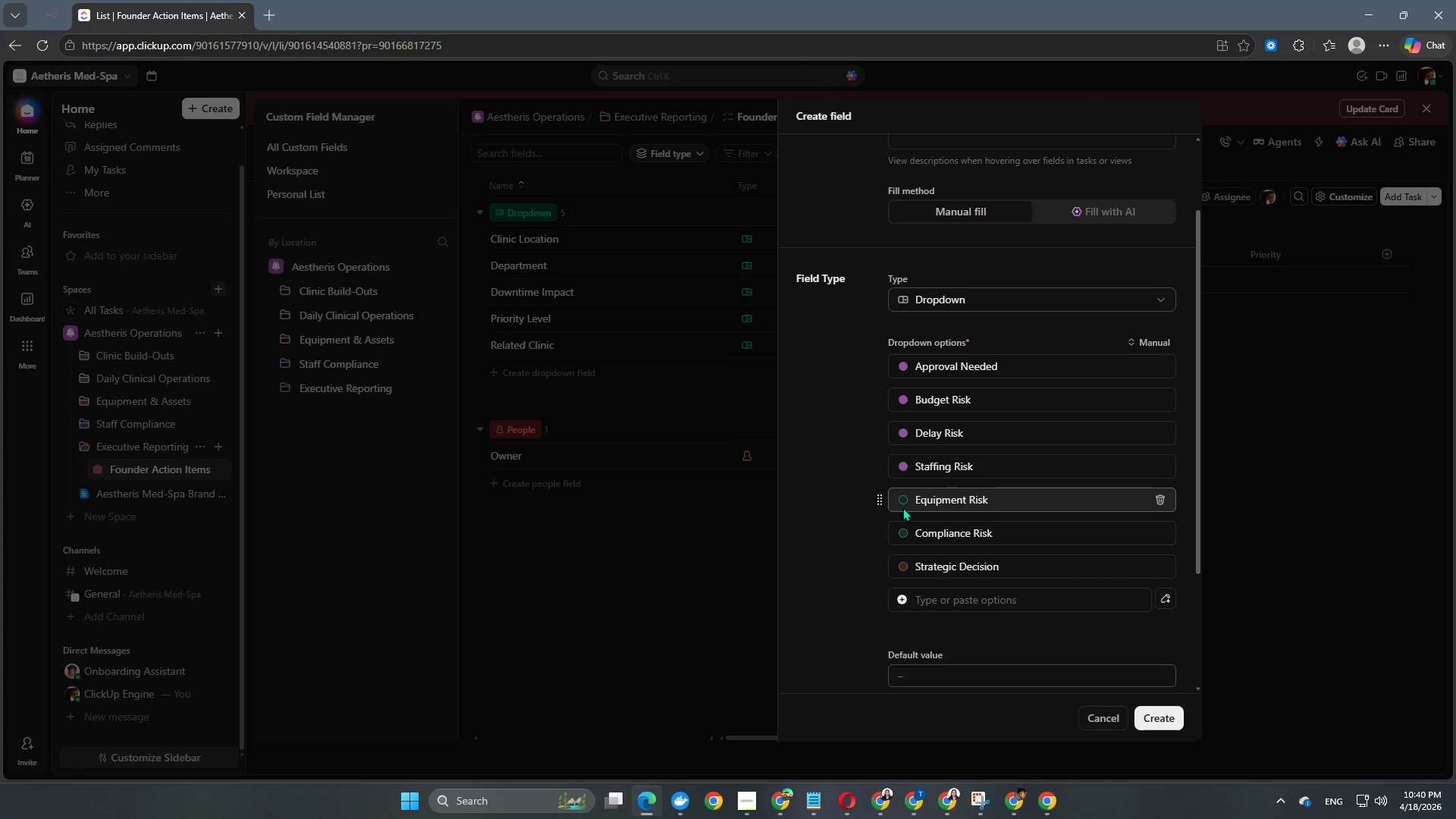 
left_click([903, 503])
 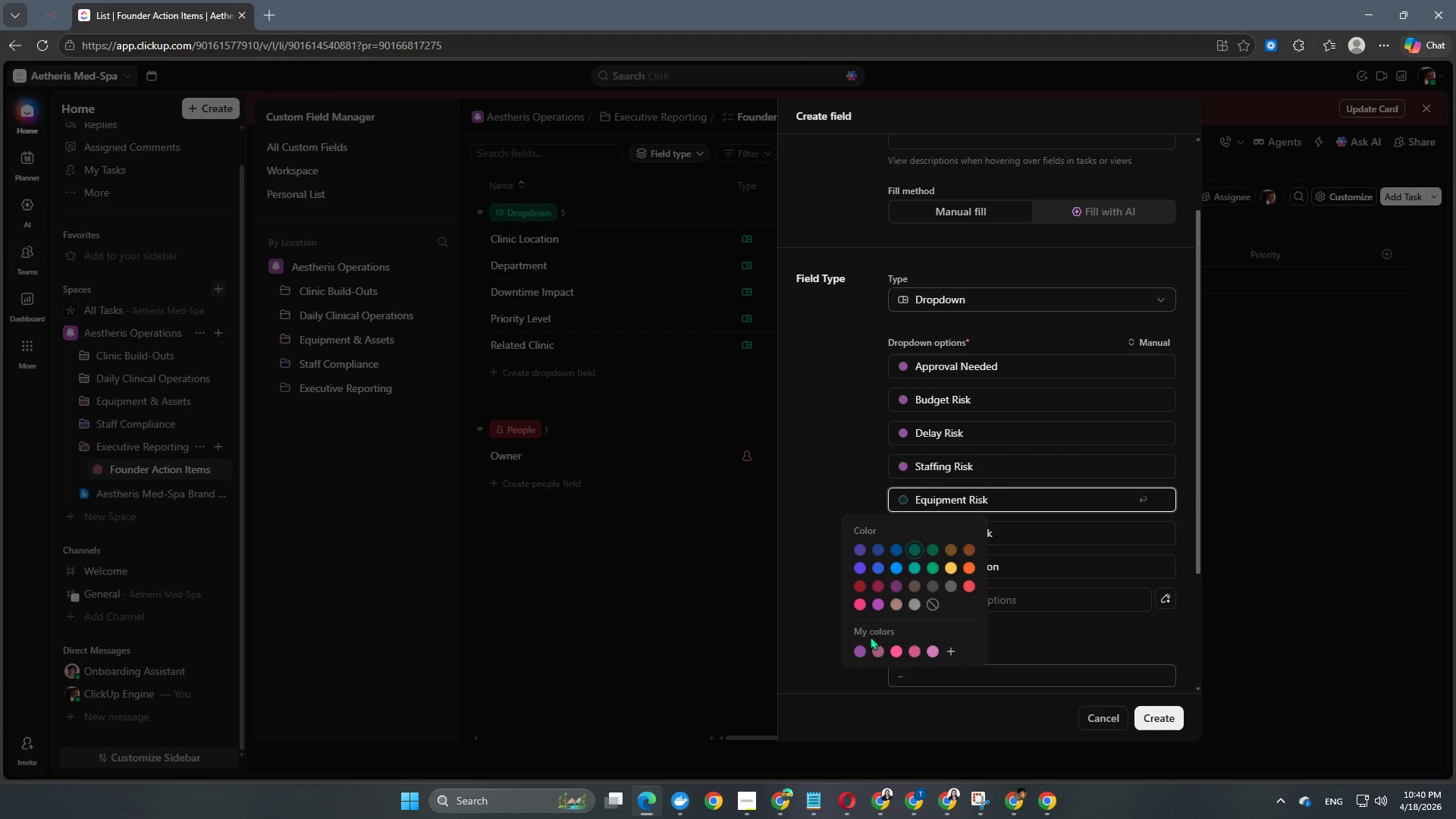 
left_click([860, 649])
 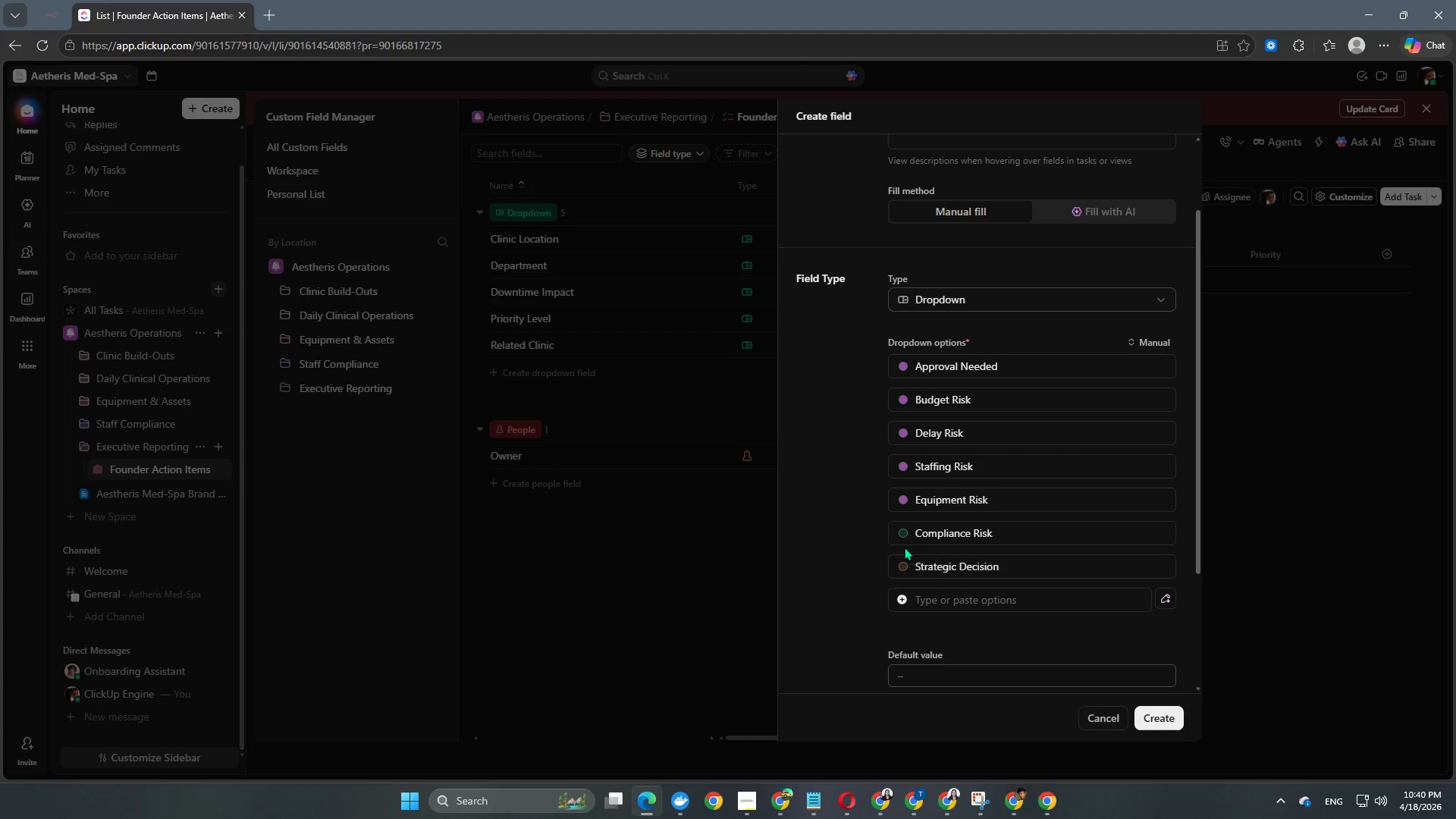 
left_click([902, 541])
 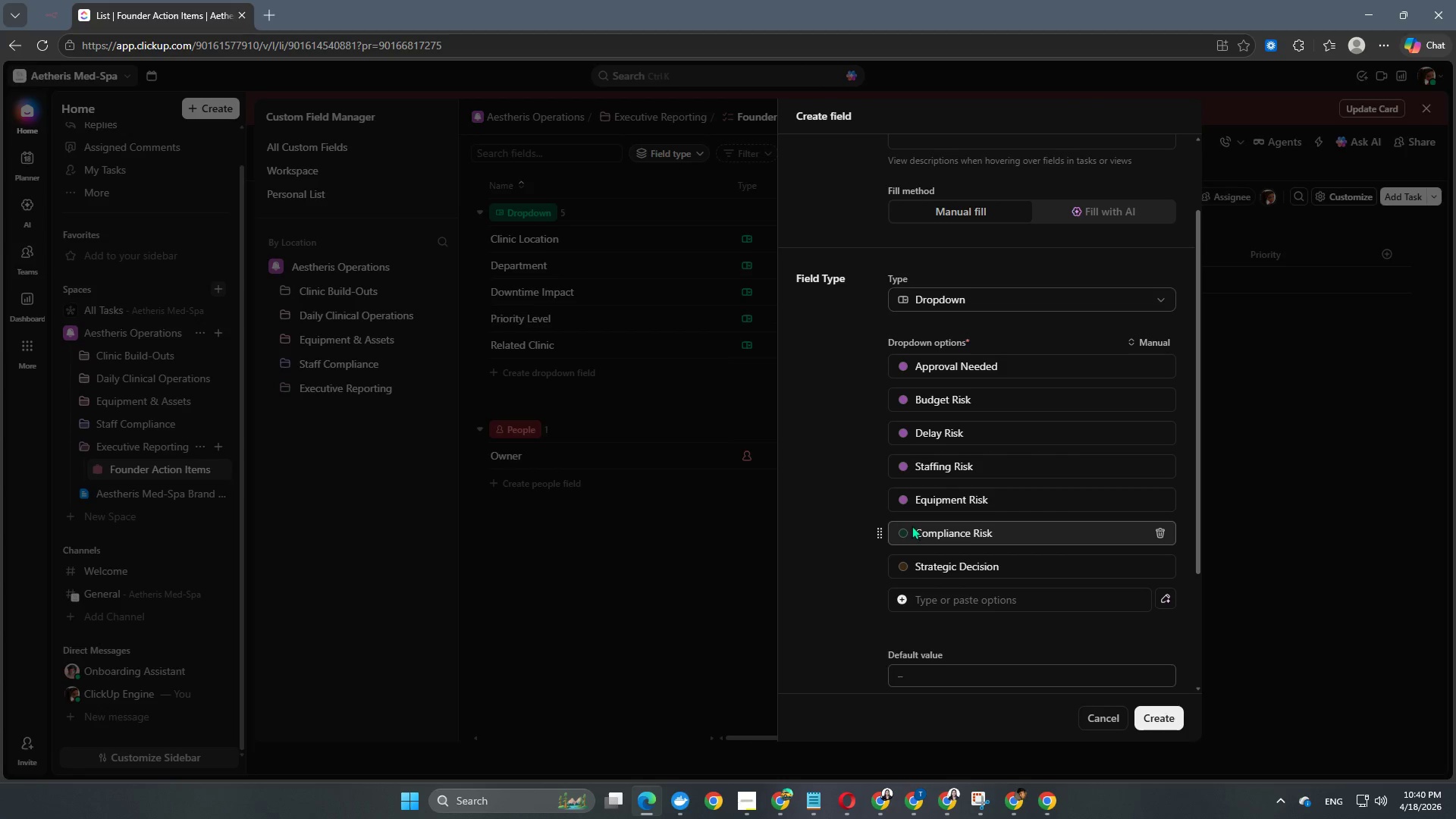 
left_click([905, 531])
 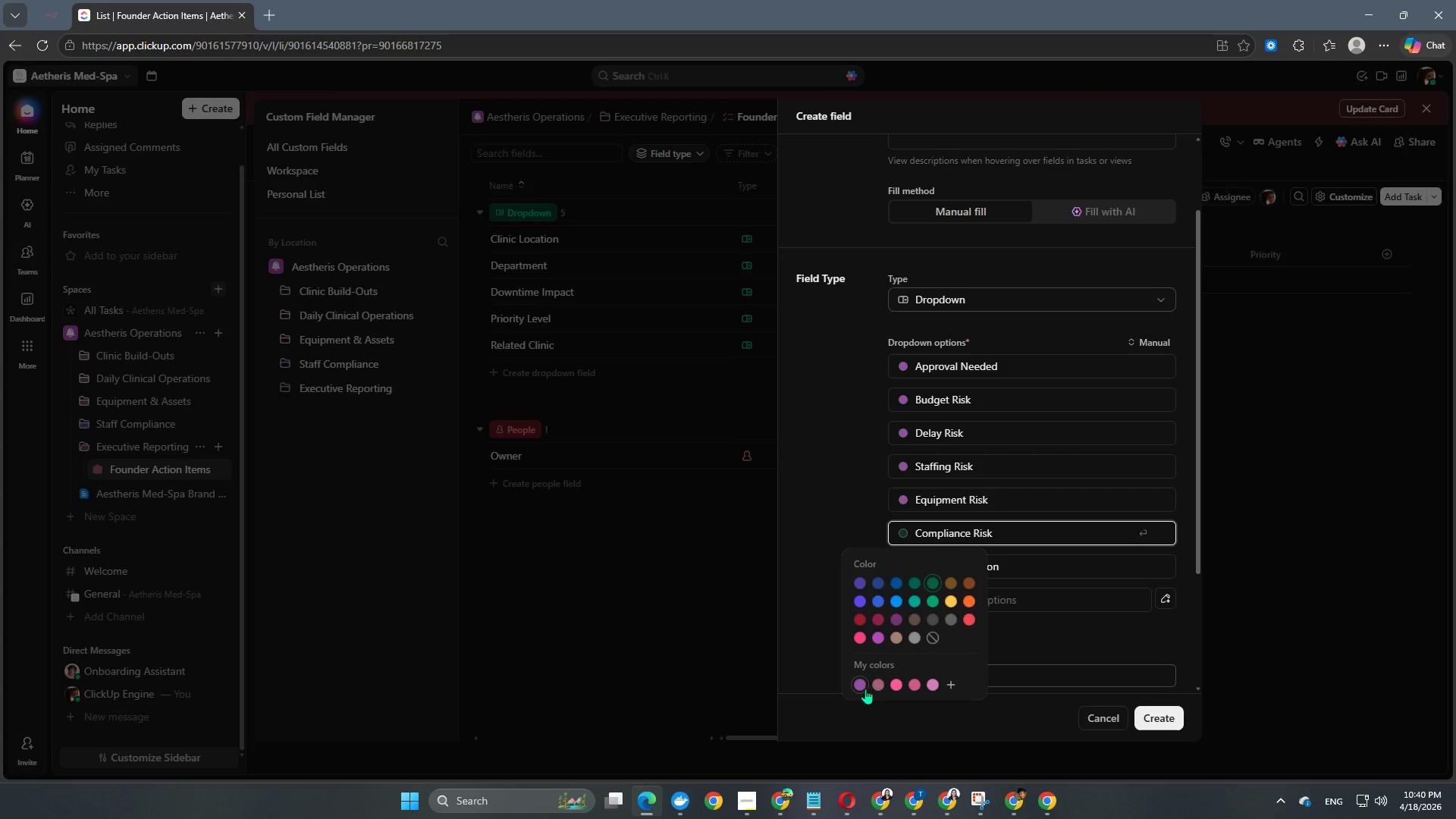 
left_click([858, 689])
 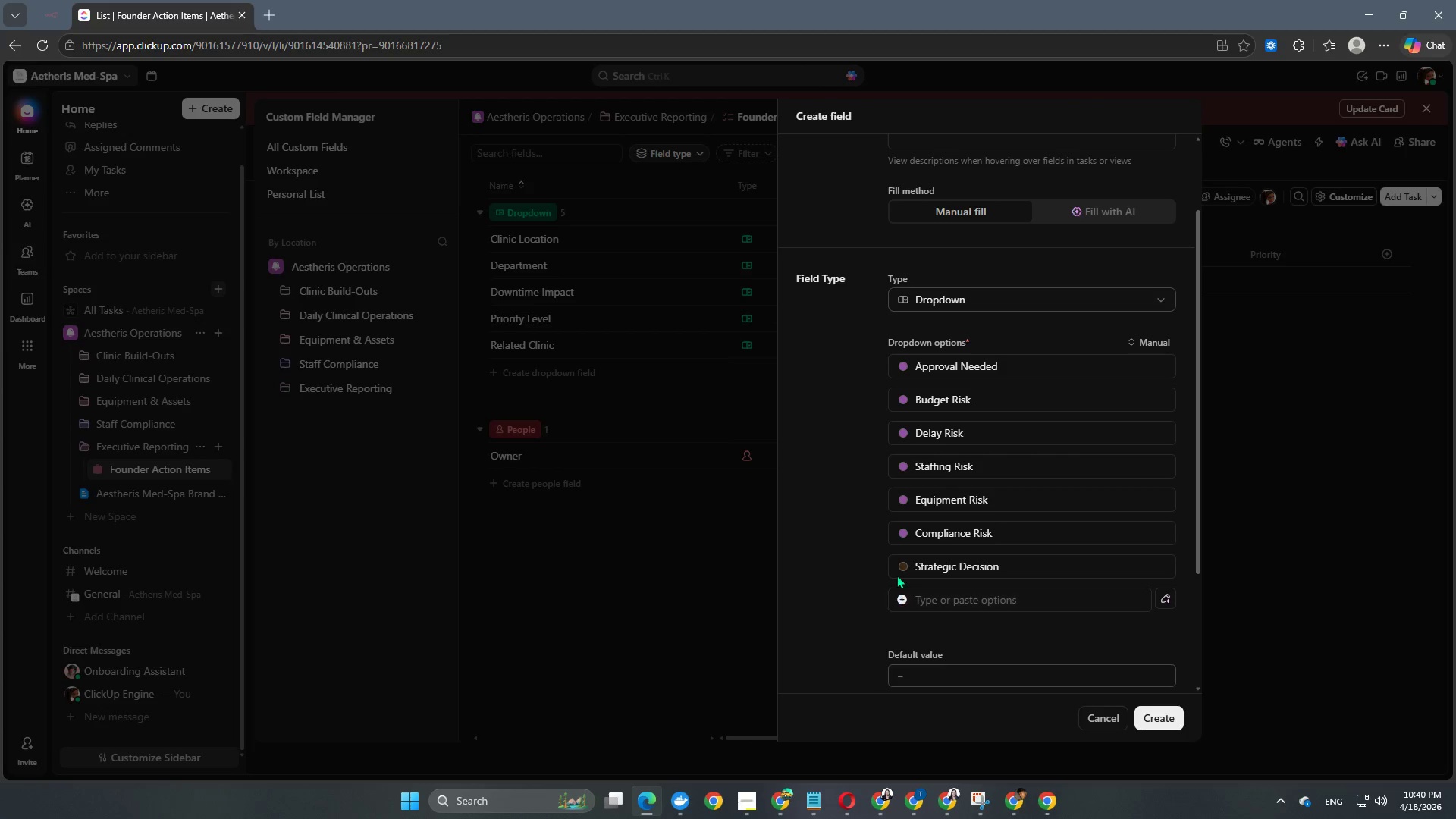 
left_click([902, 566])
 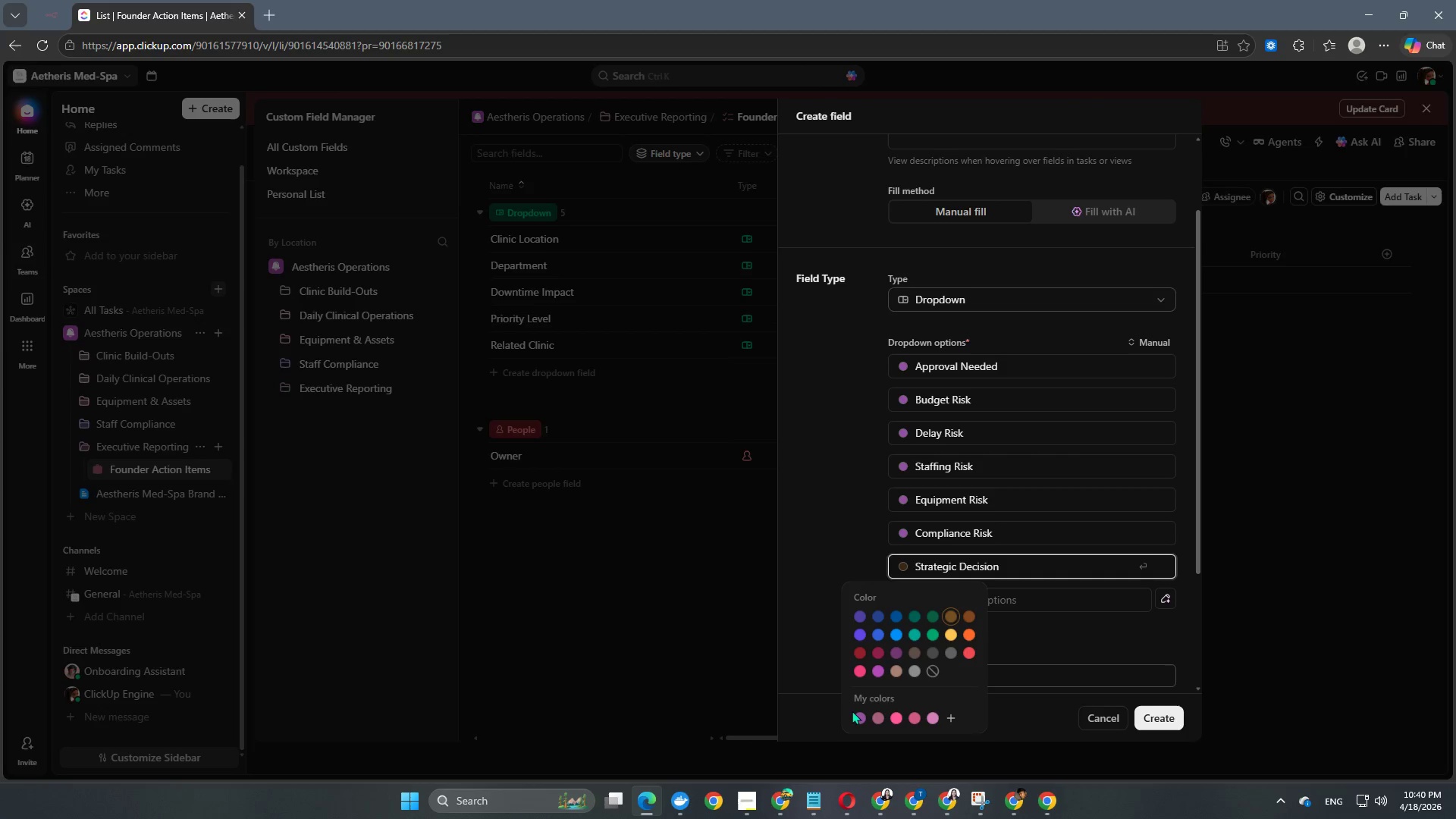 
left_click([858, 716])
 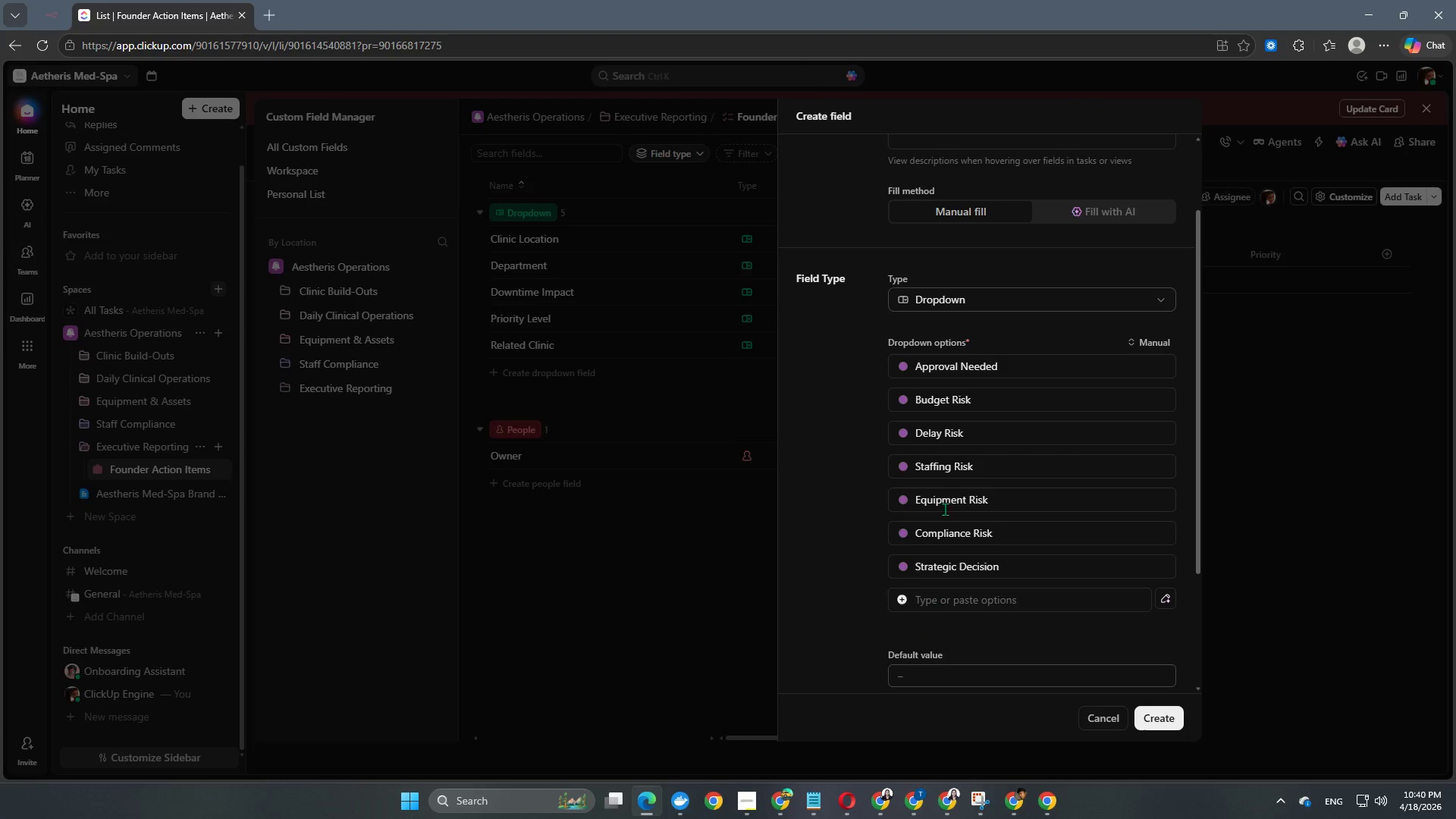 
scroll: coordinate [886, 298], scroll_direction: up, amount: 7.0
 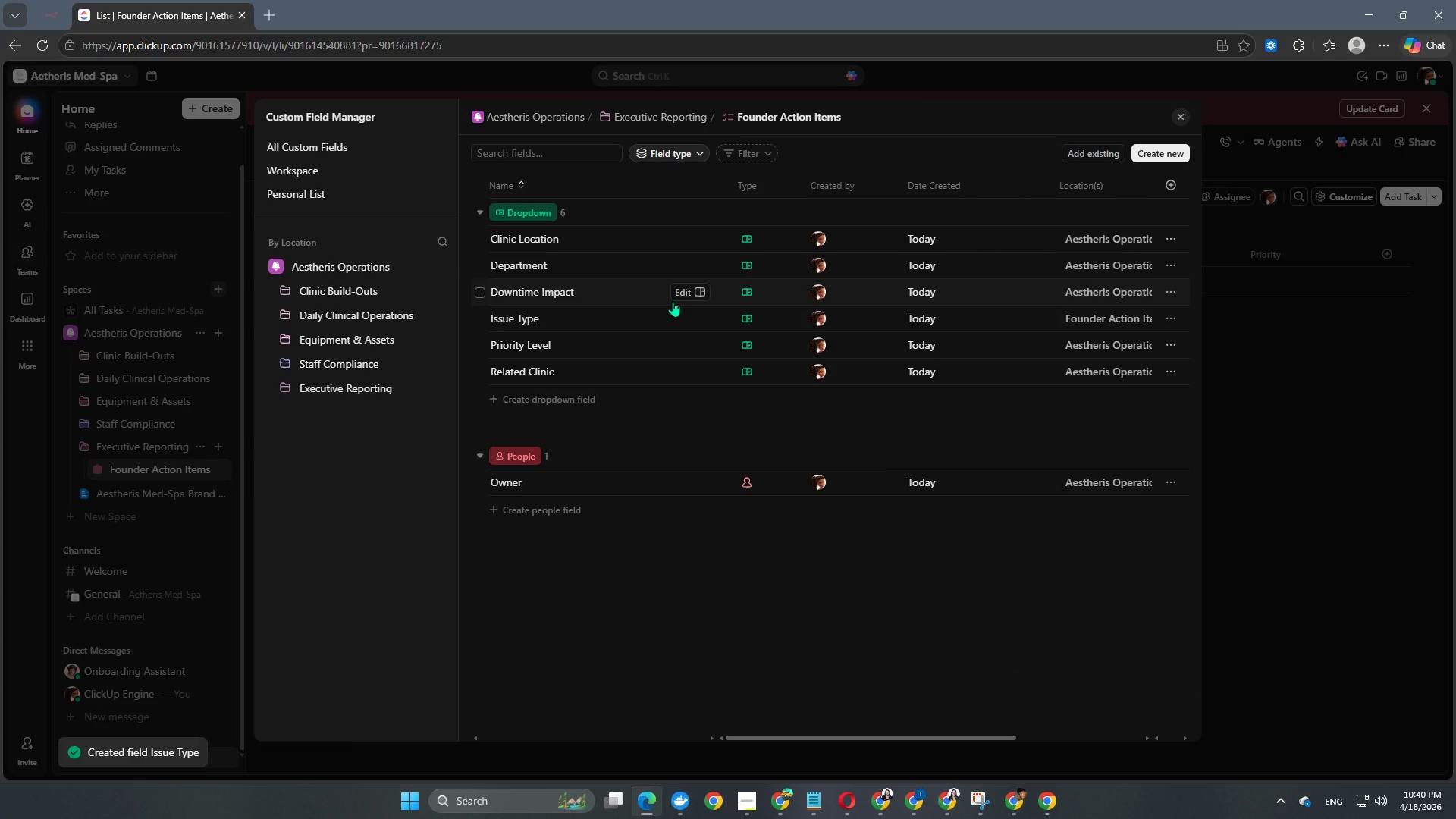 
wait(6.15)
 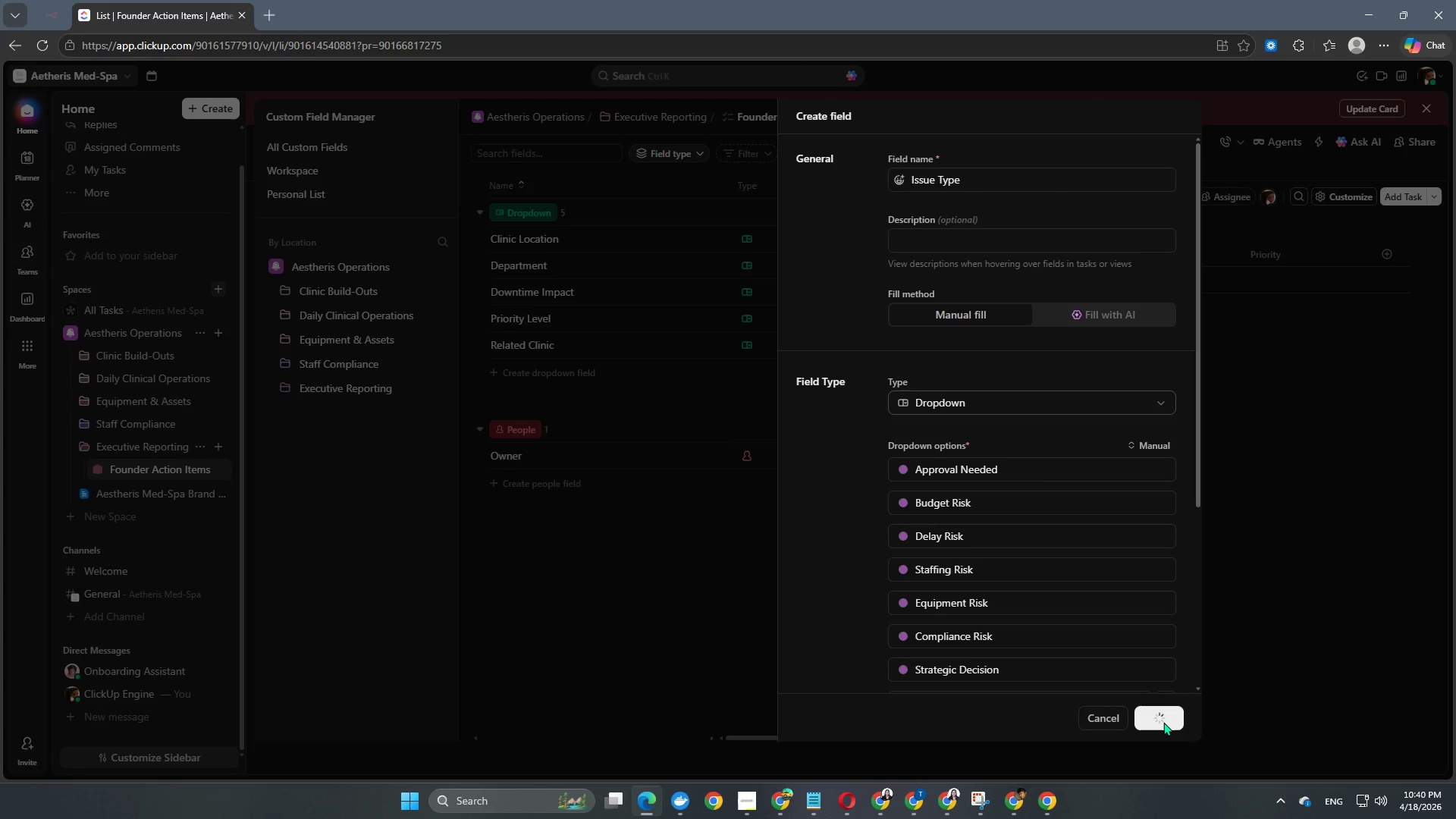 
left_click([1163, 153])
 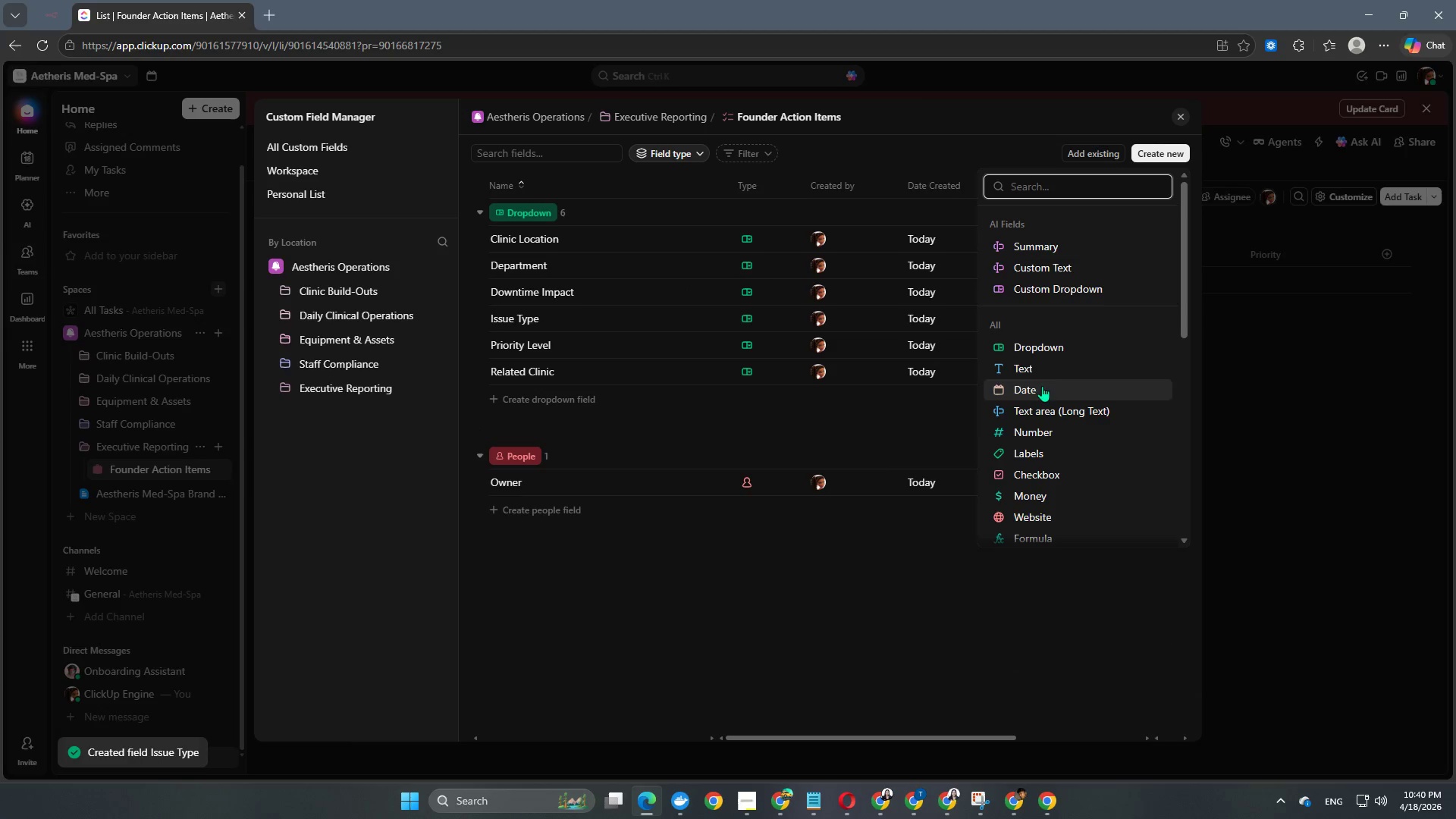 
left_click([1035, 396])
 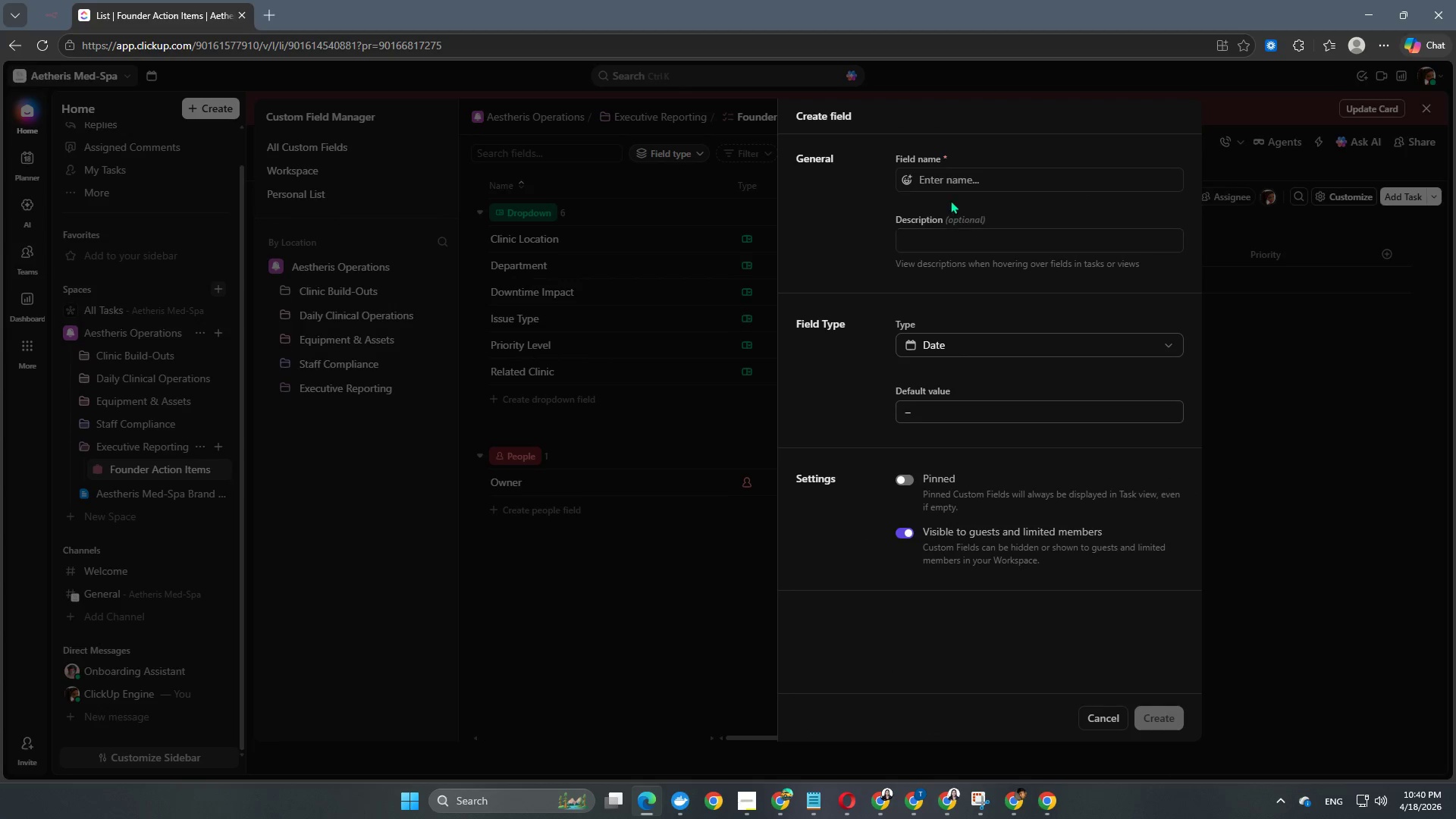 
left_click([965, 174])
 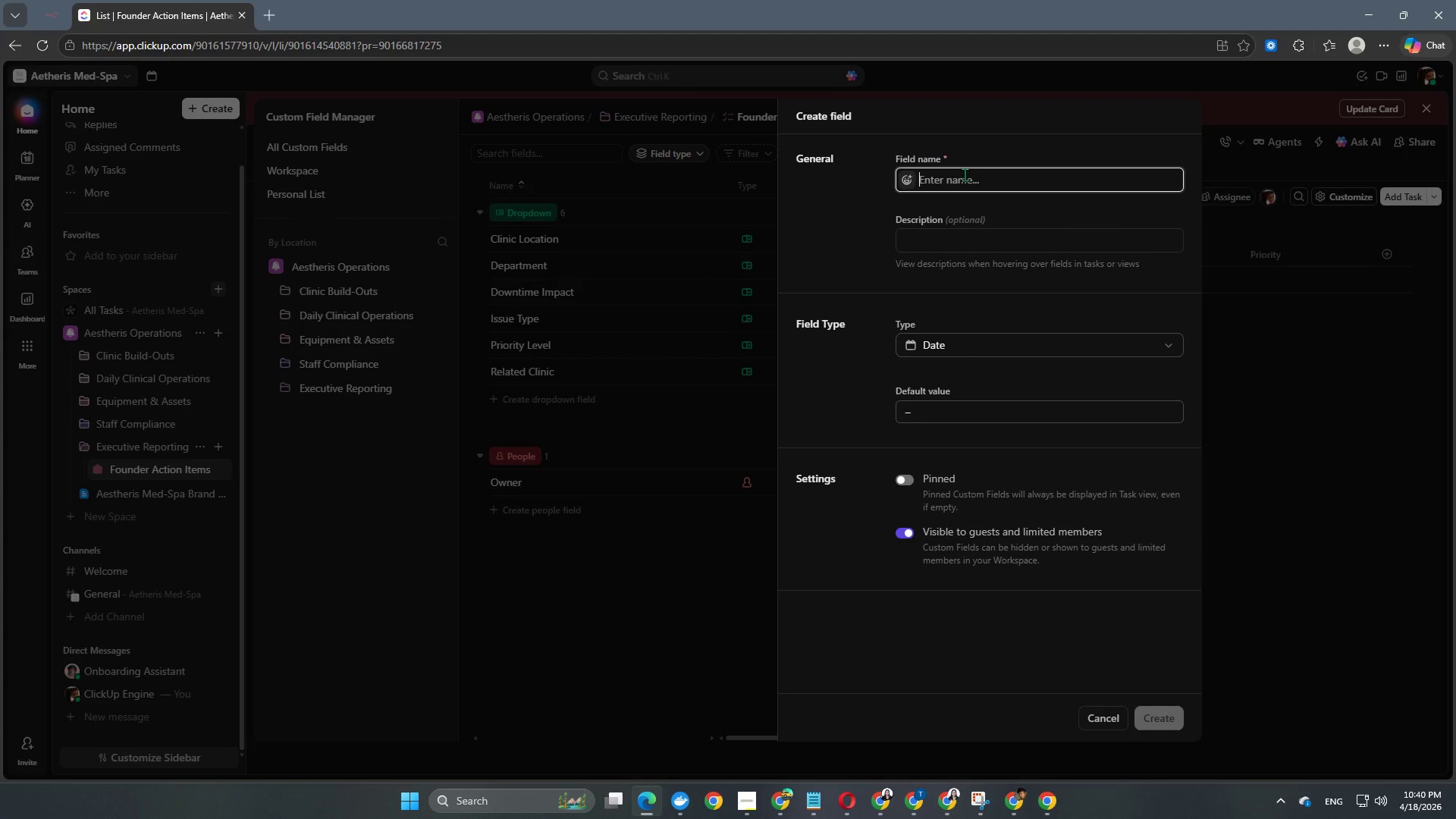 
type(Raised Date)
 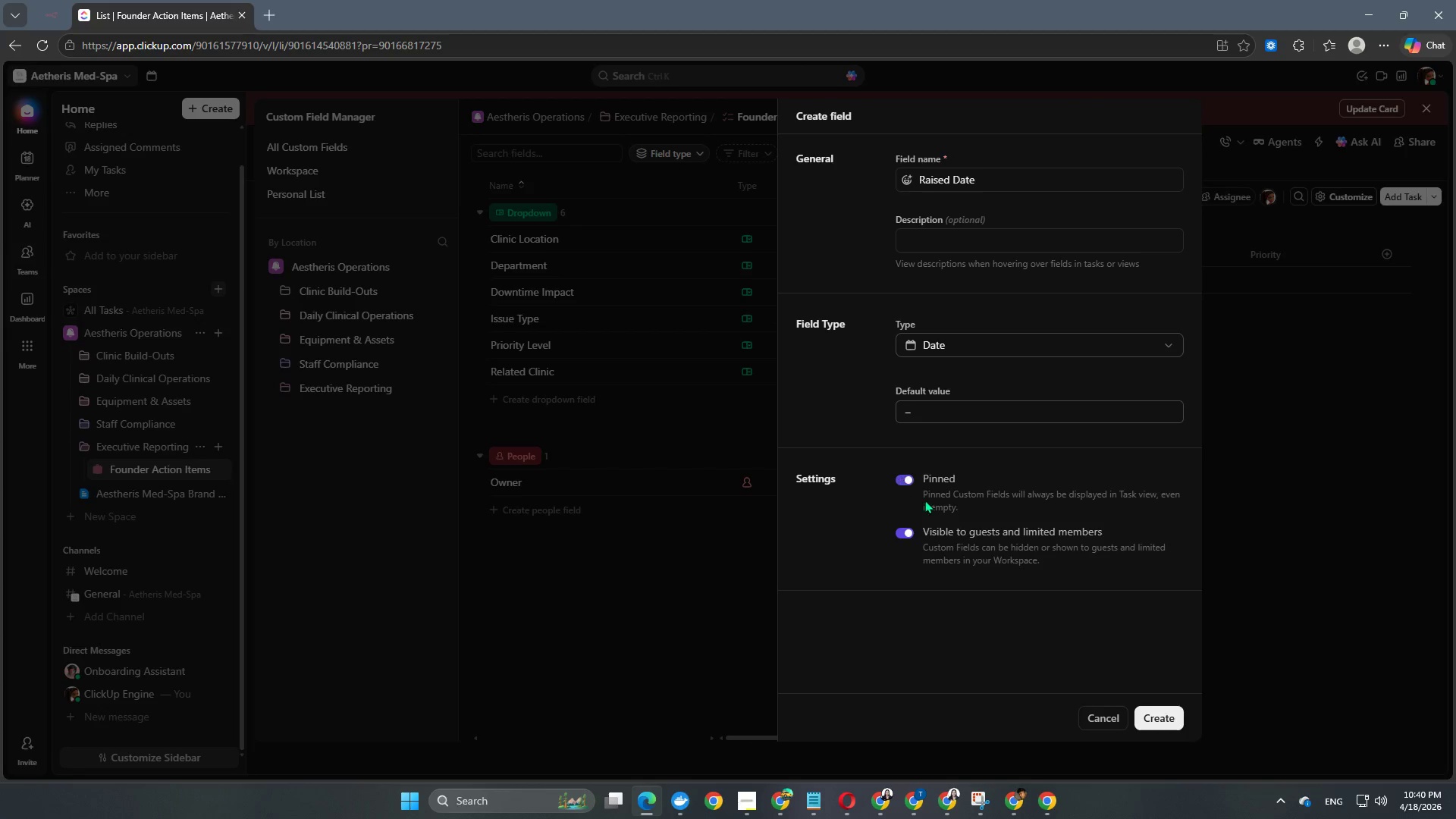 
left_click([1150, 720])
 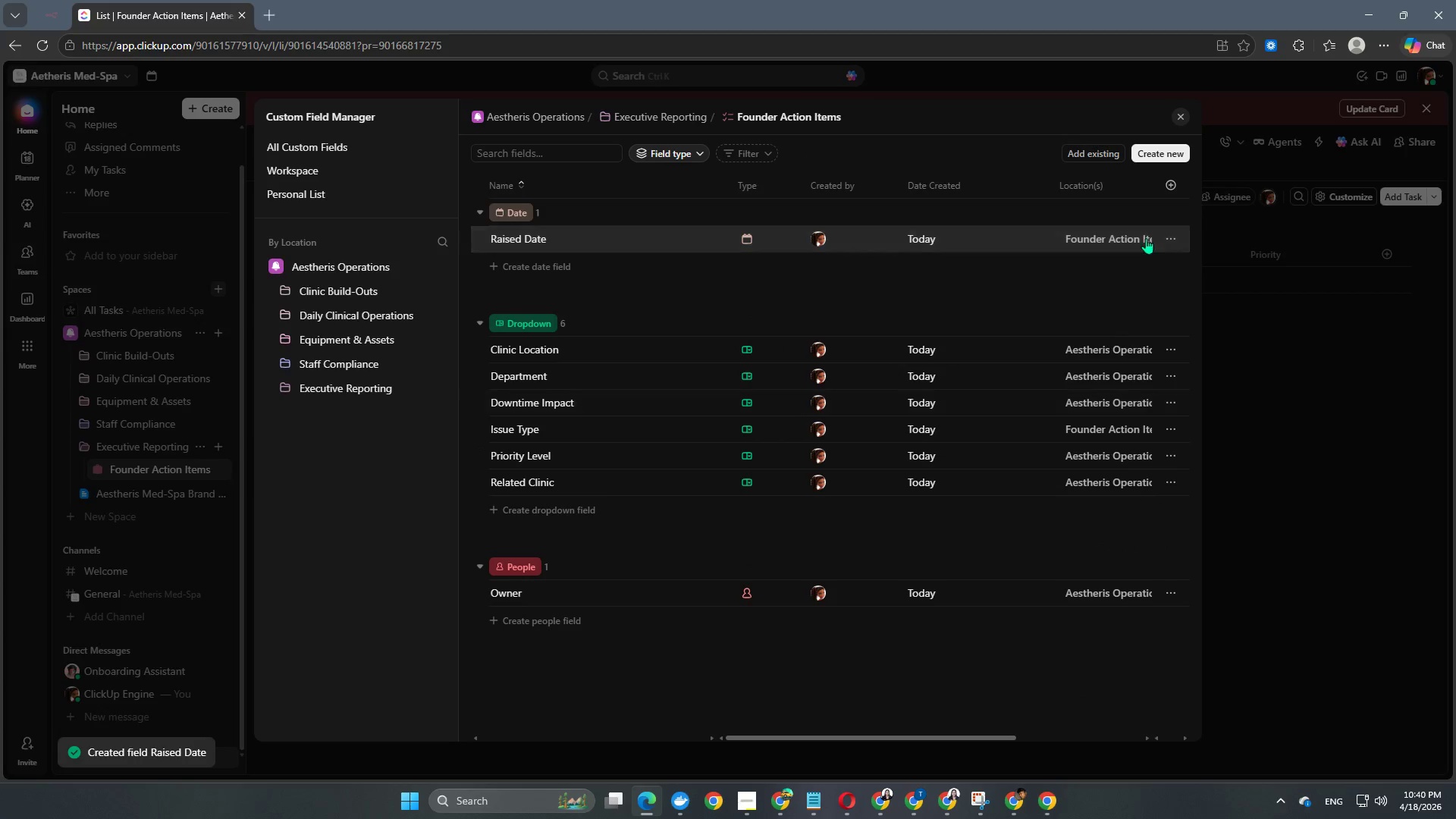 
left_click([1156, 152])
 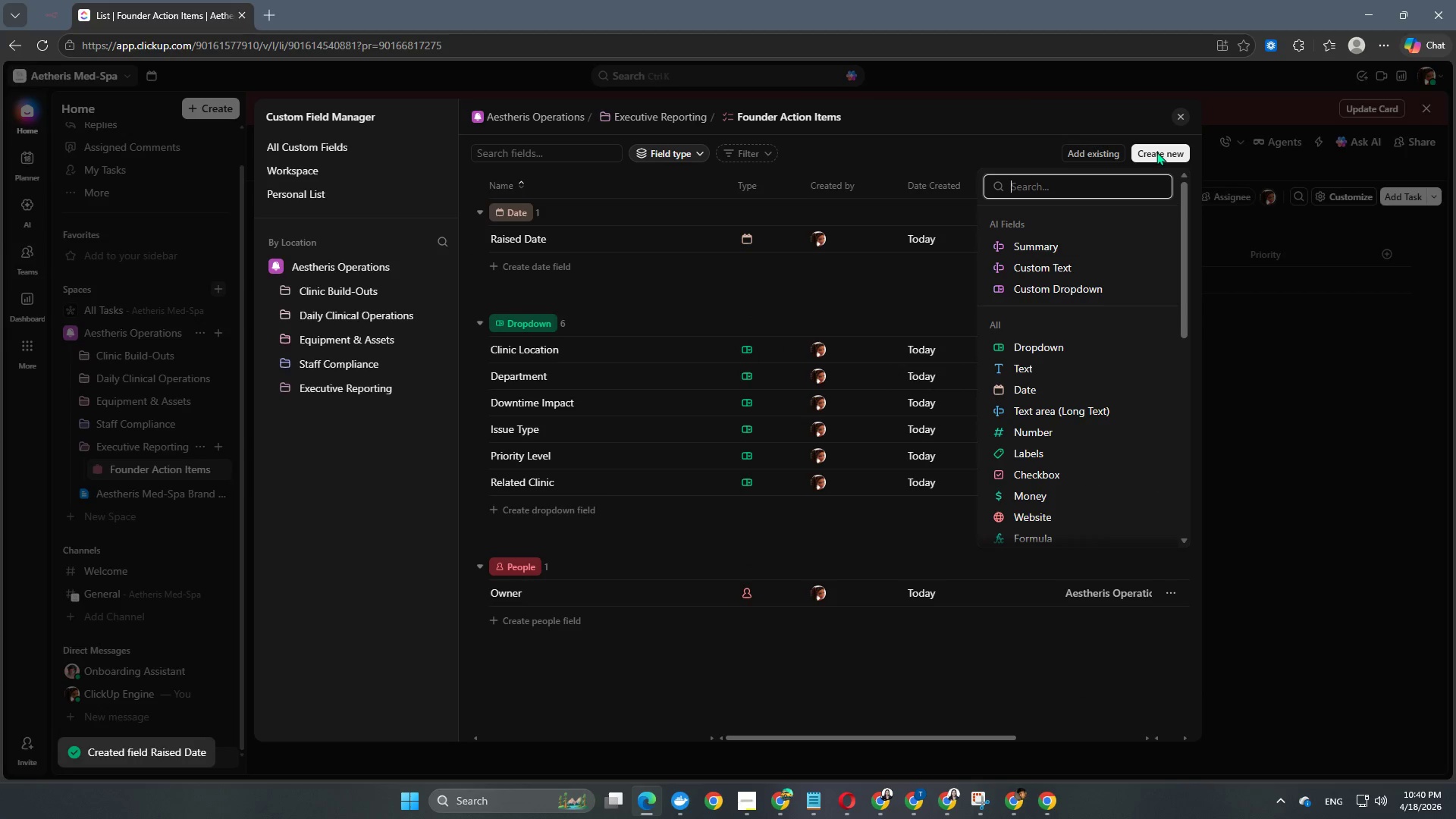 
key(Shift+T)
 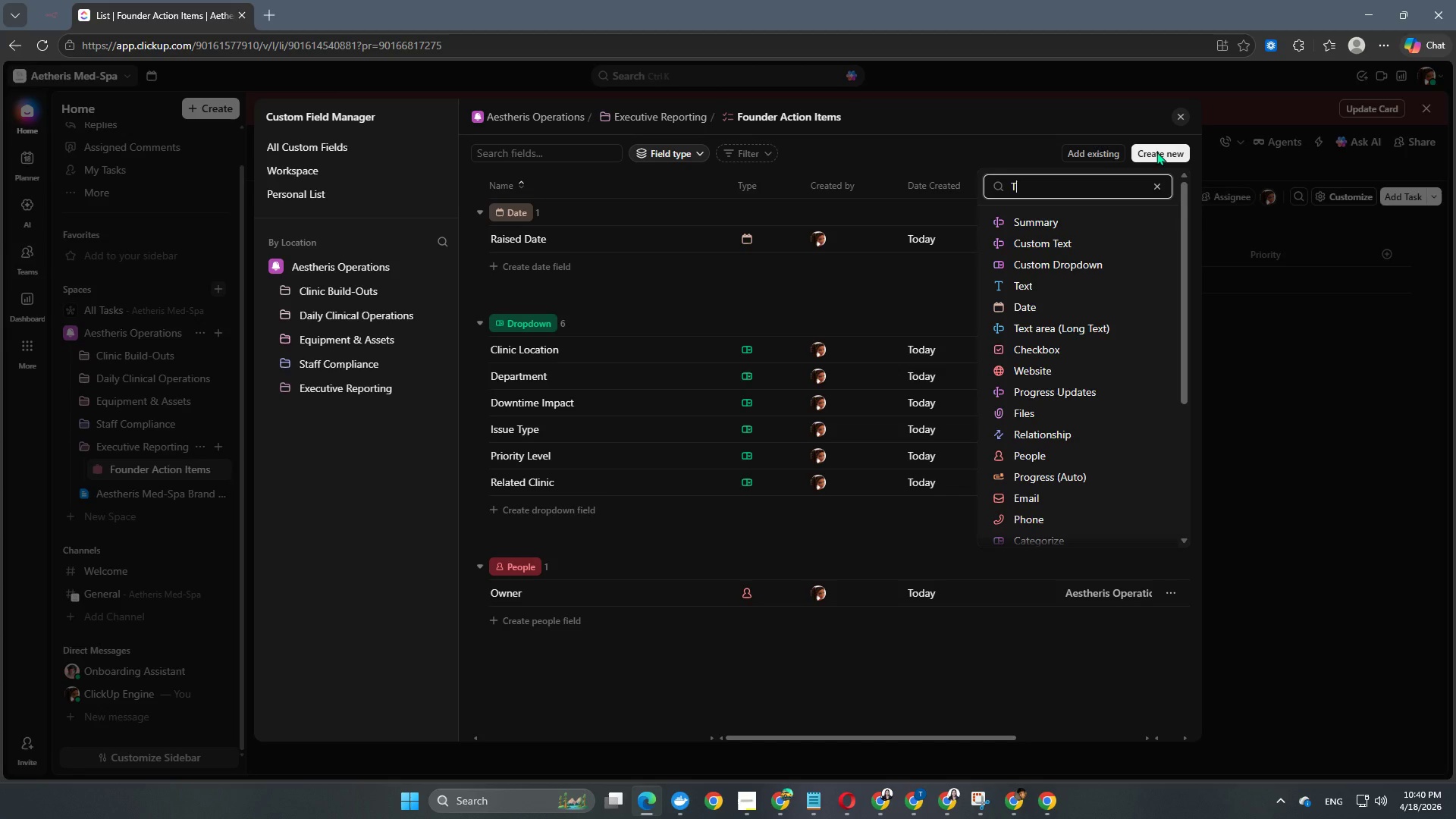 
key(Backspace)
 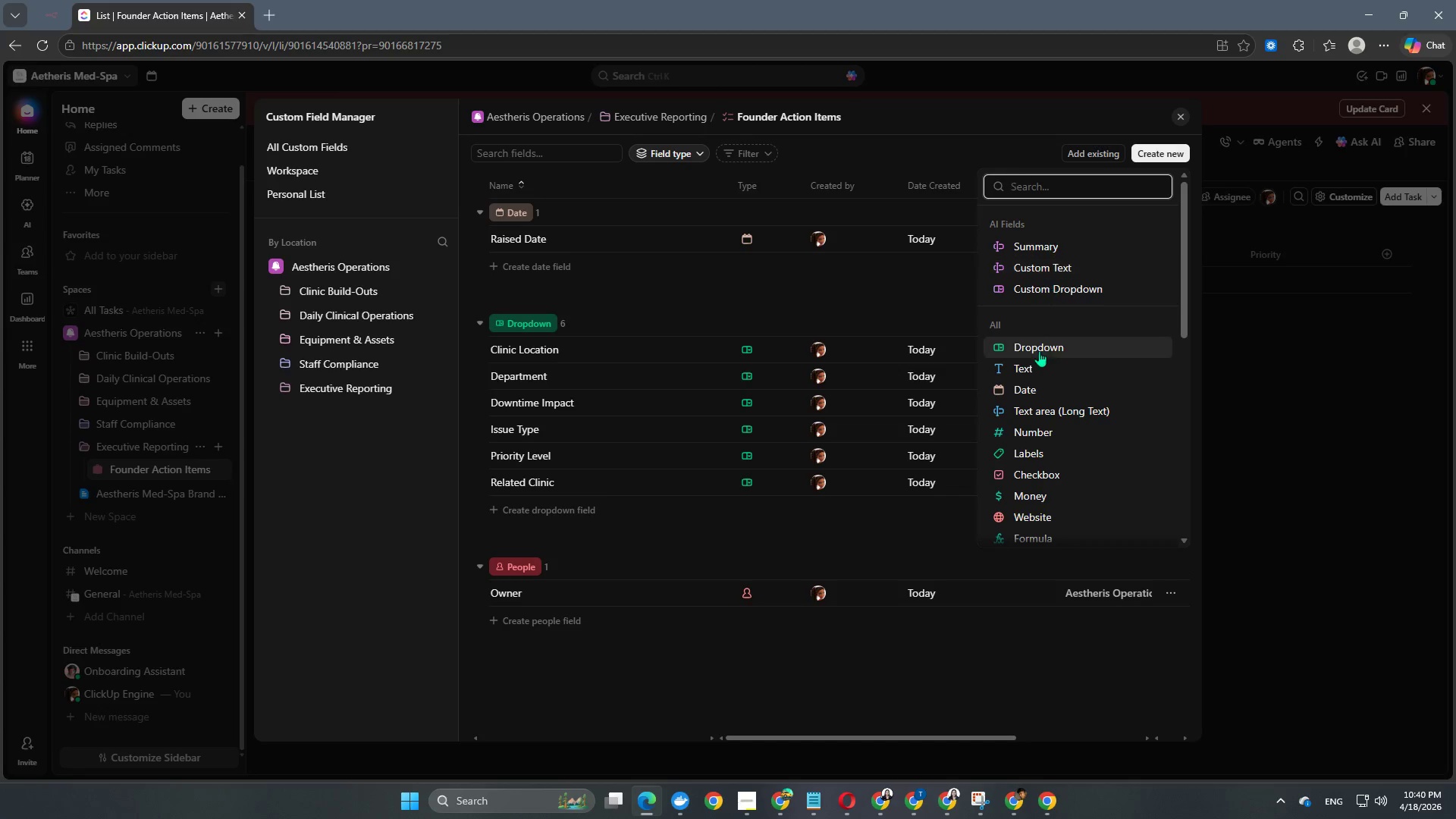 
left_click([1027, 390])
 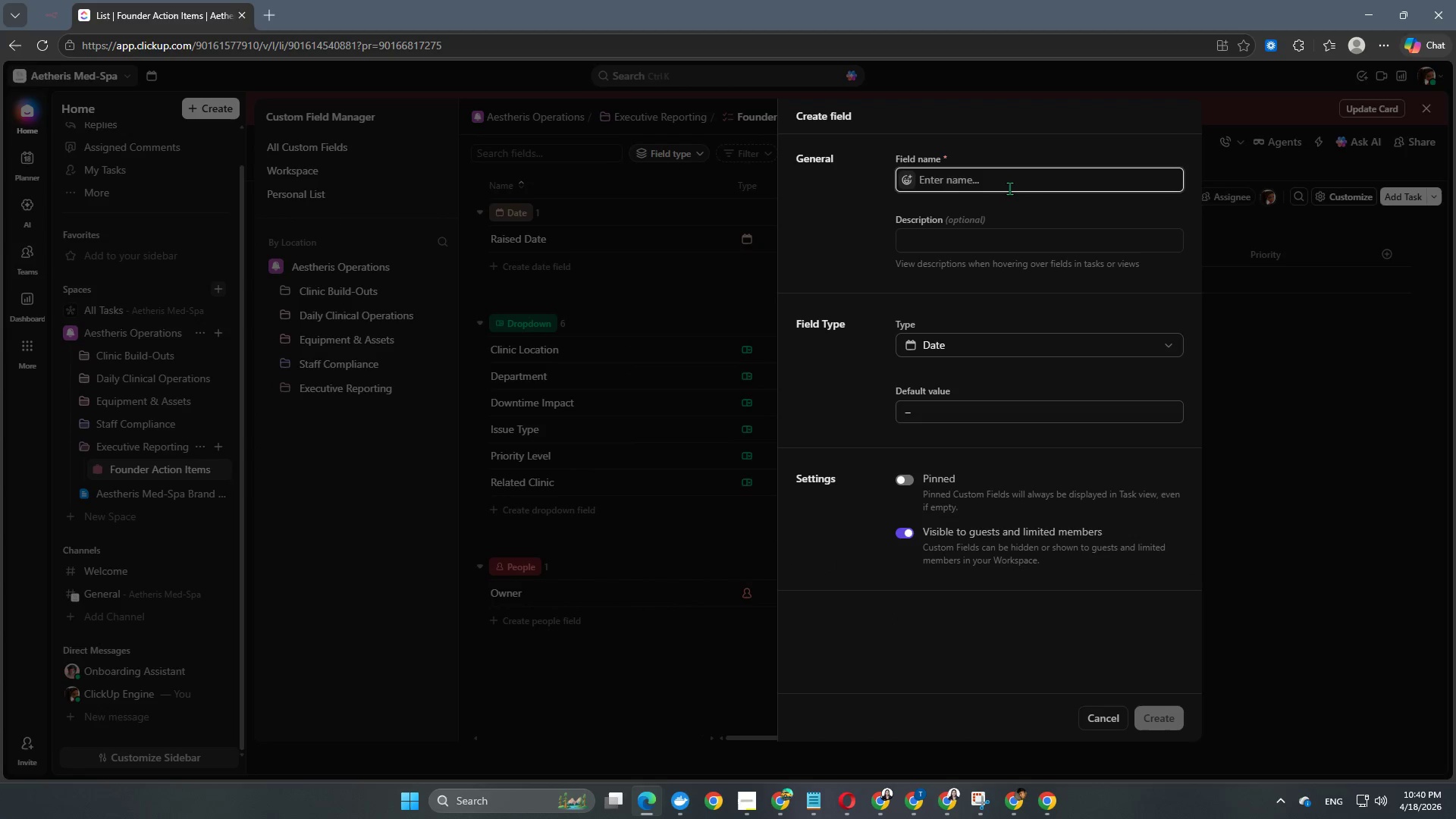 
type(Target Decision Date)
 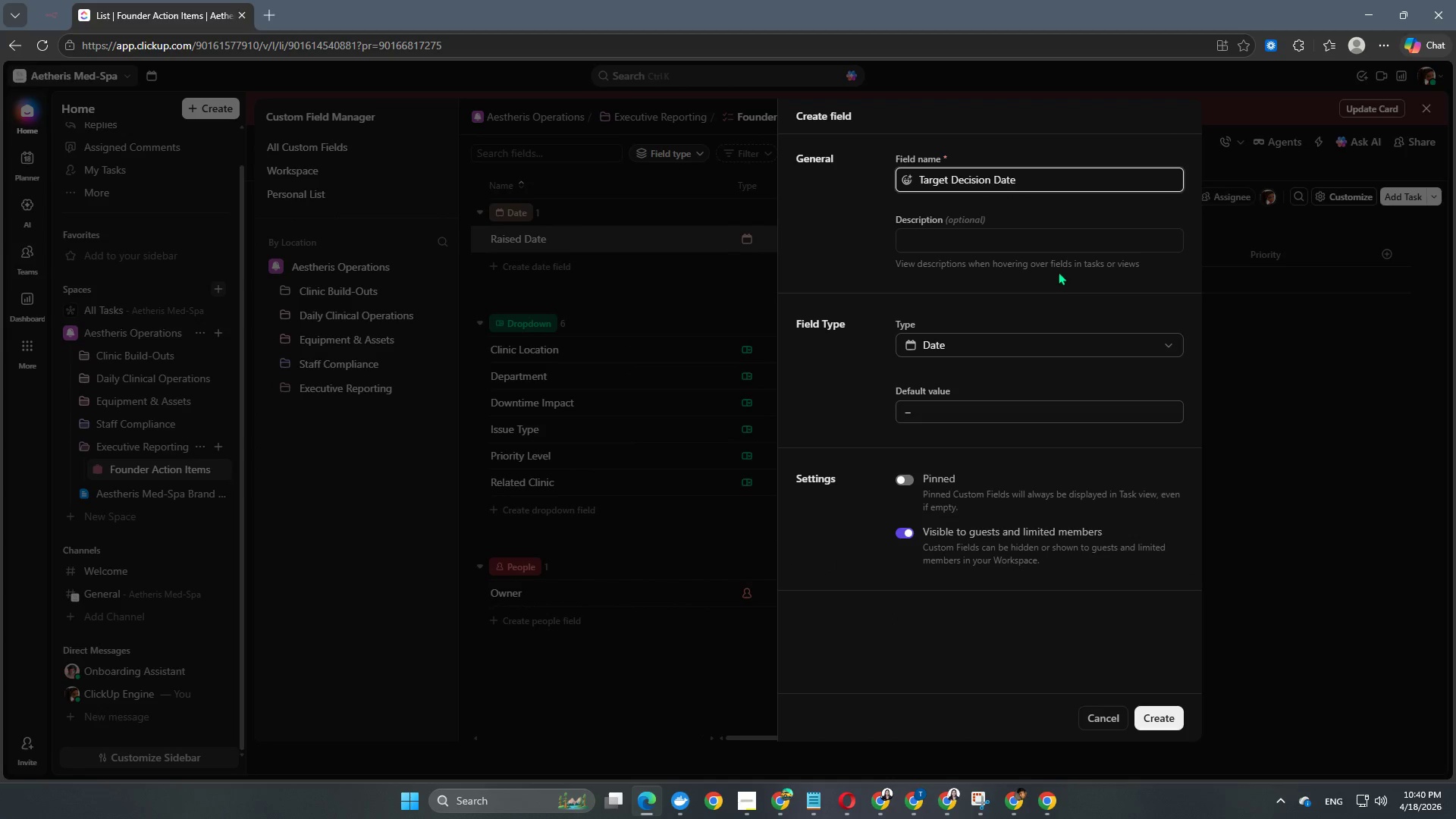 
scroll: coordinate [1057, 271], scroll_direction: down, amount: 1.0
 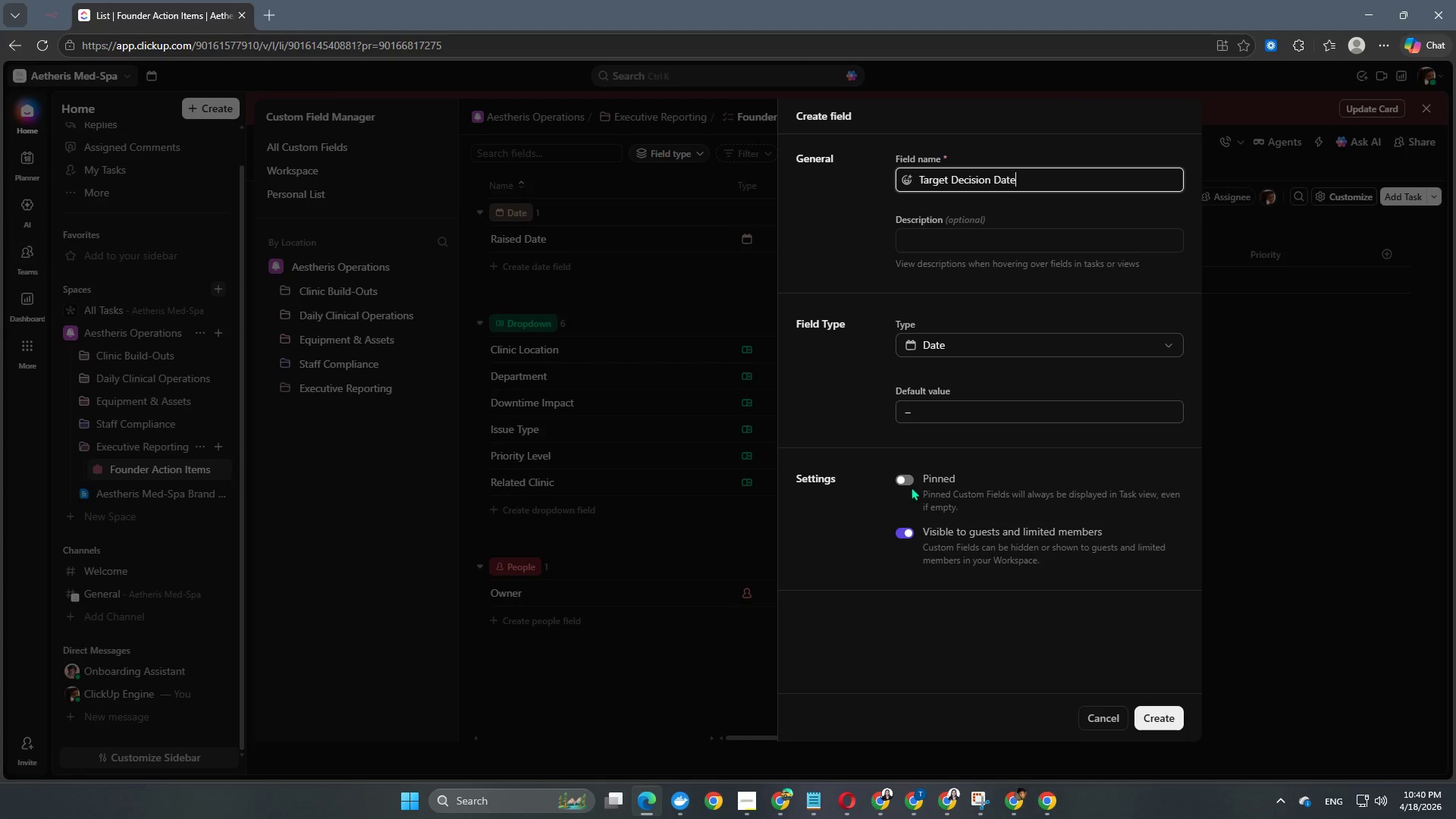 
left_click([906, 482])
 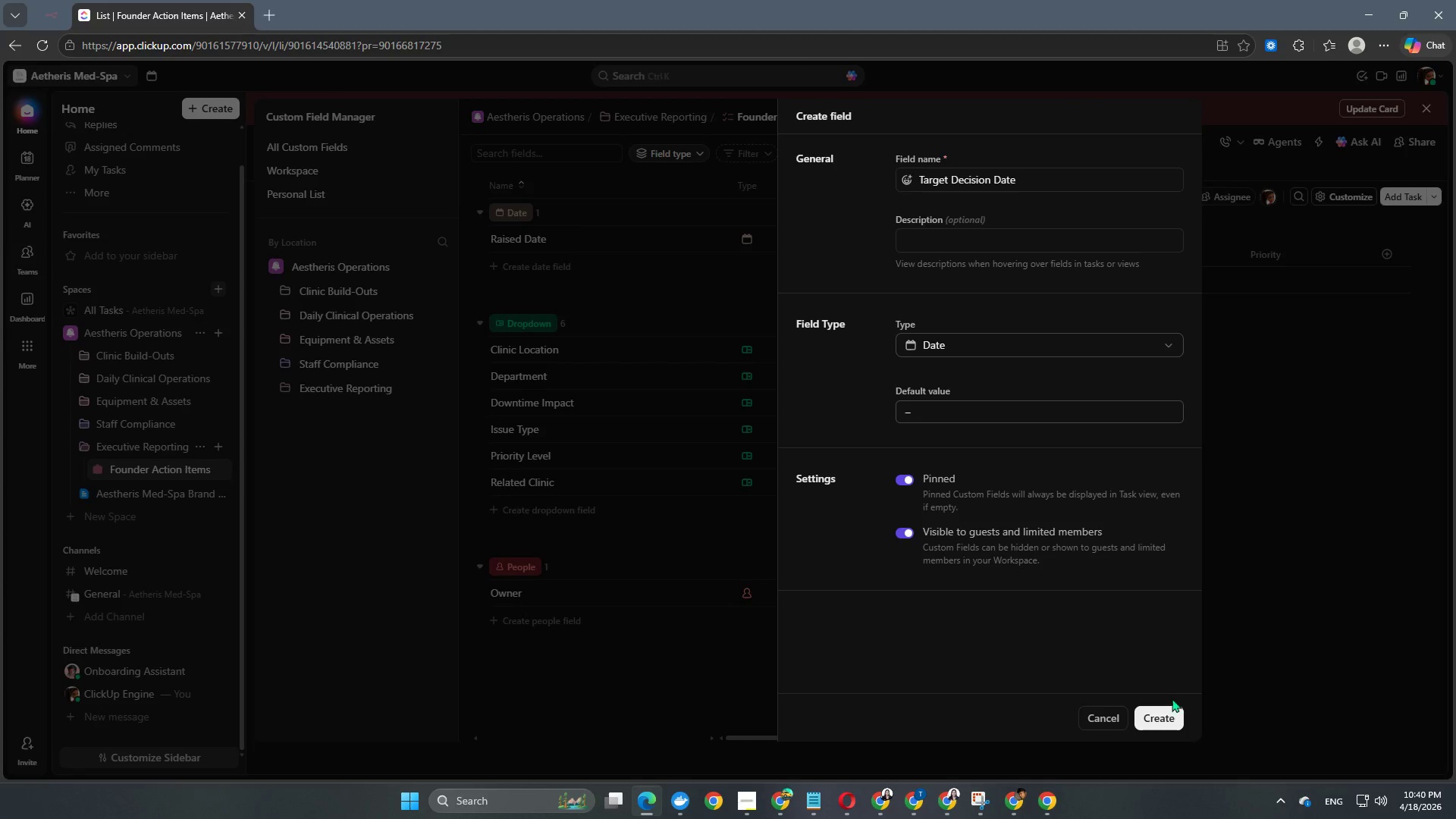 
left_click([1170, 707])
 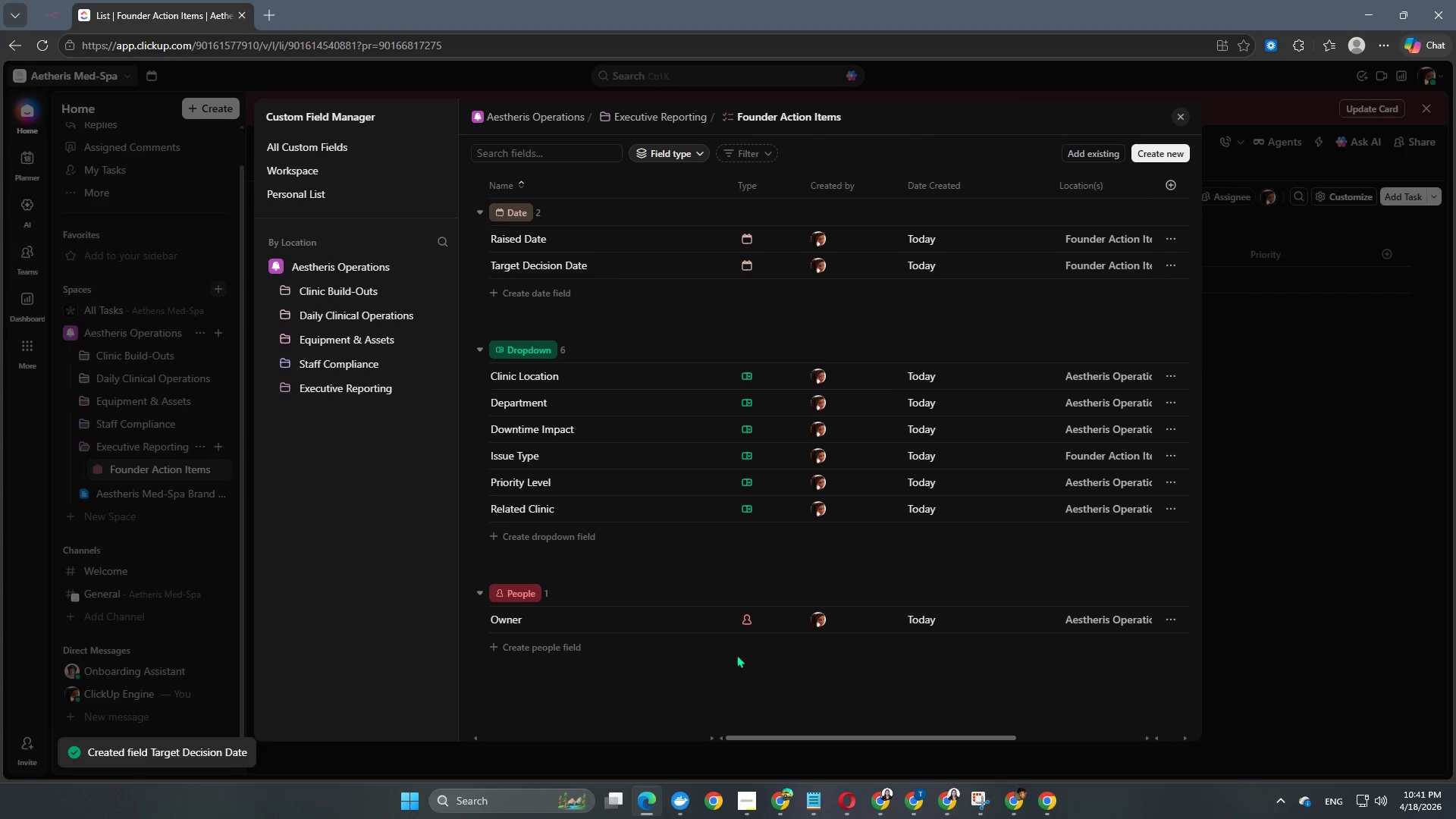 
wait(6.78)
 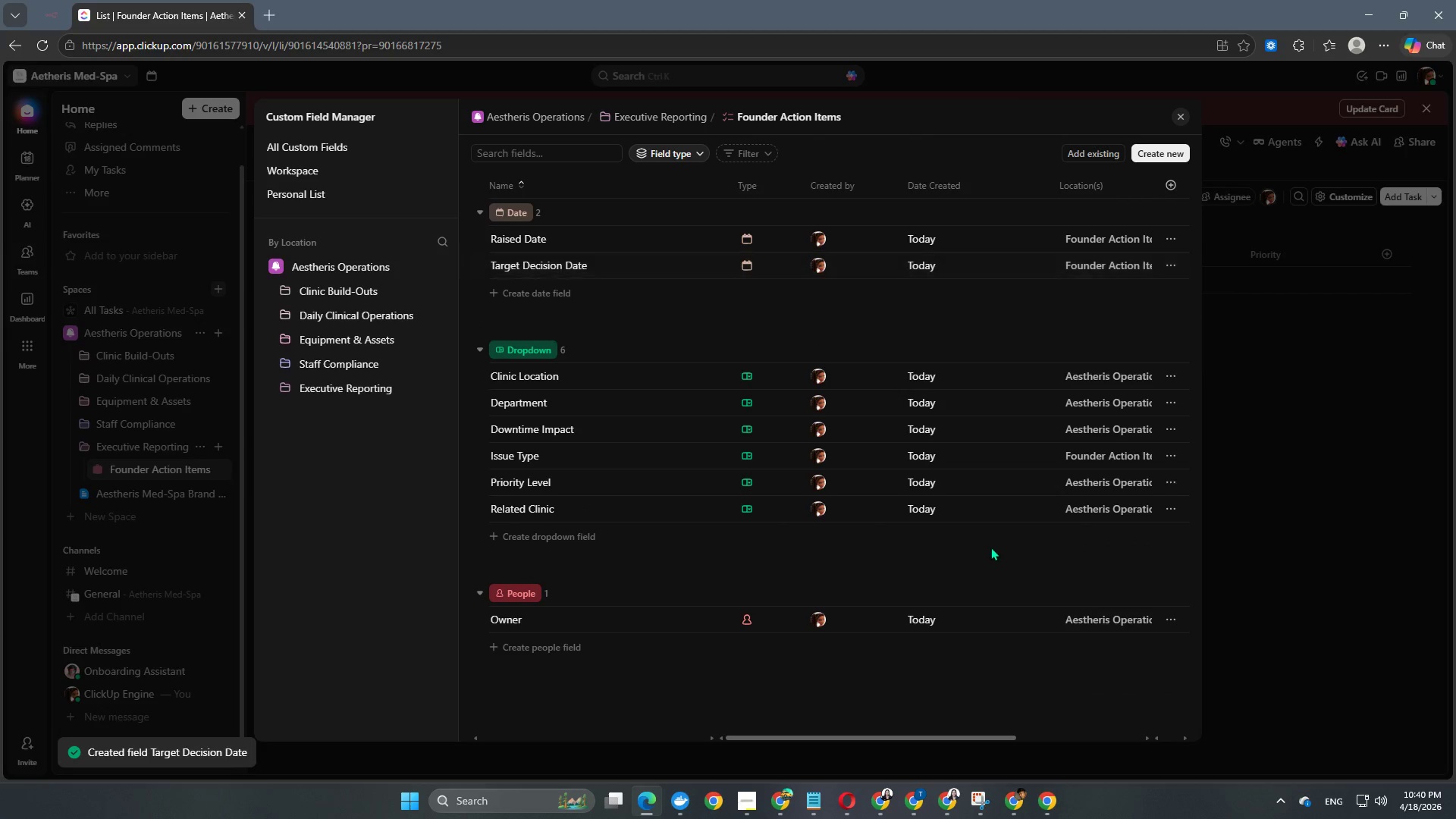 
left_click([1172, 155])
 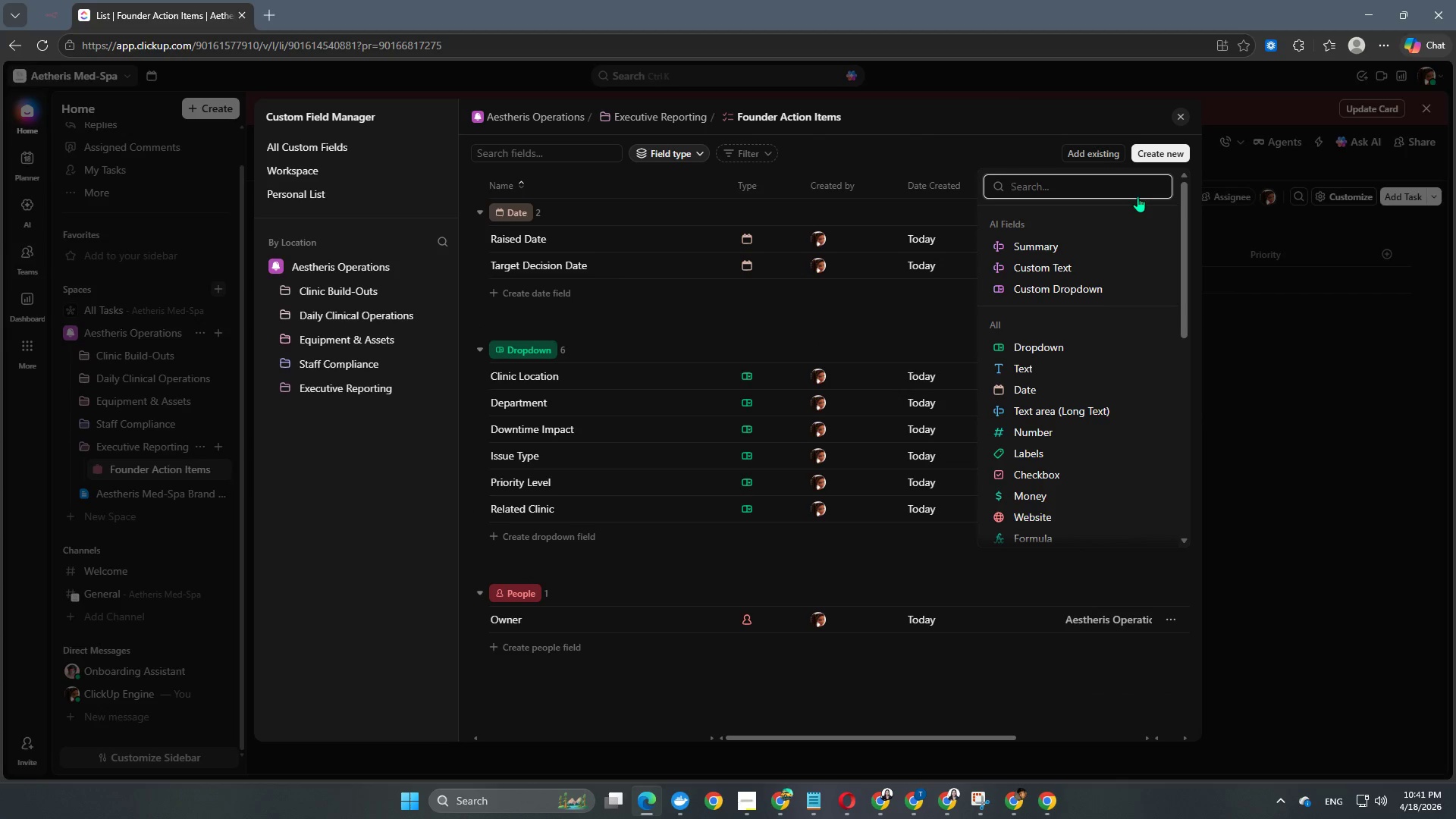 
type(mon)
 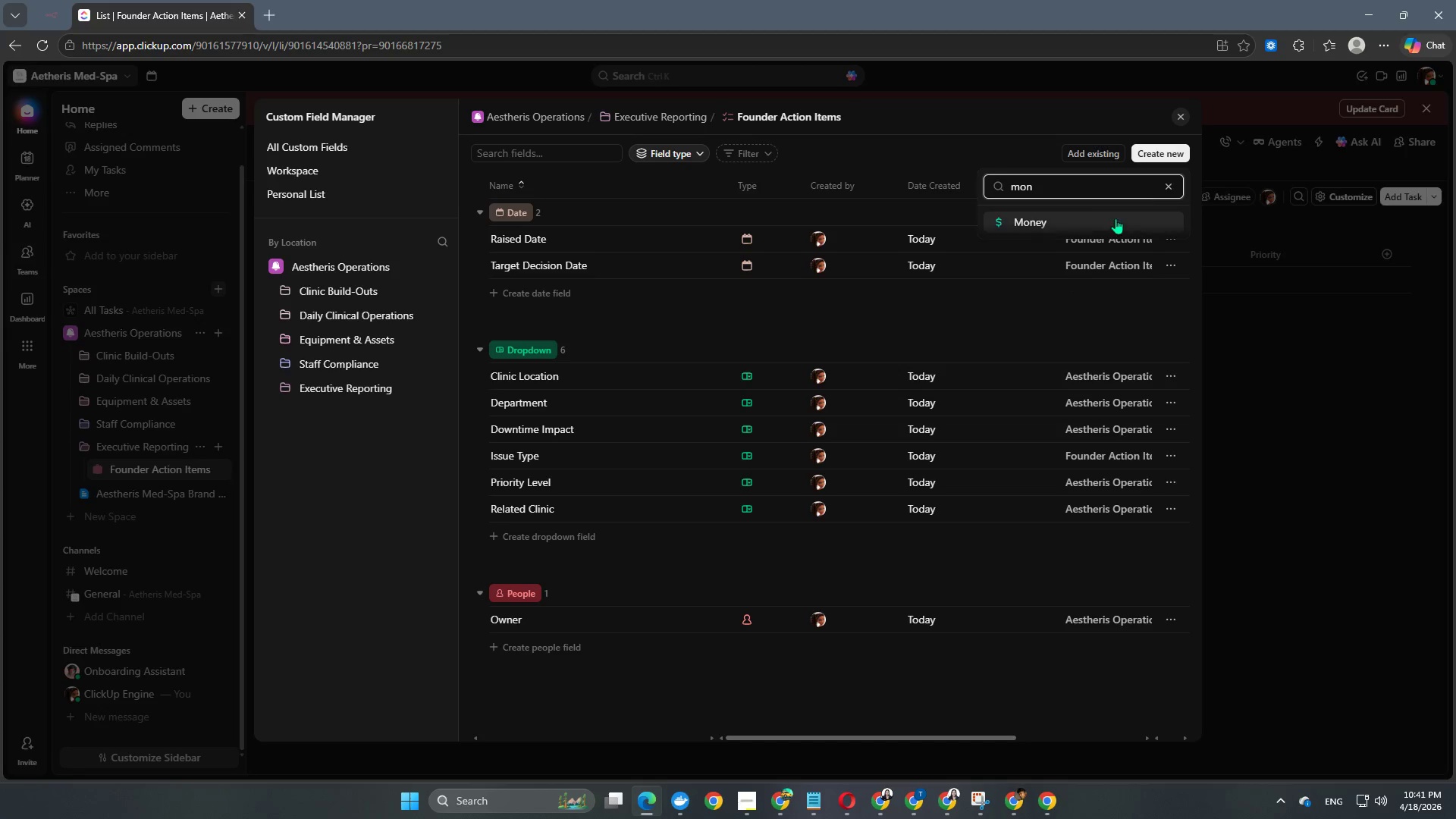 
left_click([1097, 228])
 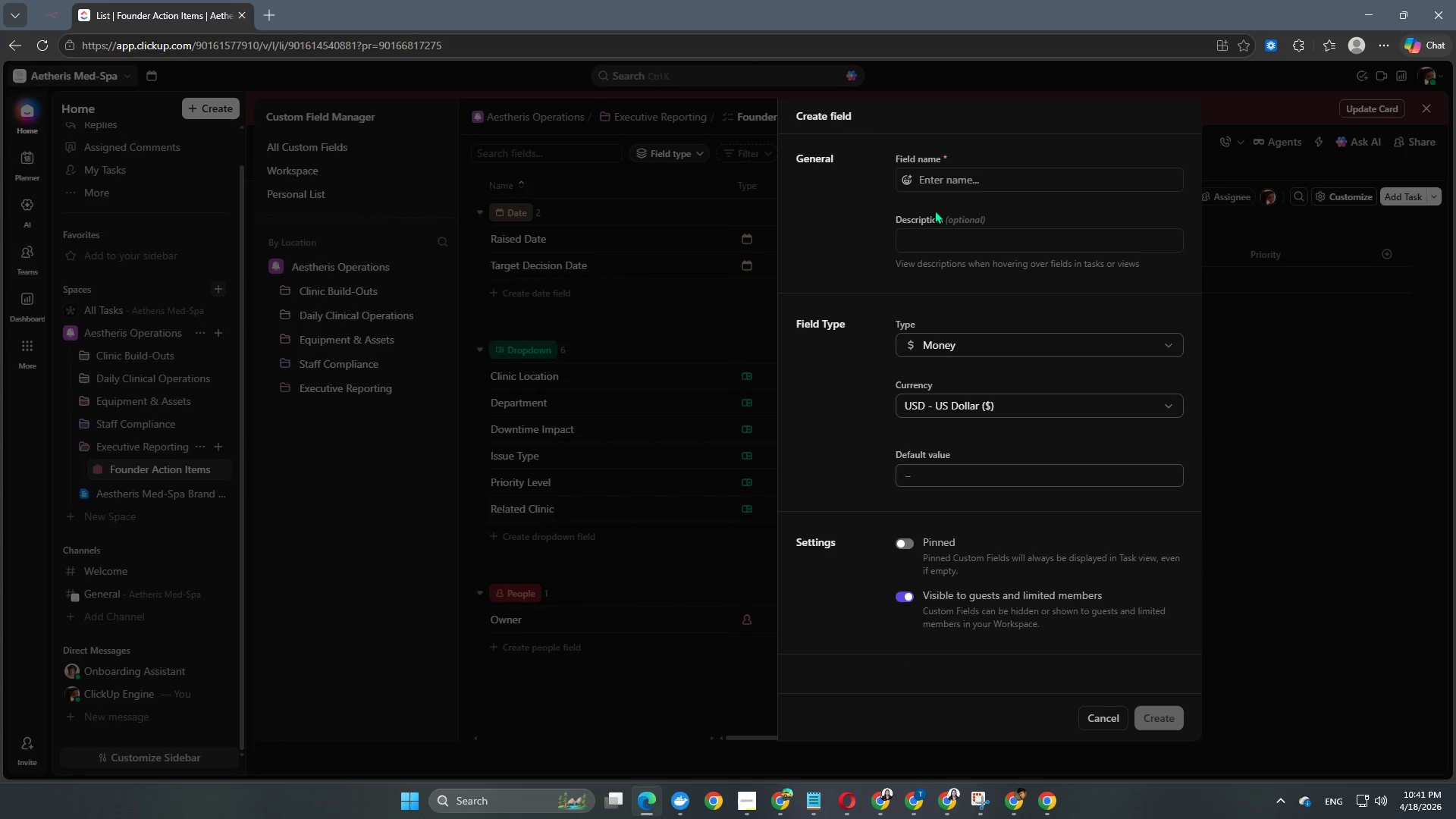 
left_click([947, 171])
 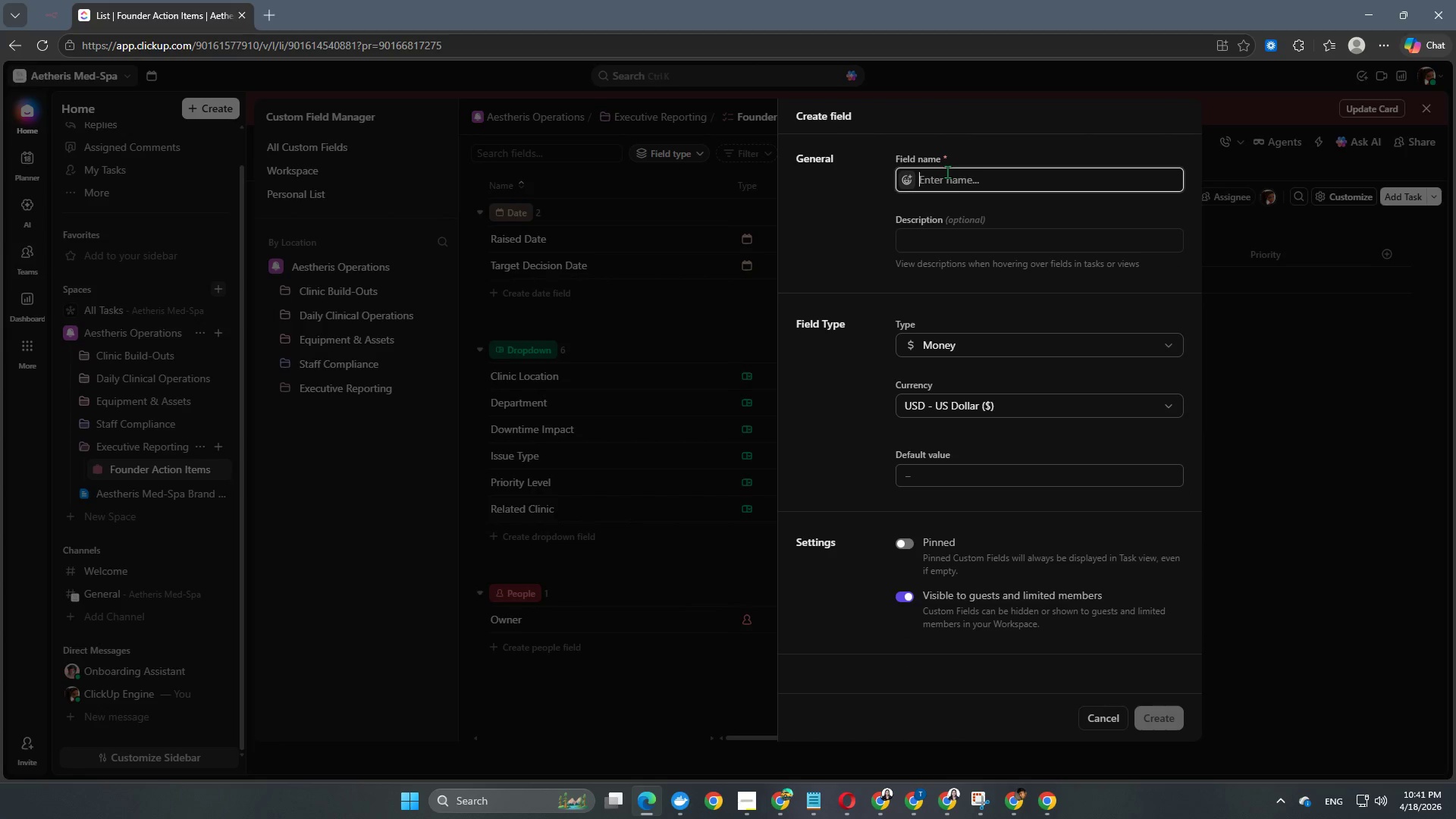 
type(Financial Impact)
 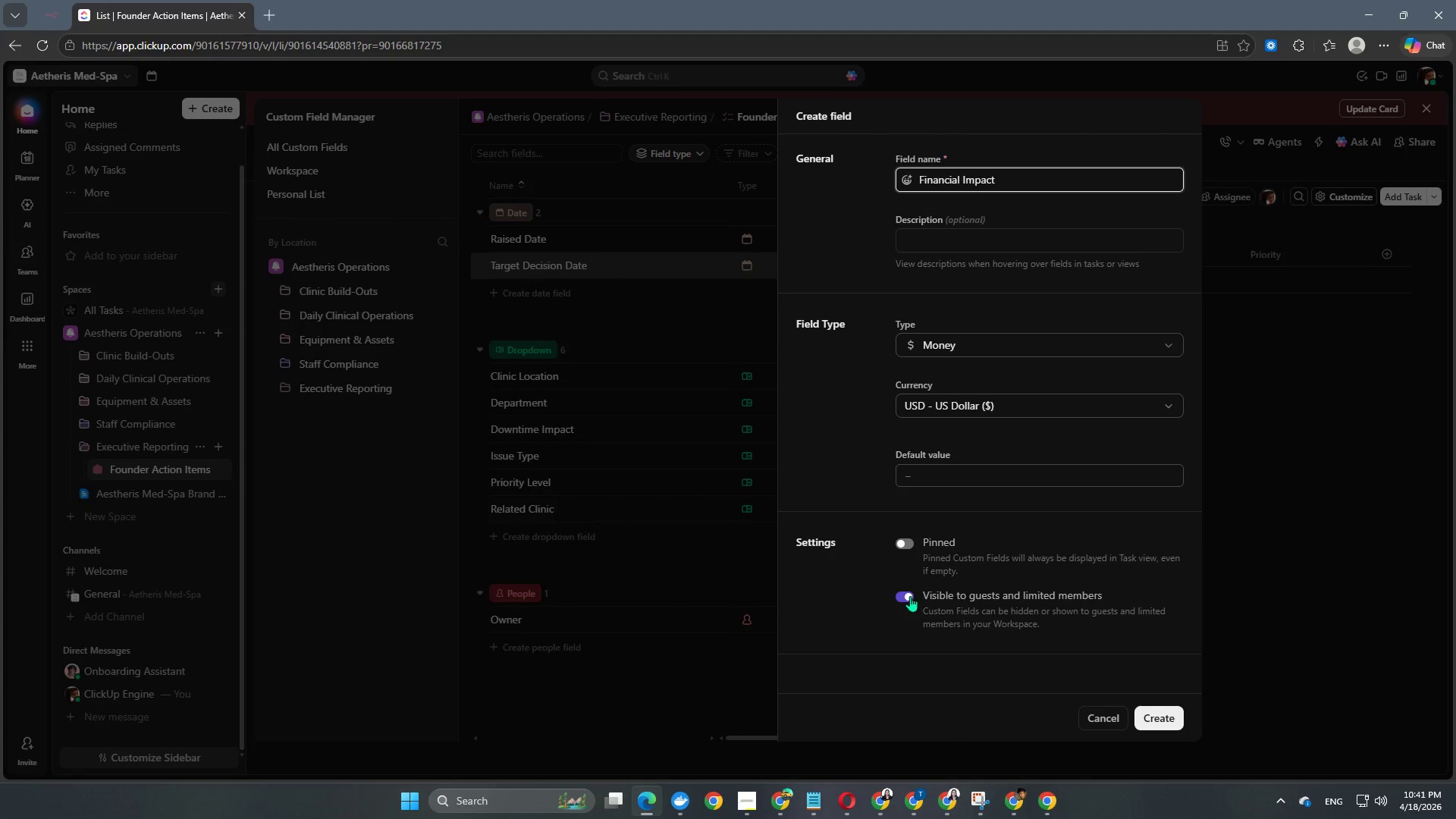 
left_click([906, 546])
 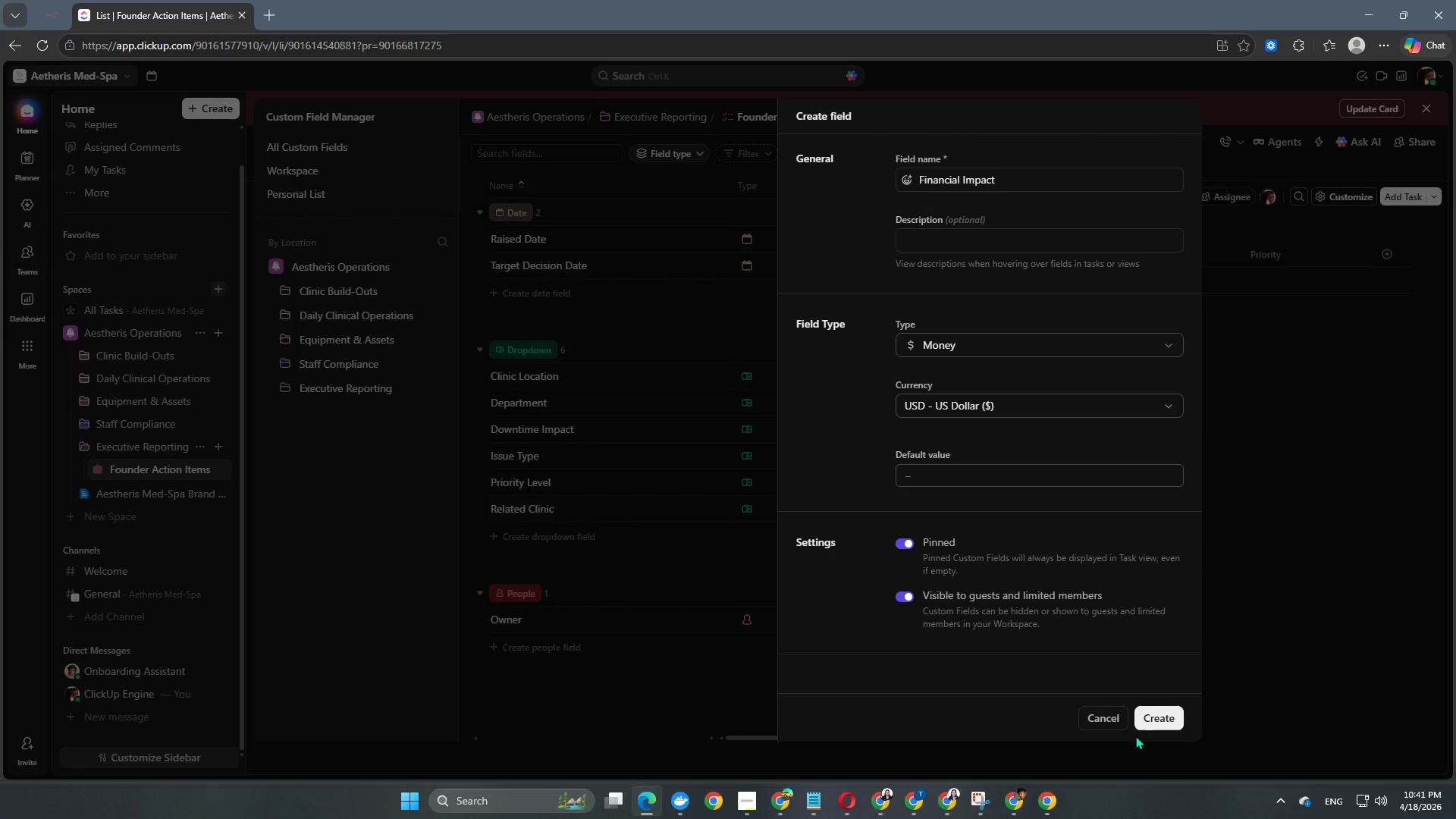 
left_click([1148, 733])
 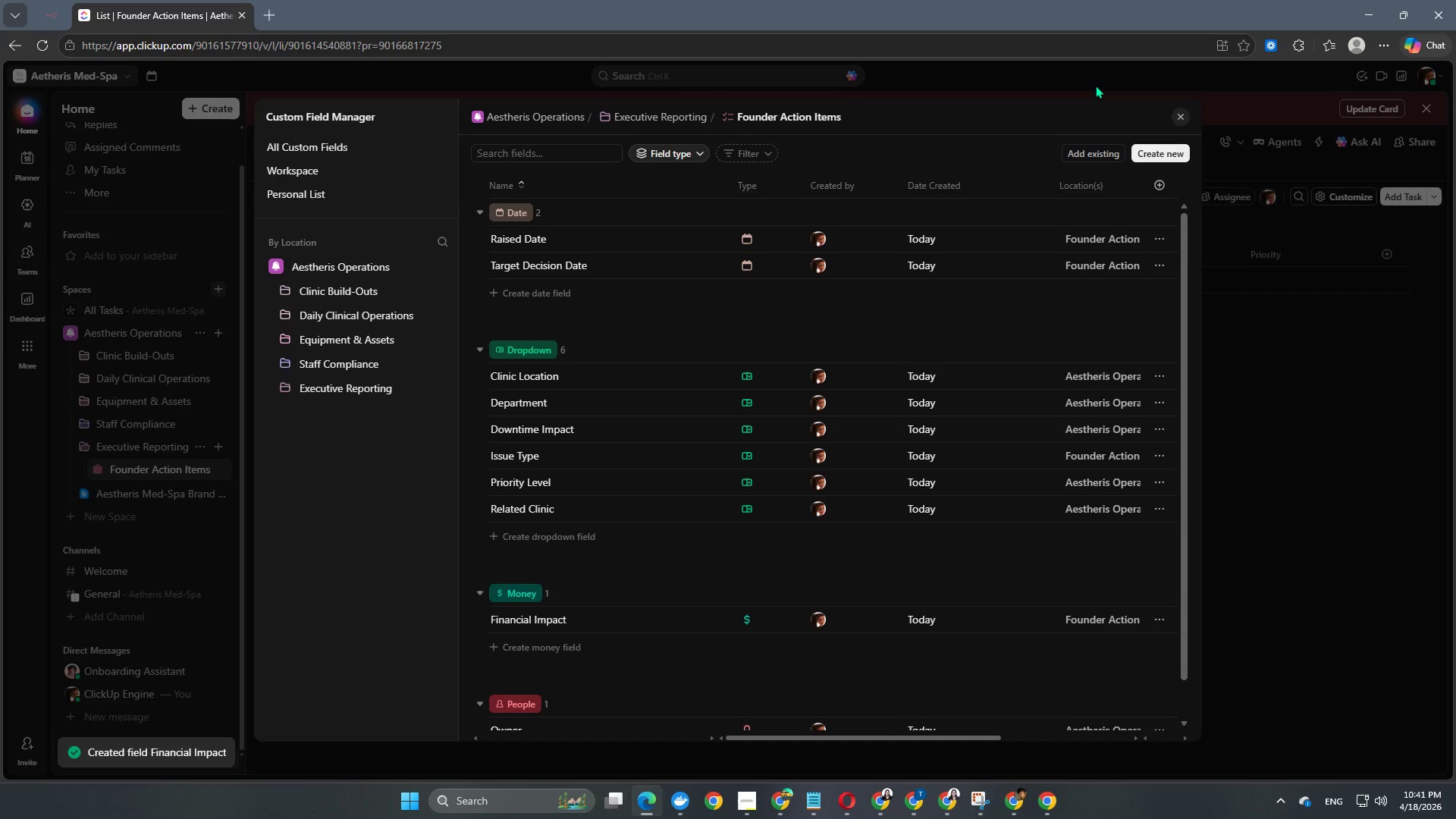 
wait(5.23)
 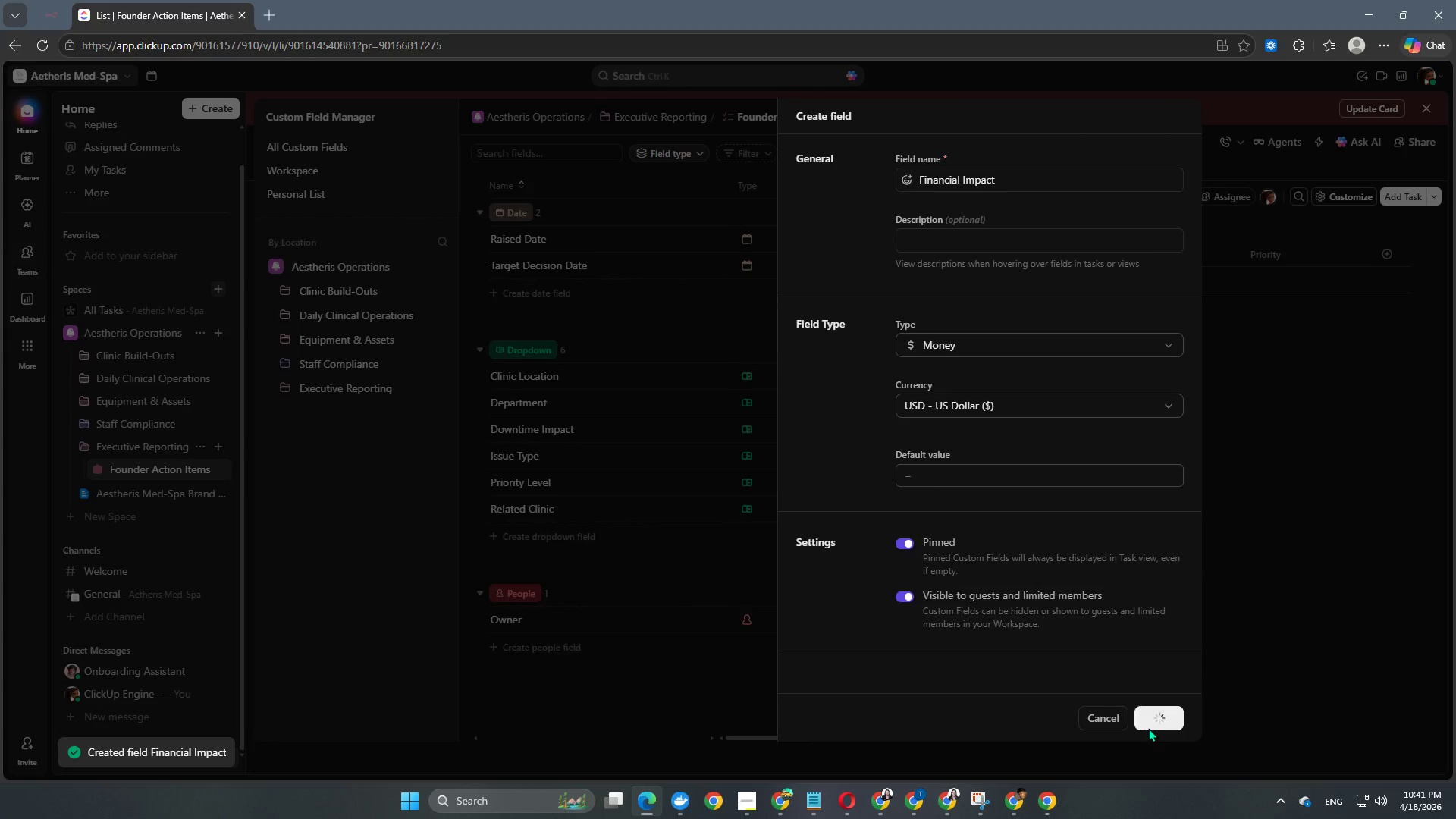 
left_click([1170, 147])
 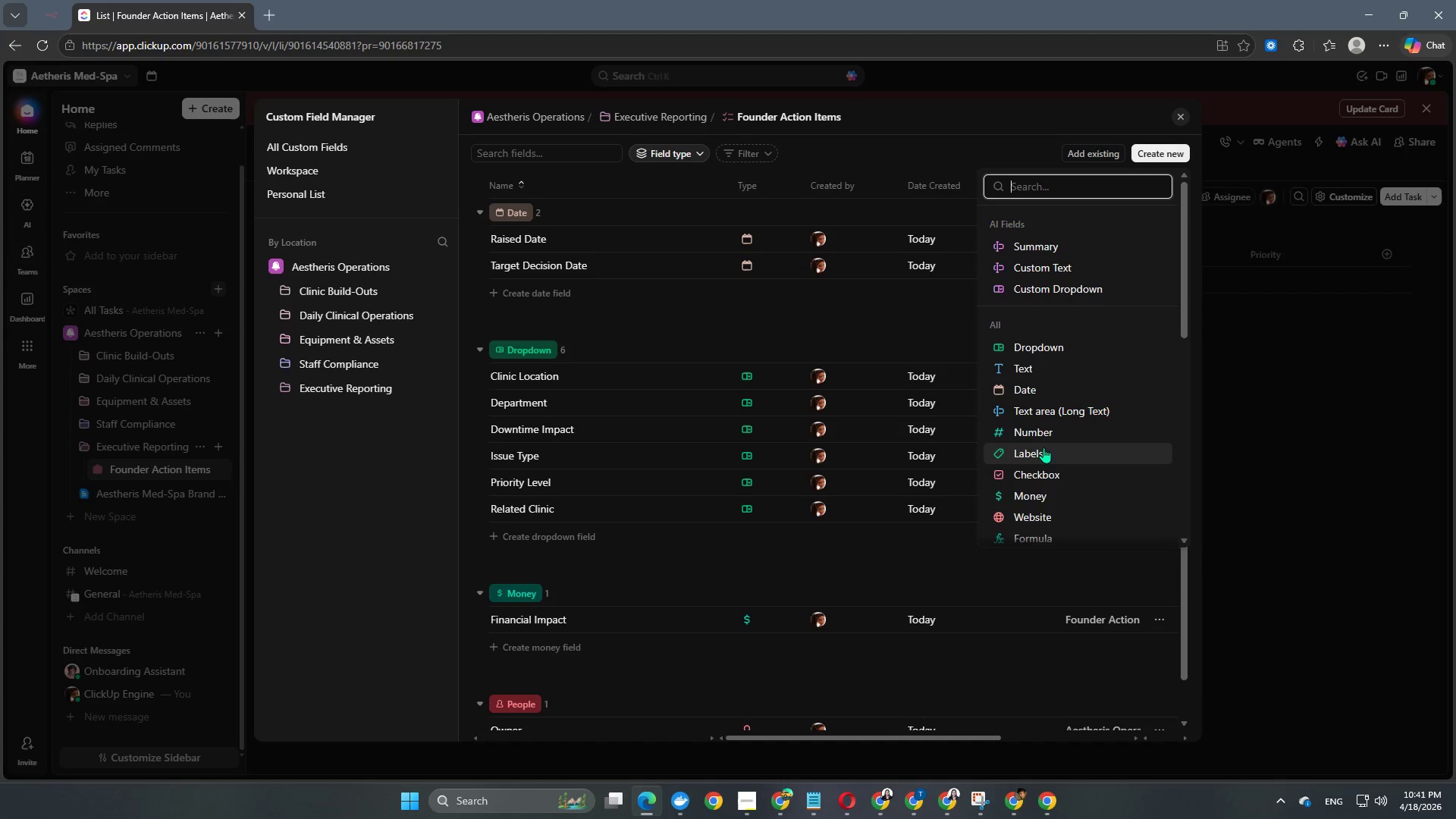 
left_click([1023, 373])
 